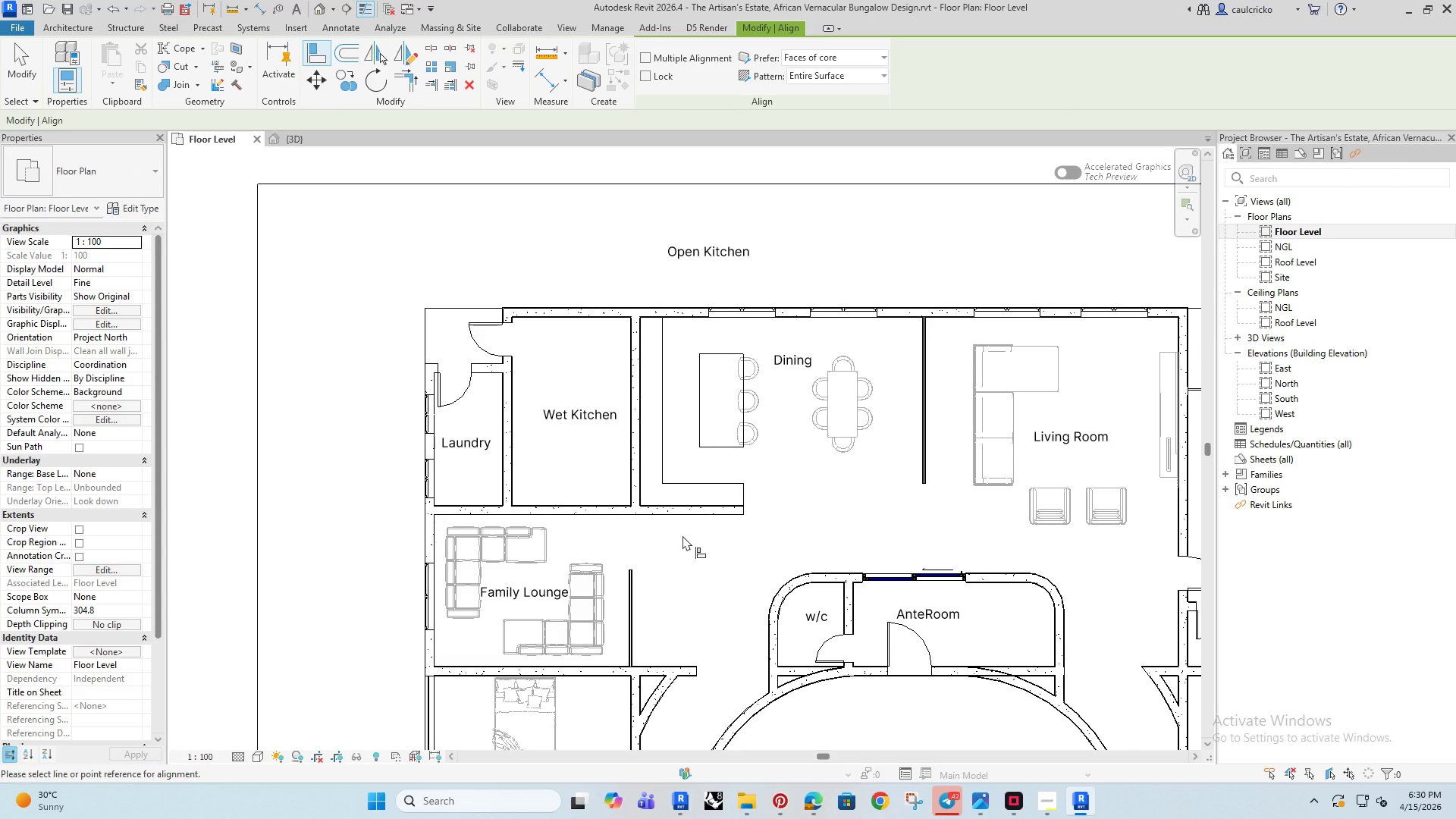 
key(Escape)
 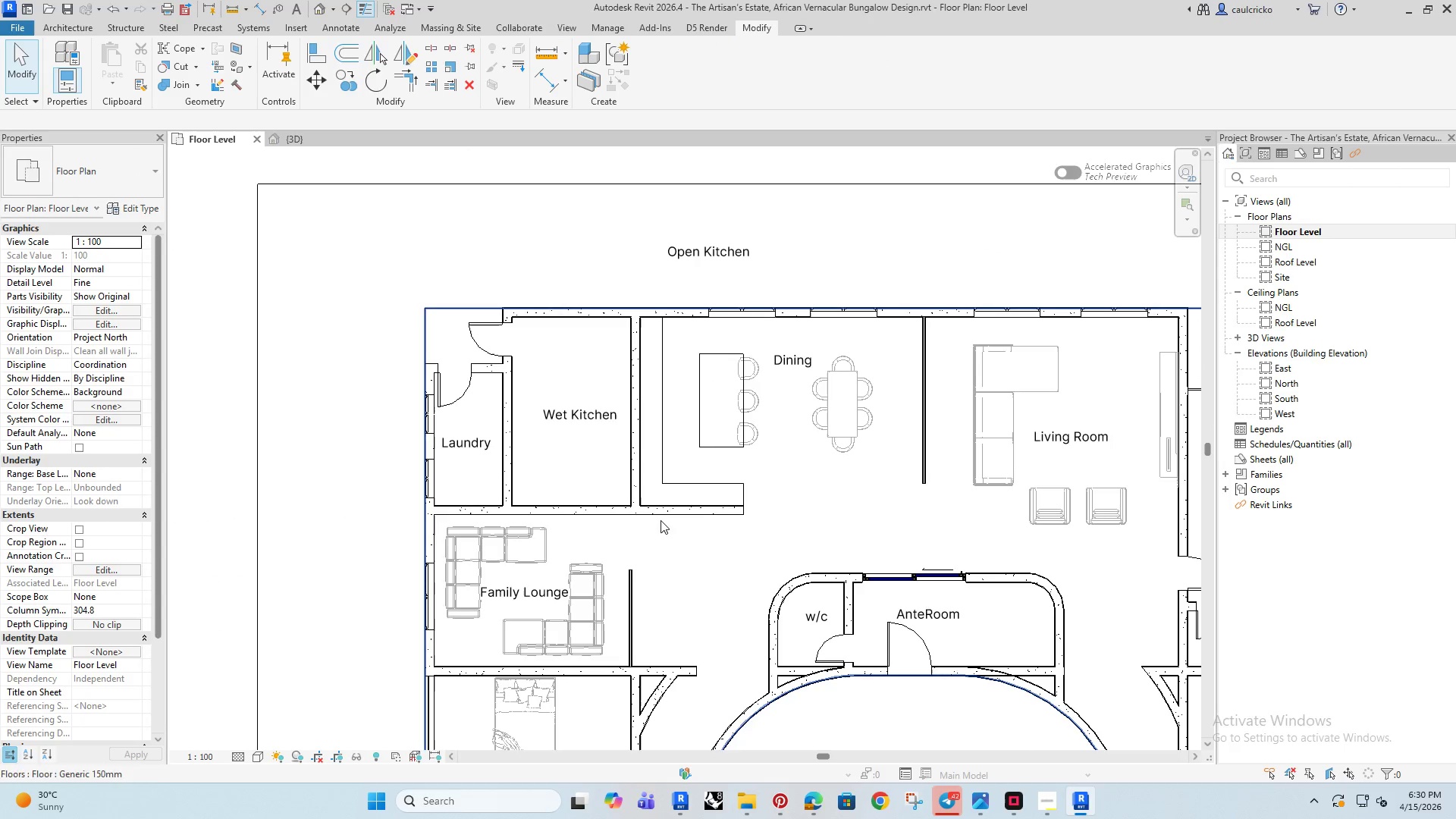 
key(Escape)
 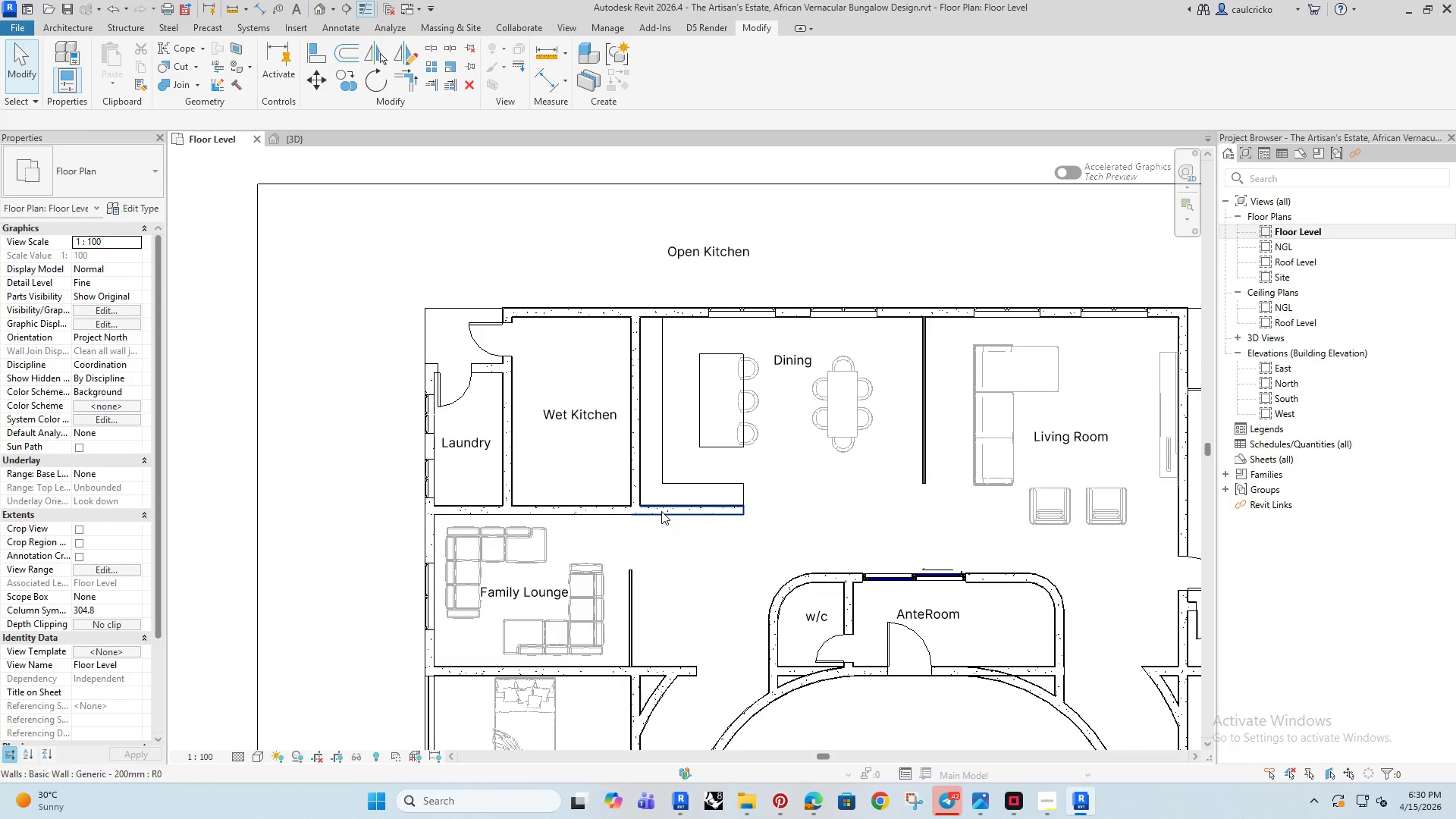 
left_click([661, 511])
 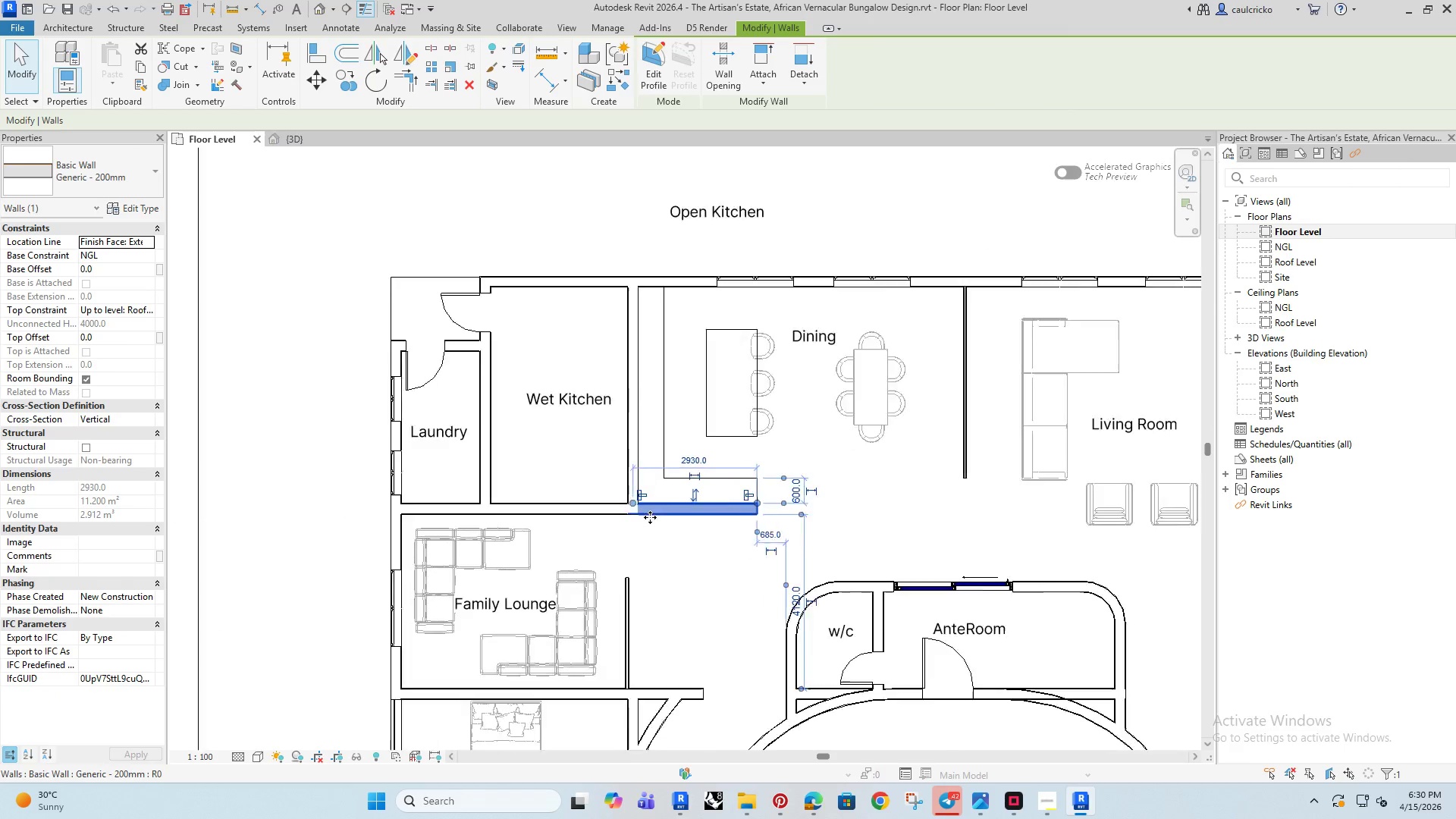 
hold_key(key=ControlRight, duration=0.77)
left_click([570, 512])
 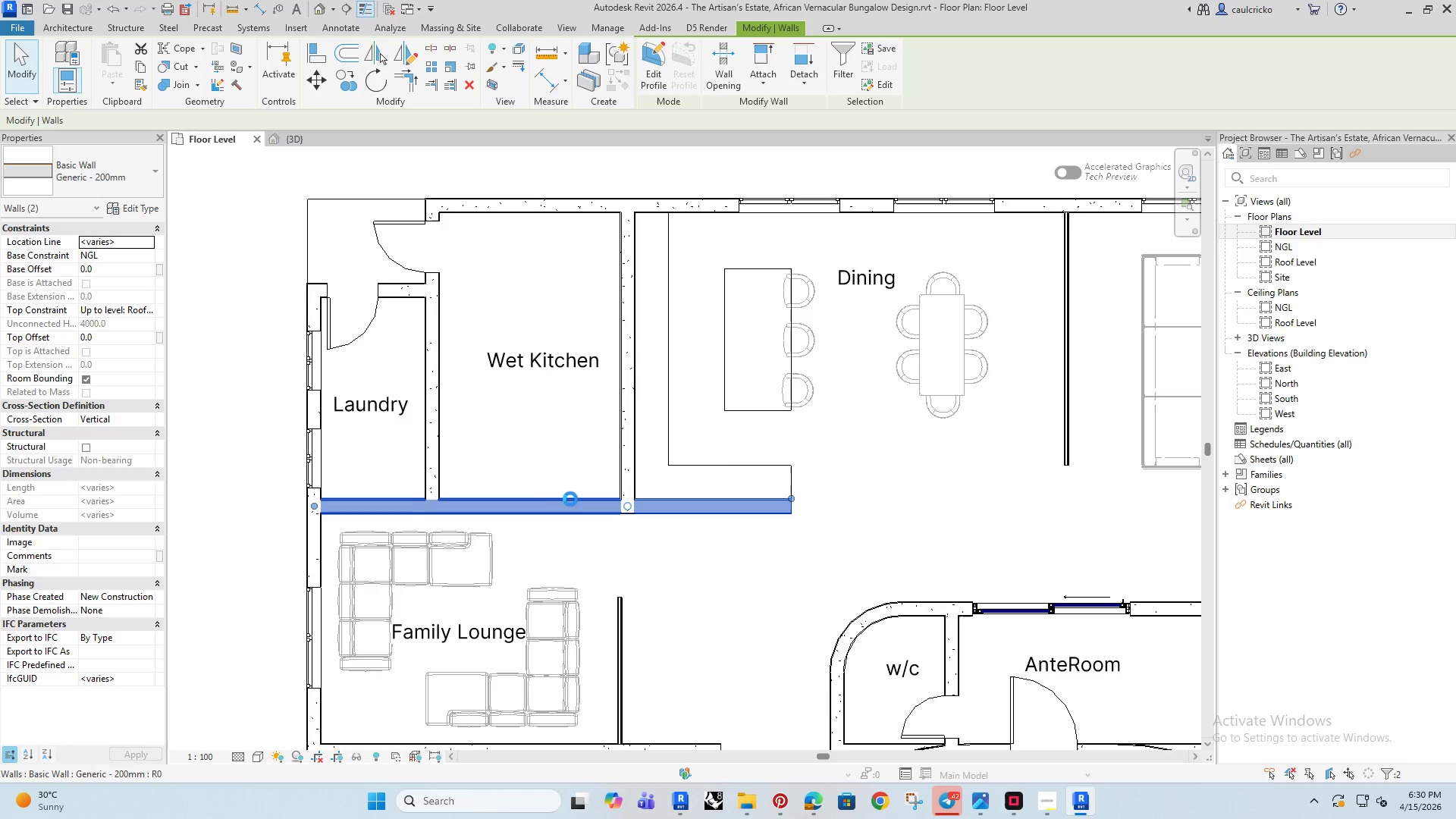 
scroll: coordinate [650, 517], scroll_direction: up, amount: 3.0
 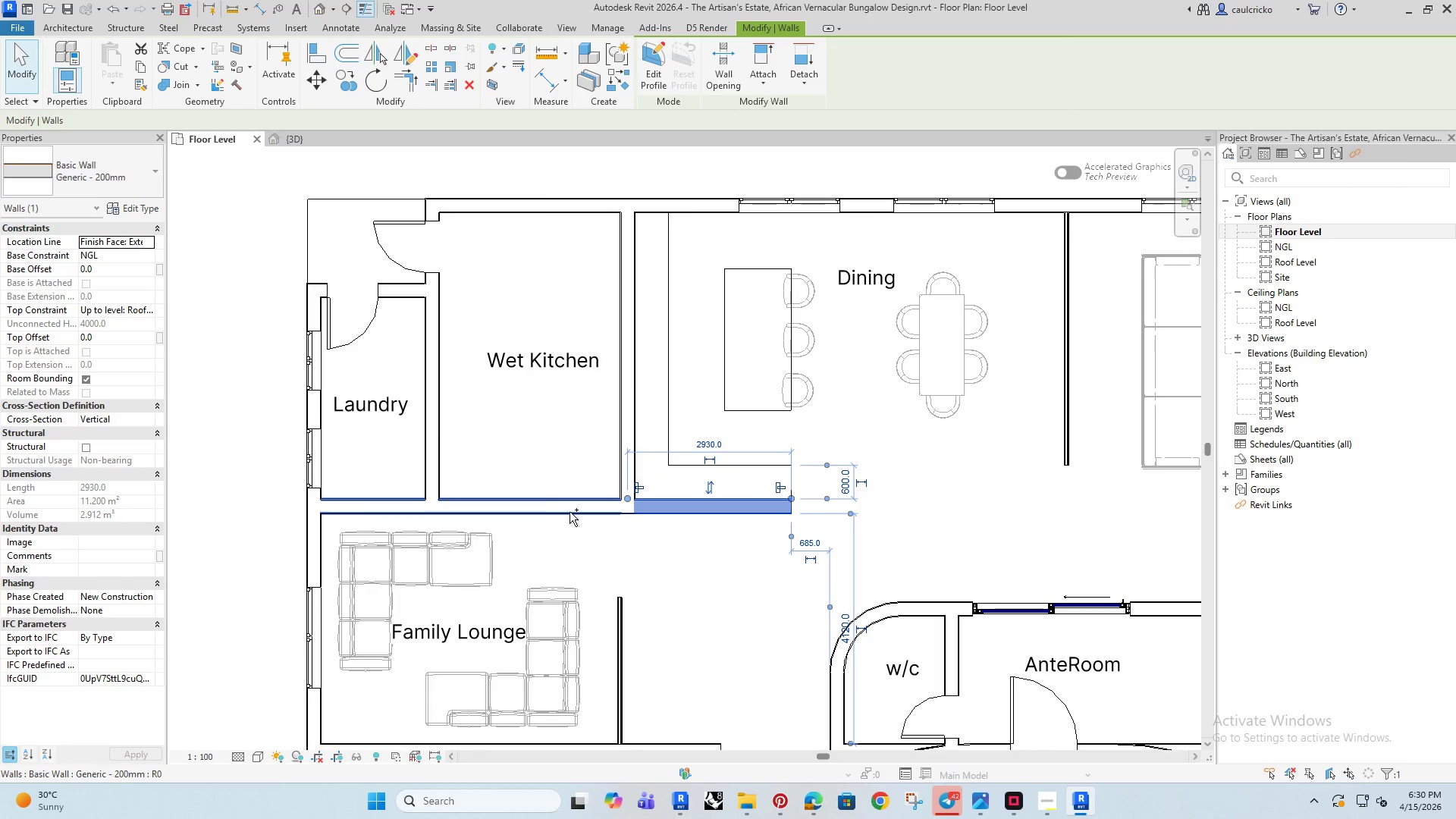 
key(ArrowUp)
 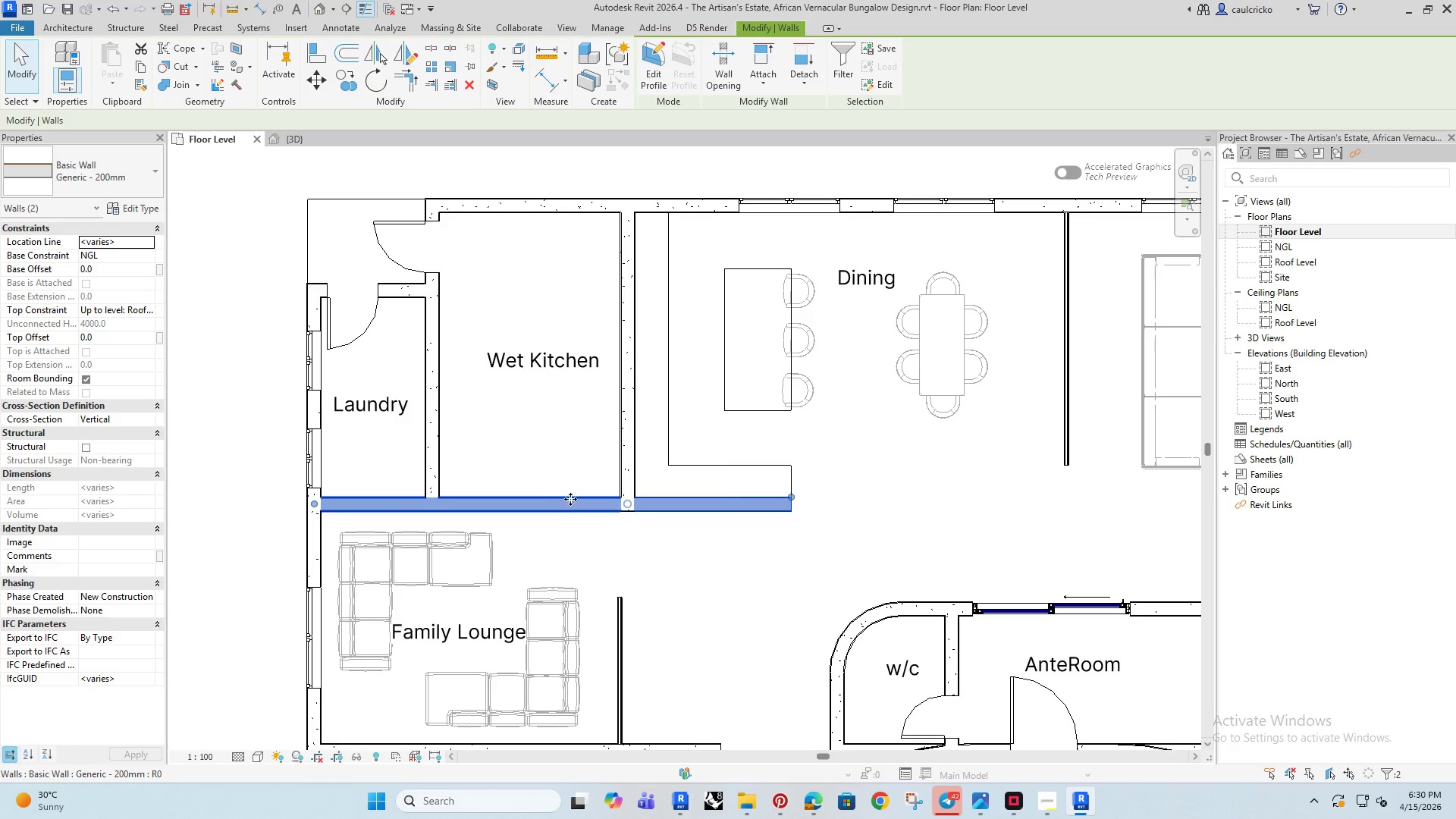 
key(ArrowUp)
 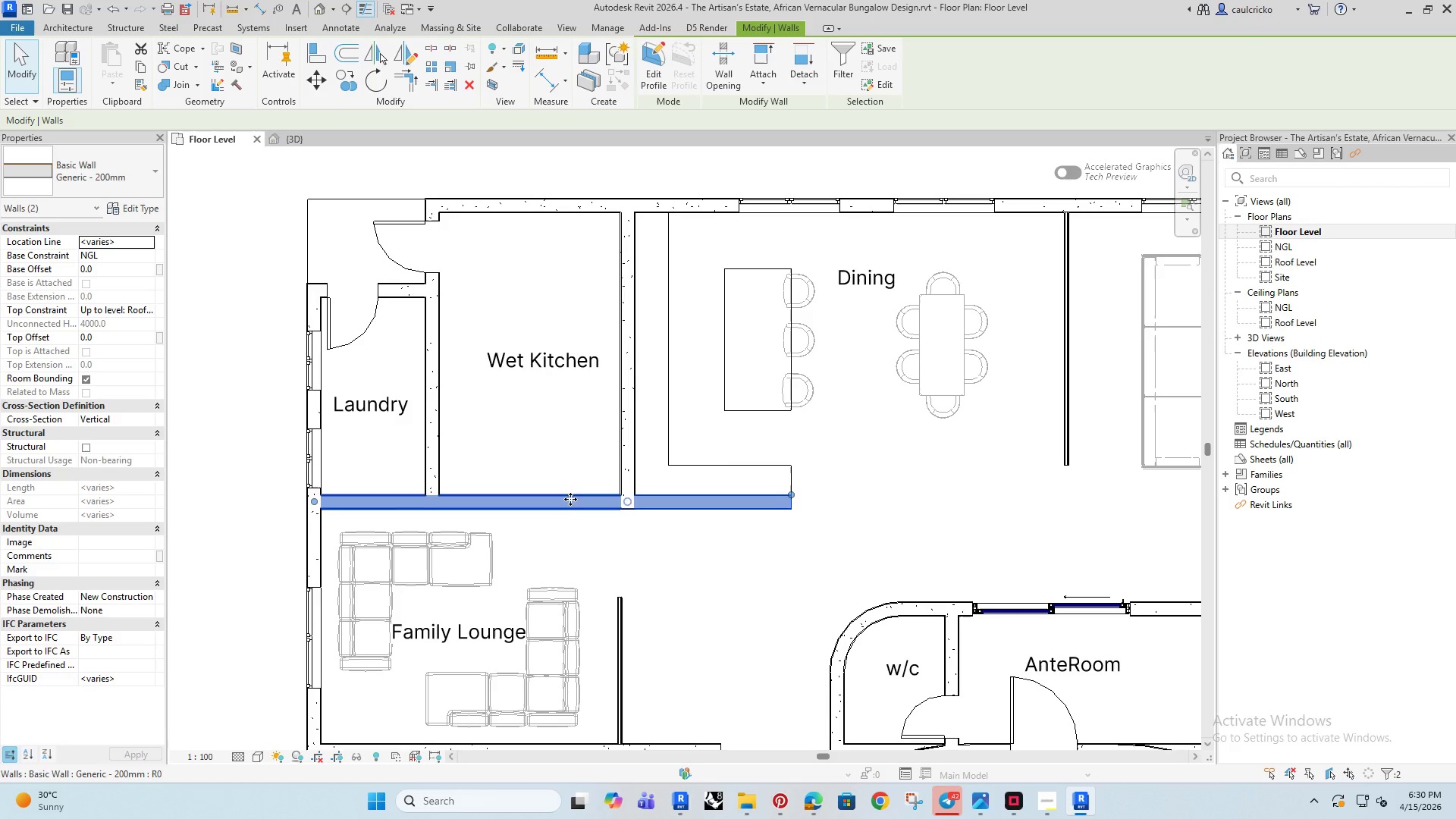 
key(ArrowUp)
 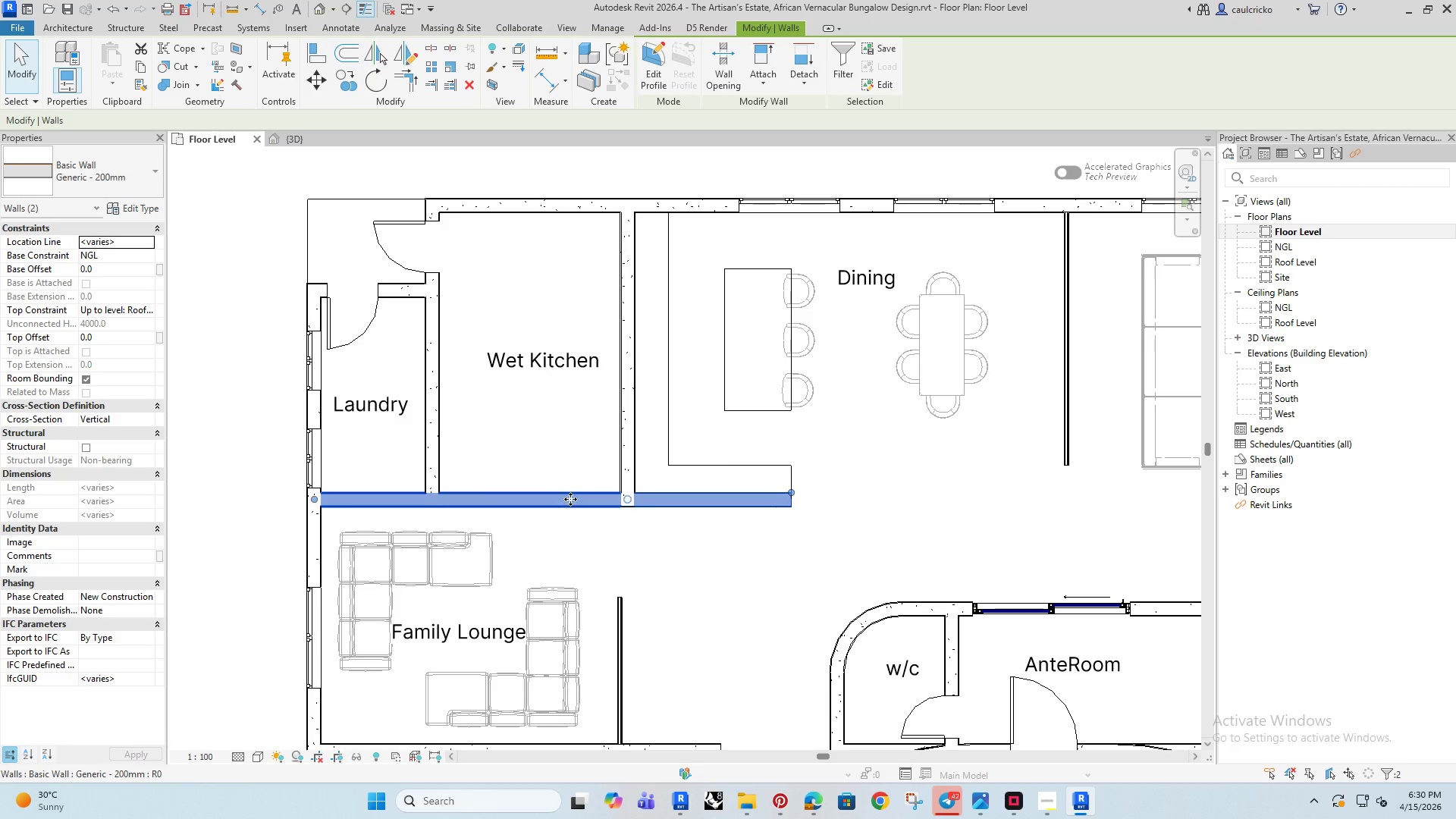 
key(ArrowUp)
 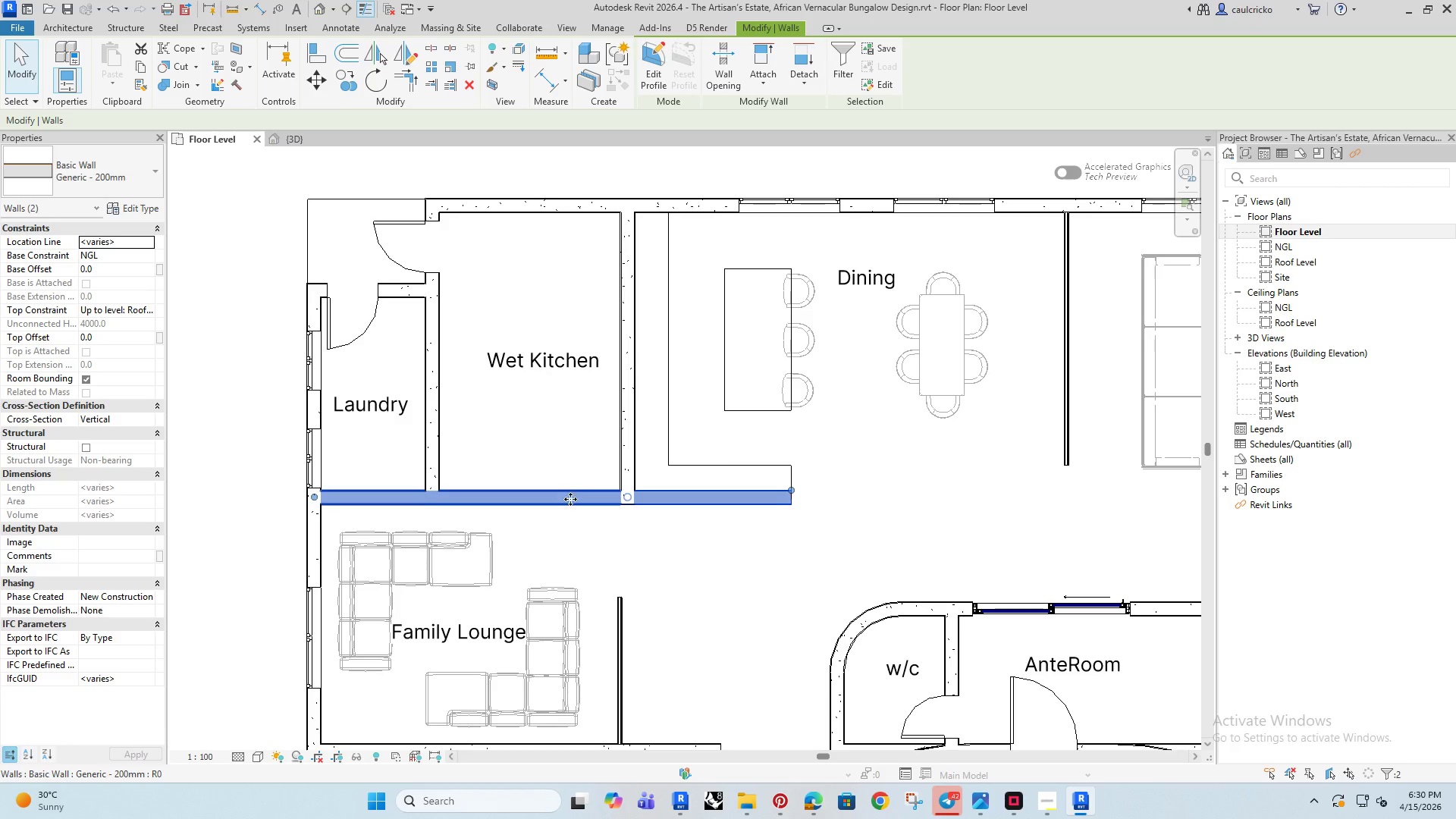 
key(ArrowUp)
 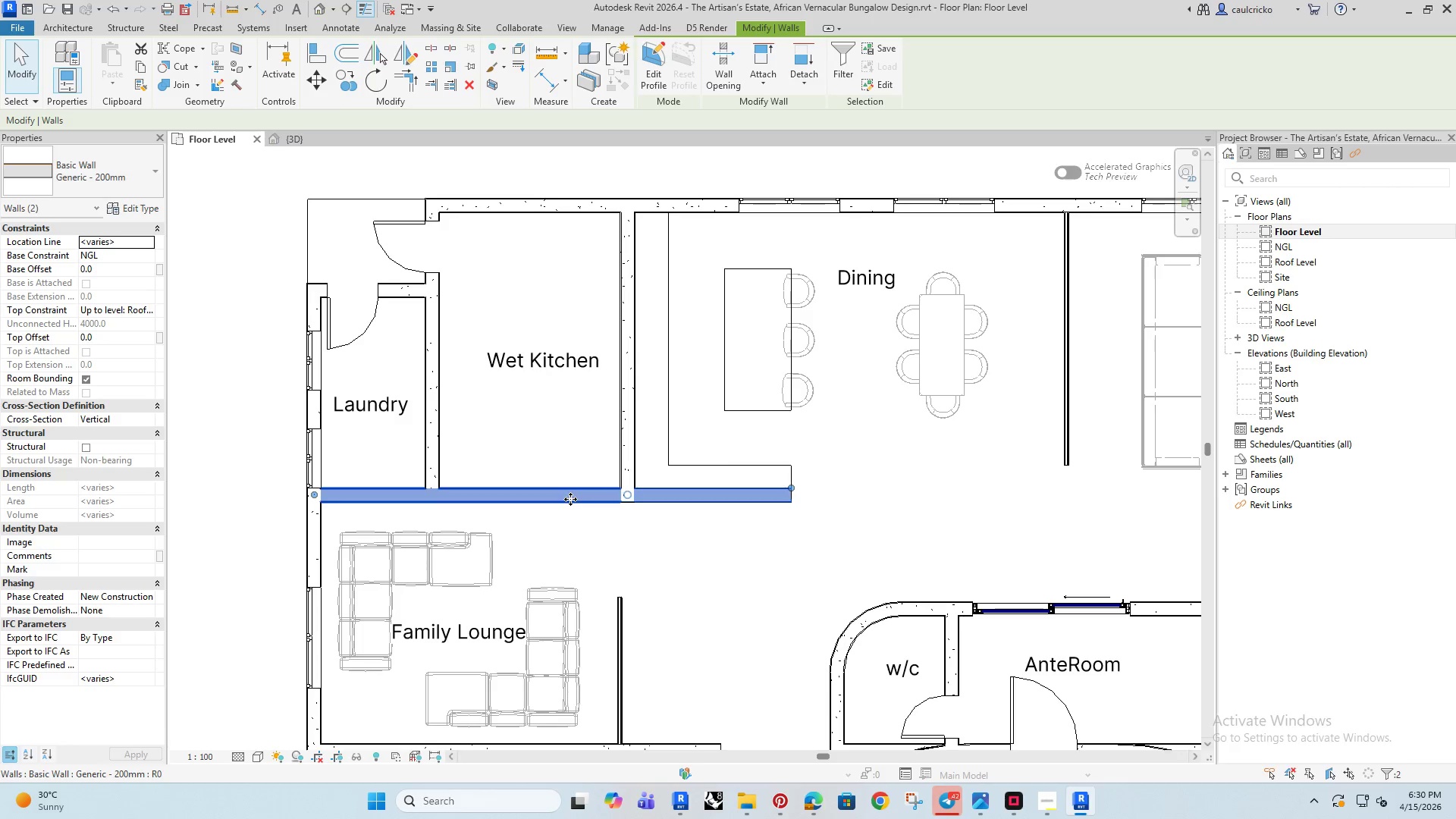 
key(ArrowUp)
 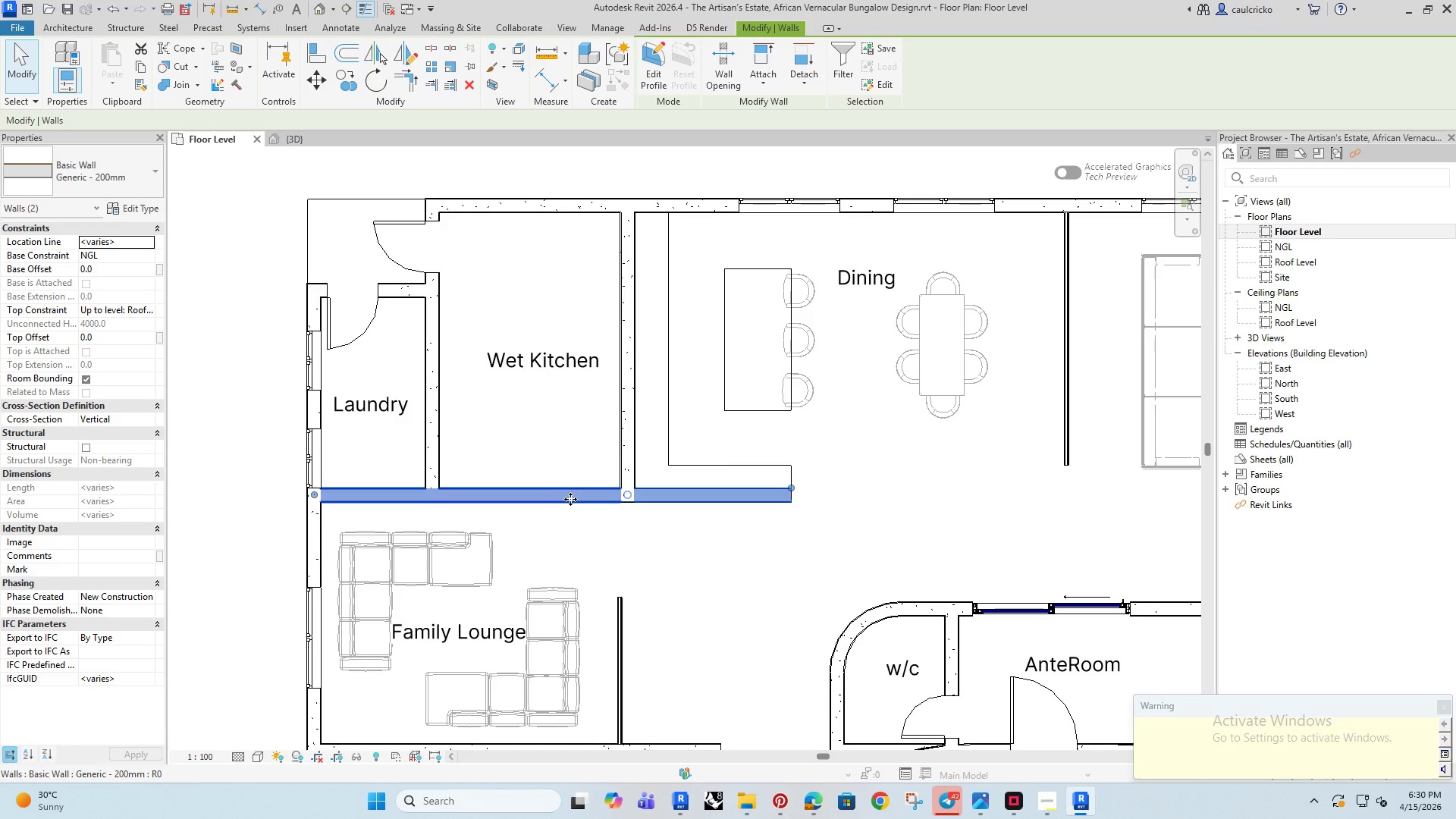 
key(ArrowUp)
 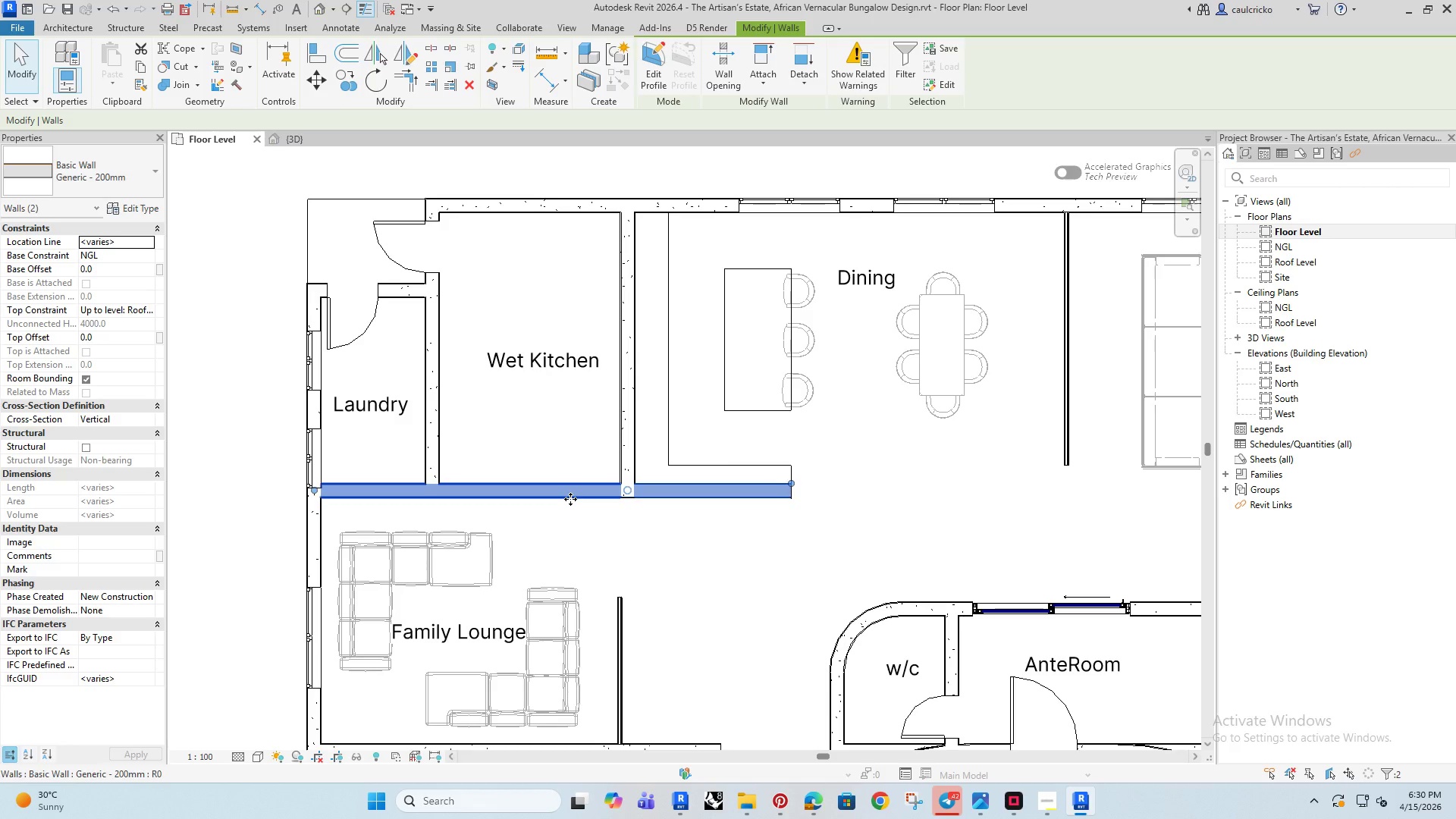 
key(ArrowUp)
 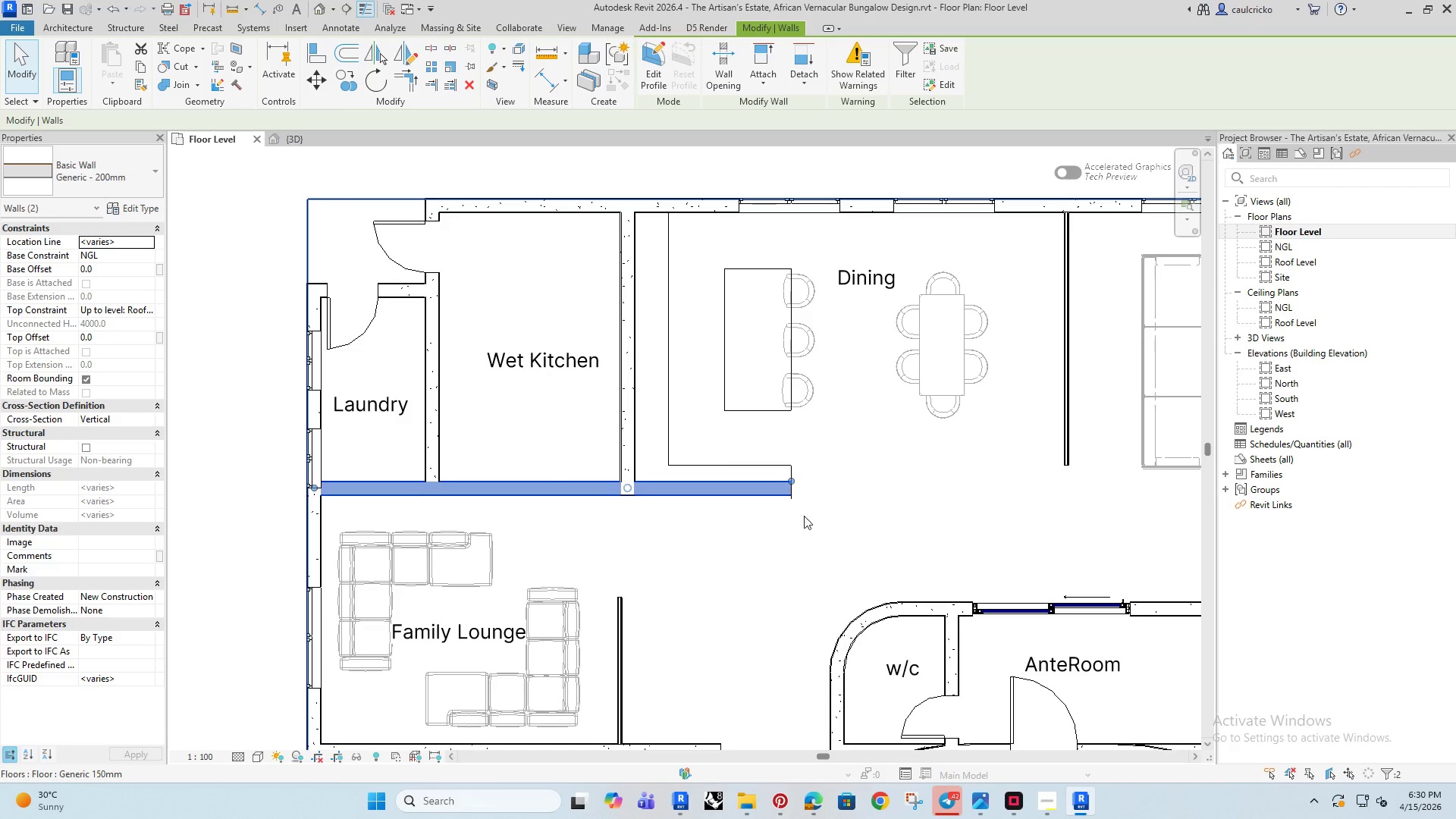 
scroll: coordinate [782, 529], scroll_direction: down, amount: 3.0
 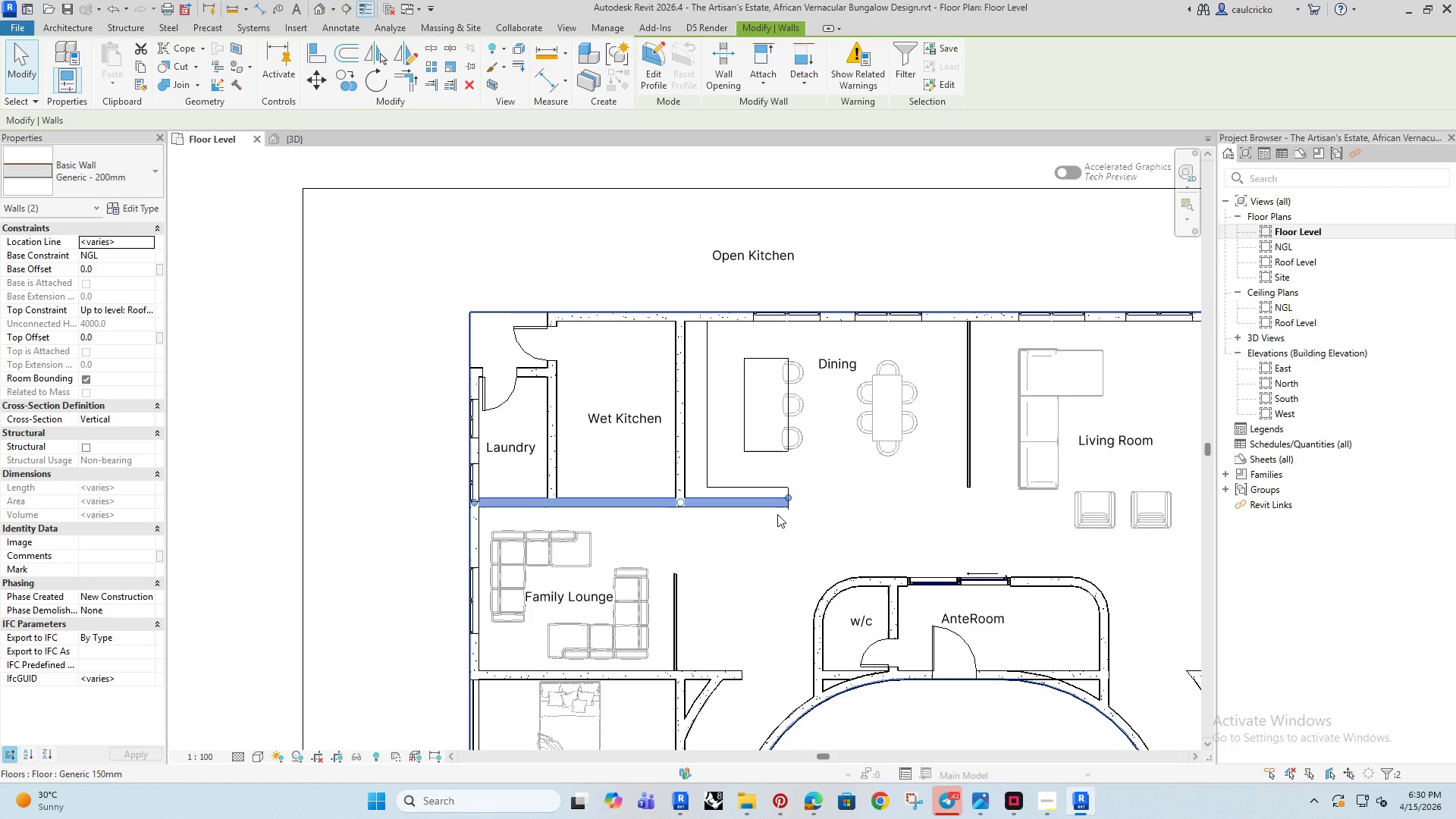 
key(ArrowDown)
 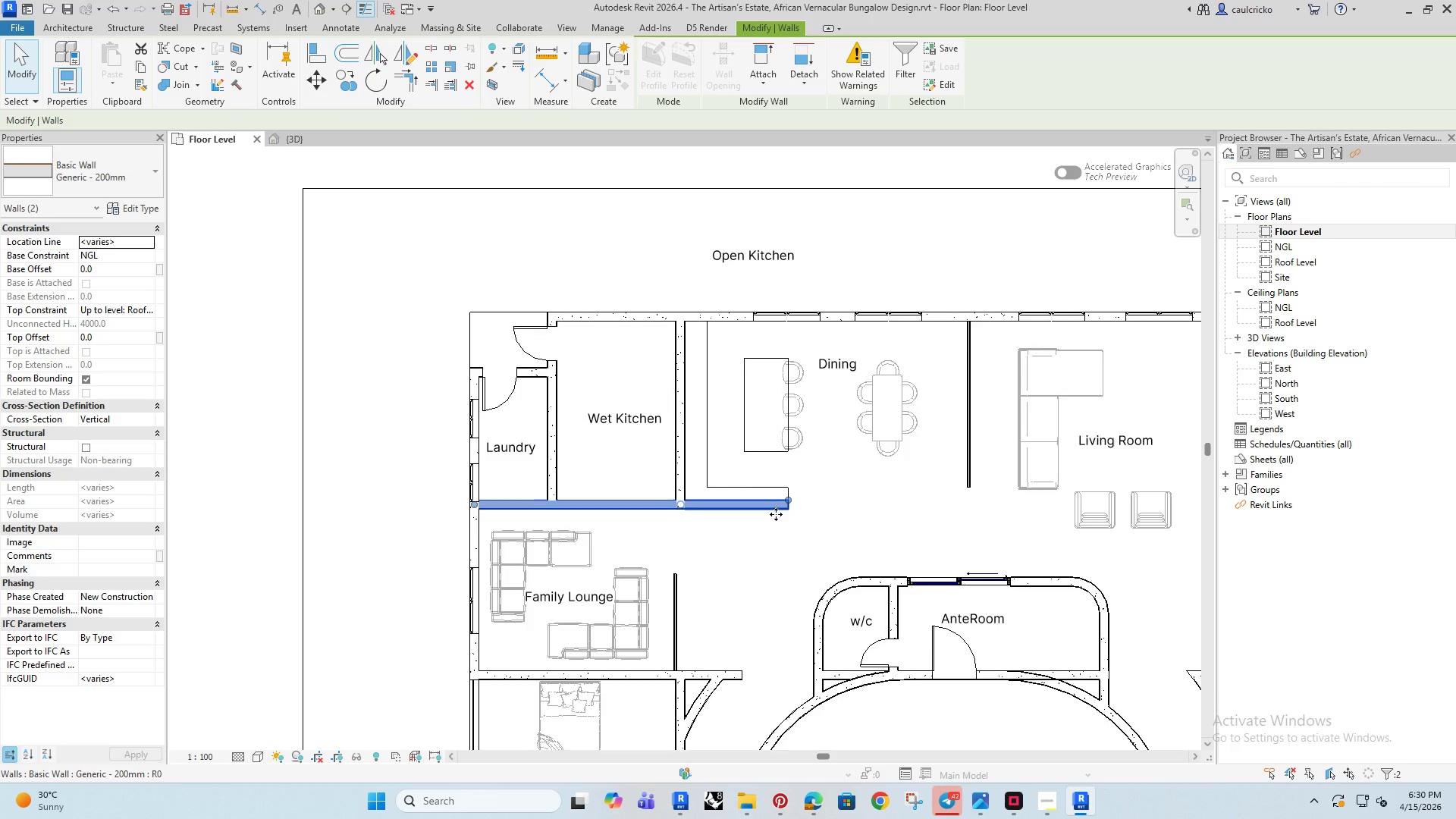 
scroll: coordinate [775, 514], scroll_direction: up, amount: 4.0
 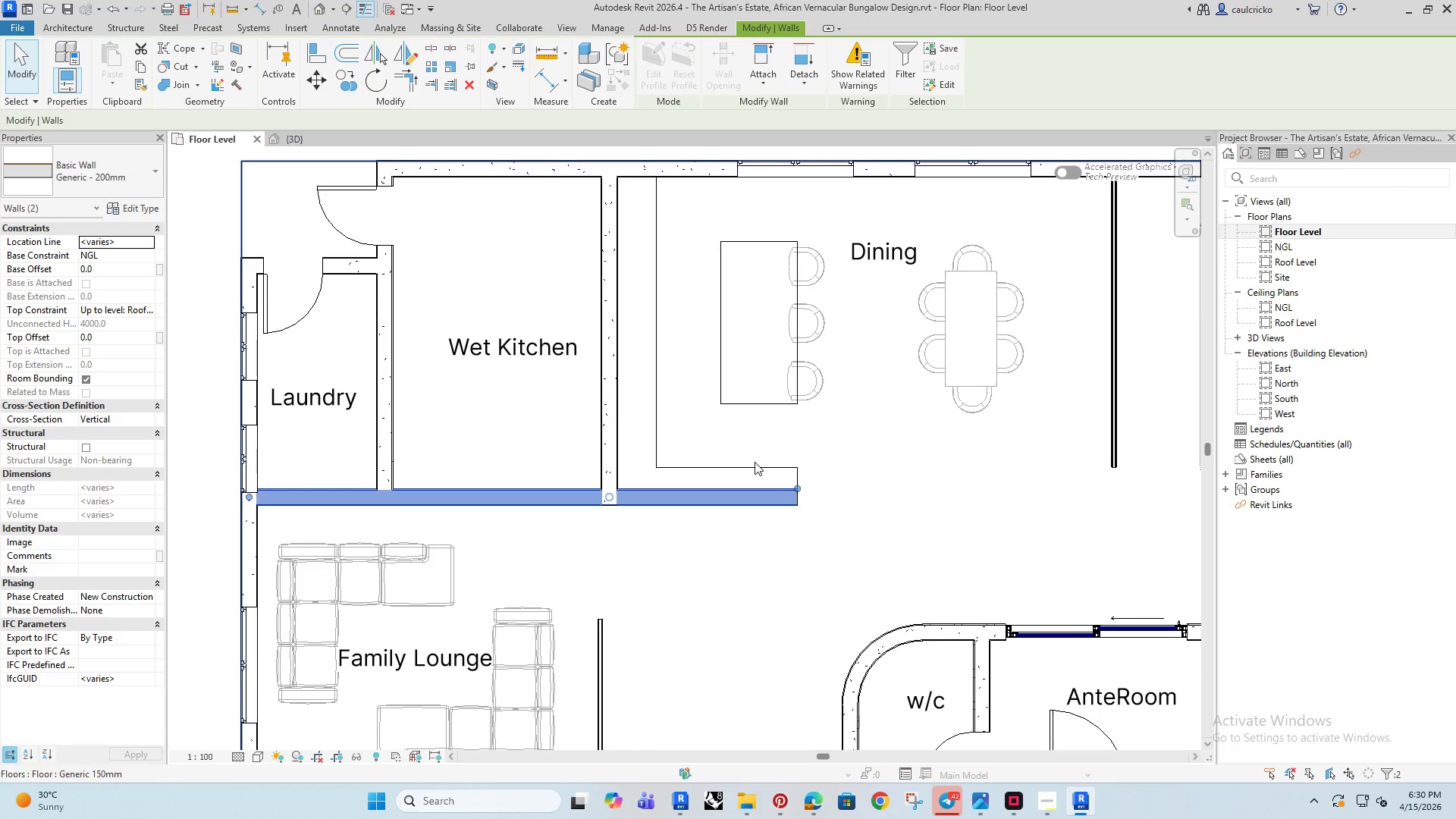 
left_click([755, 462])
 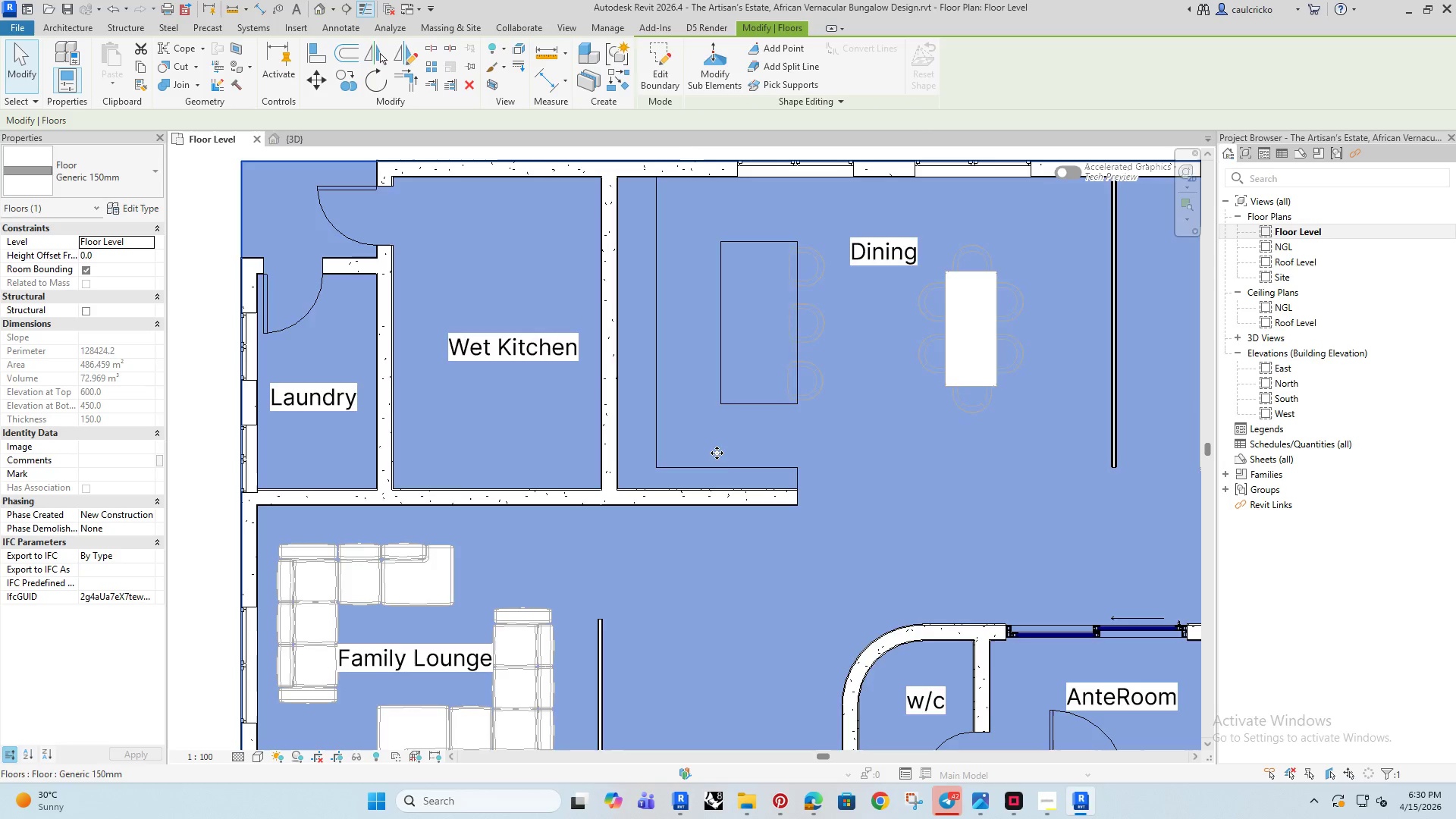 
scroll: coordinate [733, 467], scroll_direction: down, amount: 5.0
 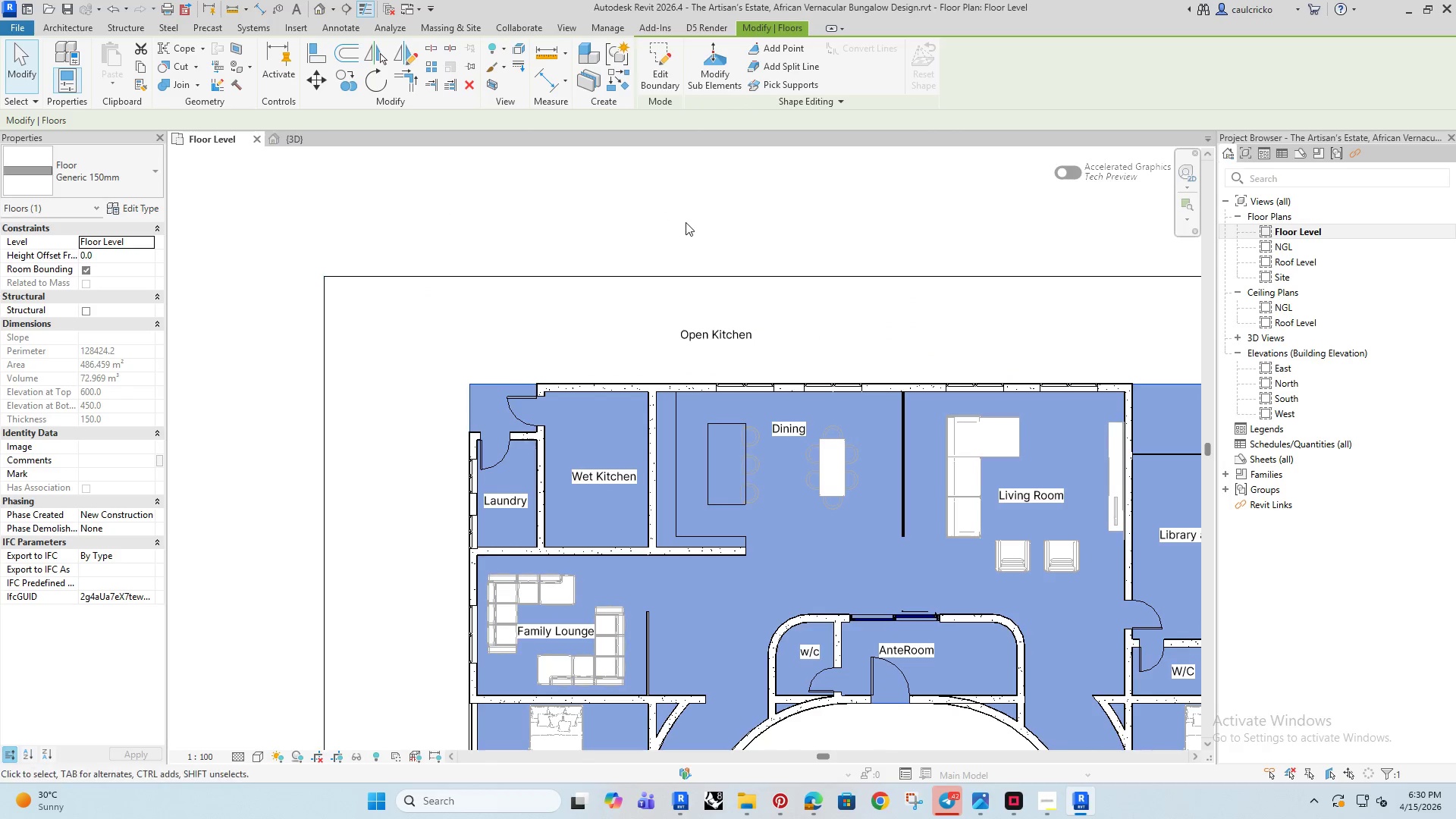 
left_click([685, 221])
 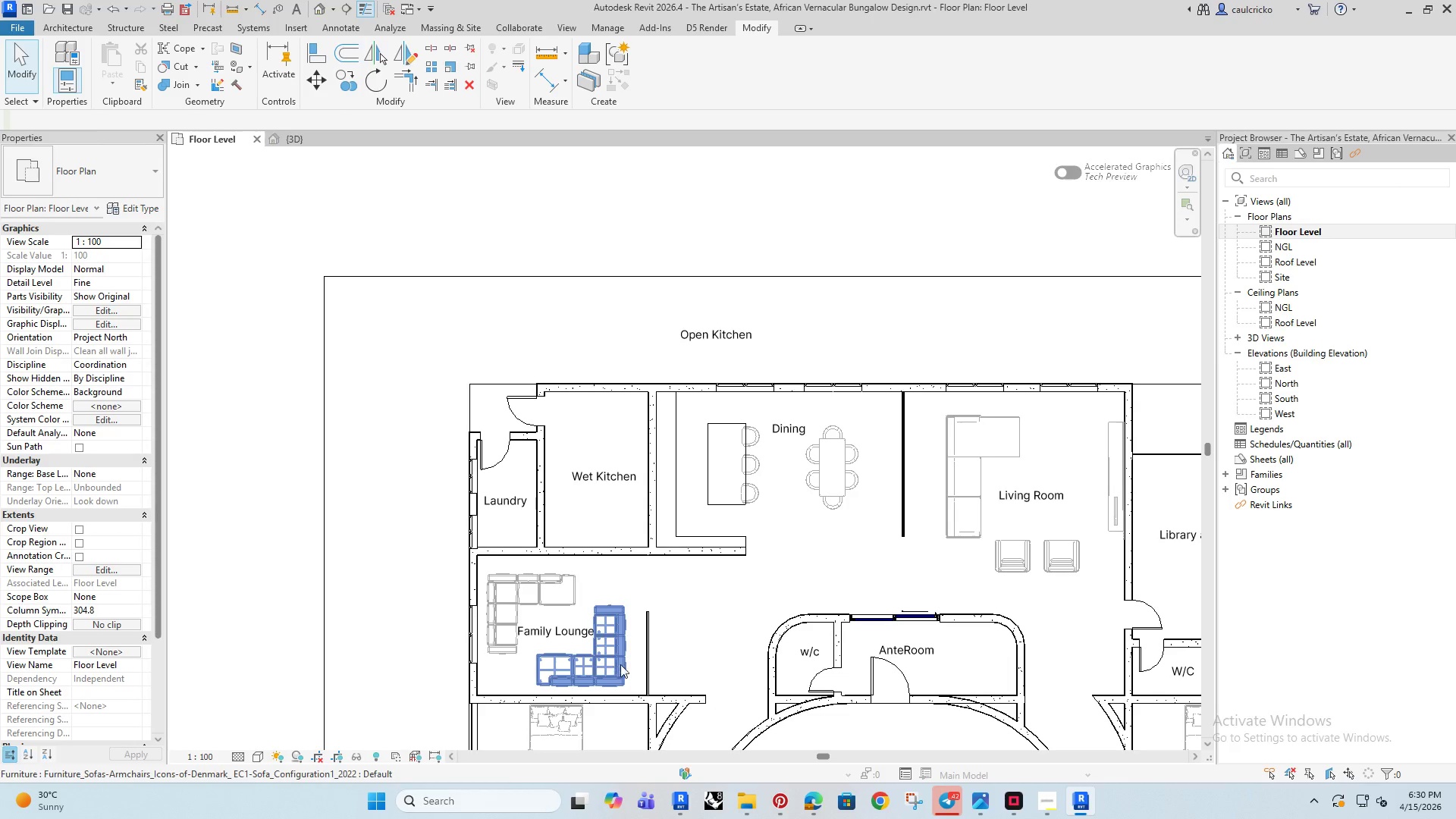 
left_click_drag(start_coordinate=[642, 657], to_coordinate=[714, 612])
 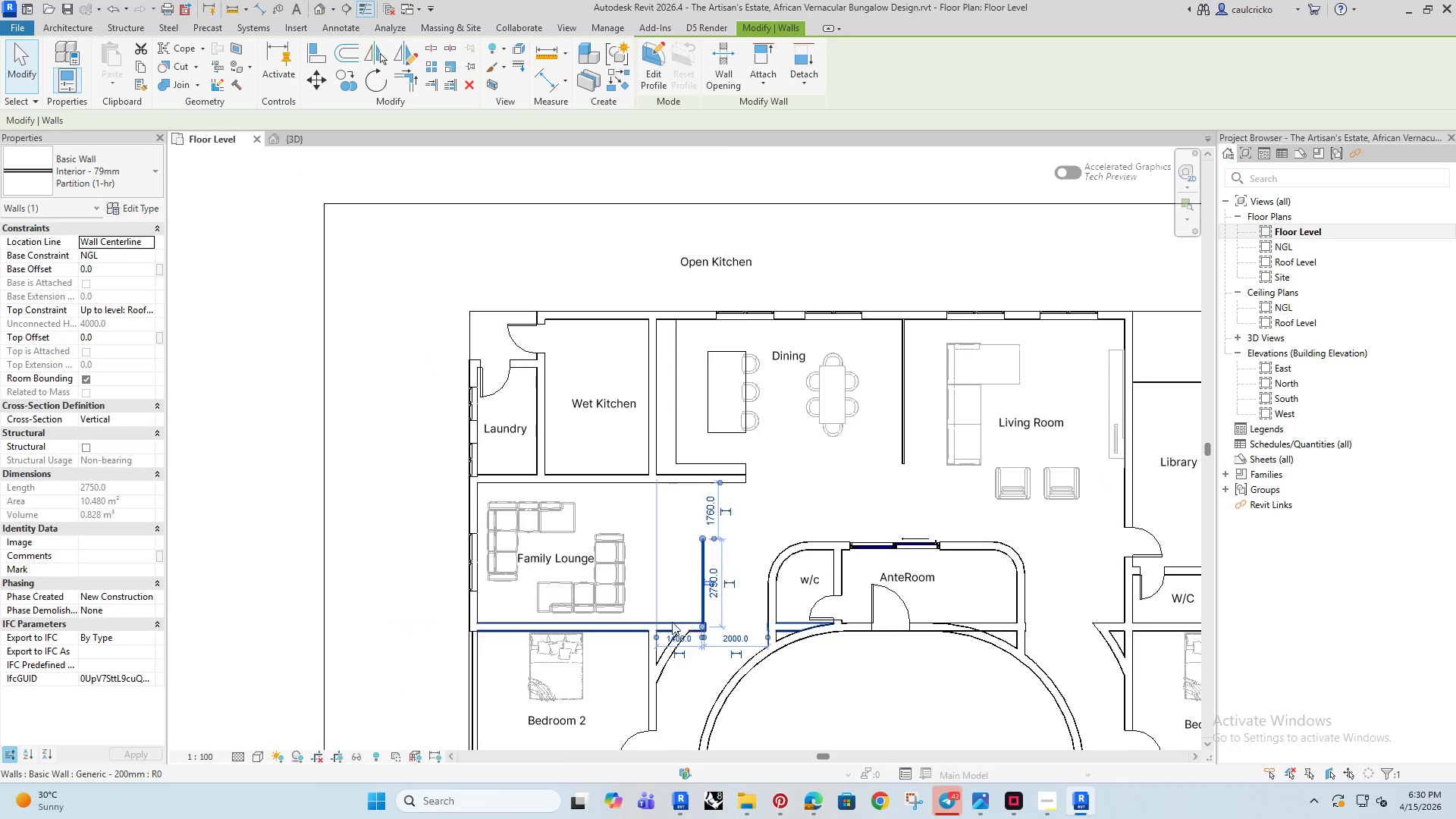 
scroll: coordinate [623, 593], scroll_direction: up, amount: 4.0
 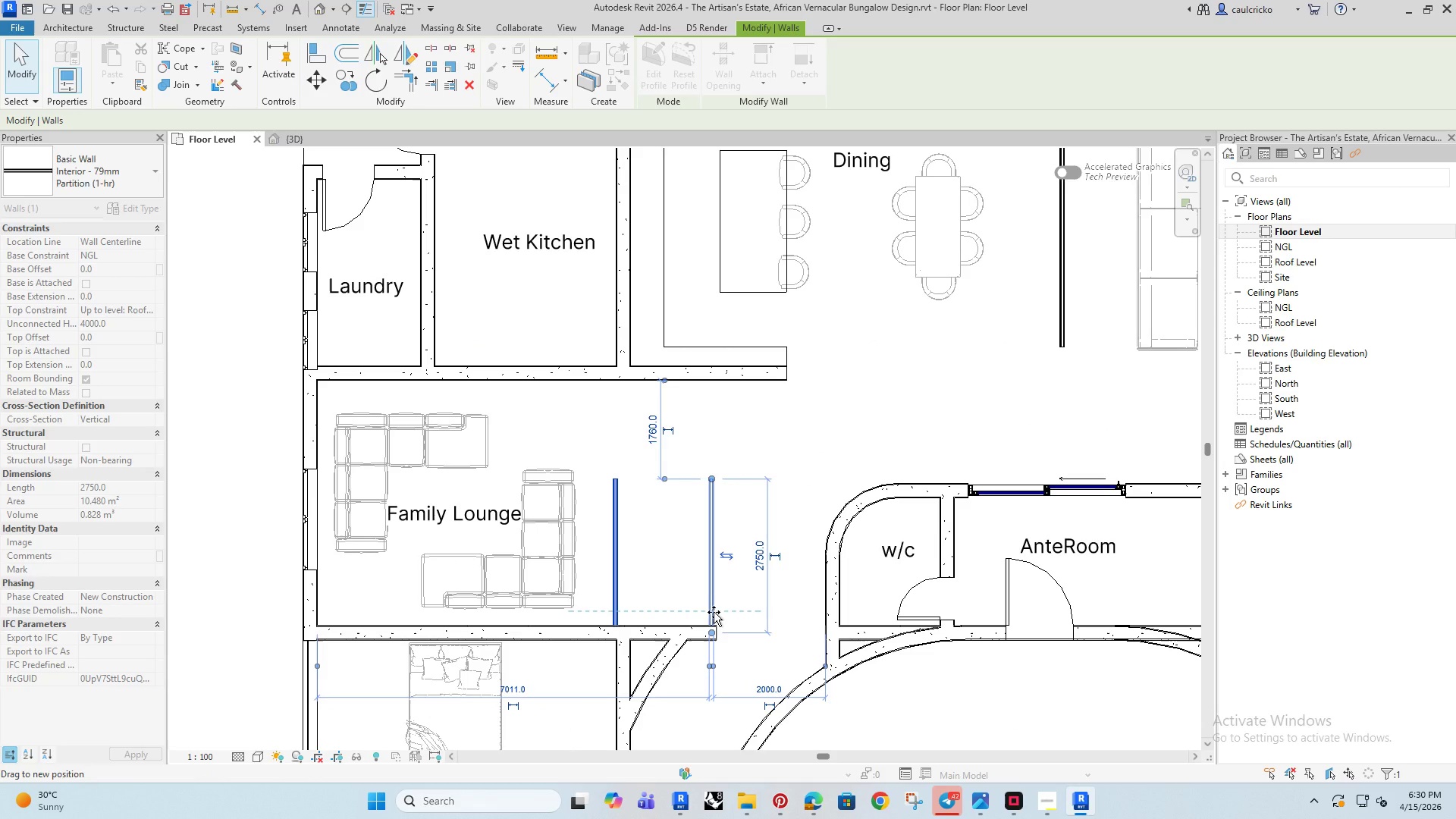 
scroll: coordinate [692, 620], scroll_direction: down, amount: 4.0
 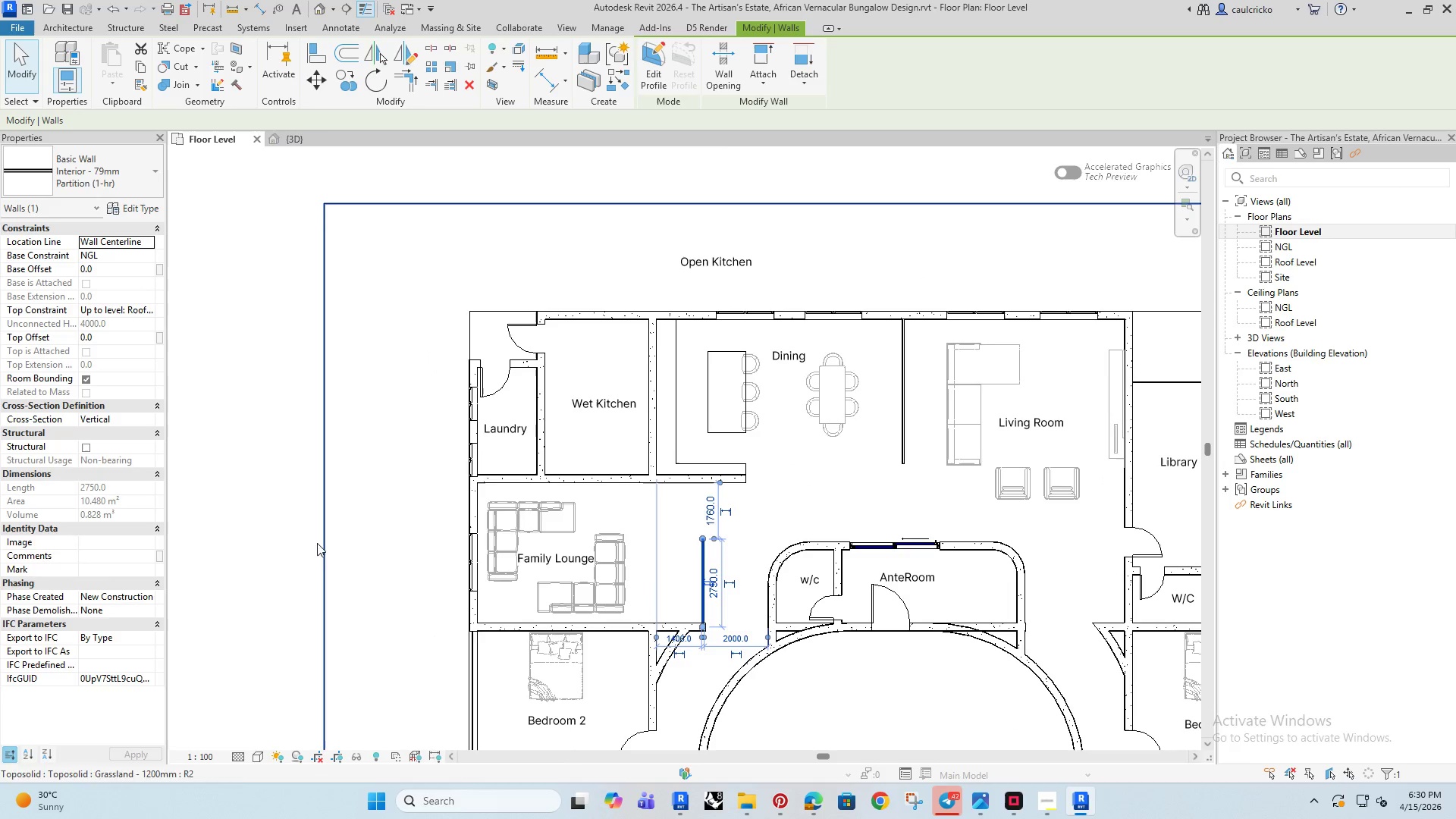 
left_click([289, 591])
 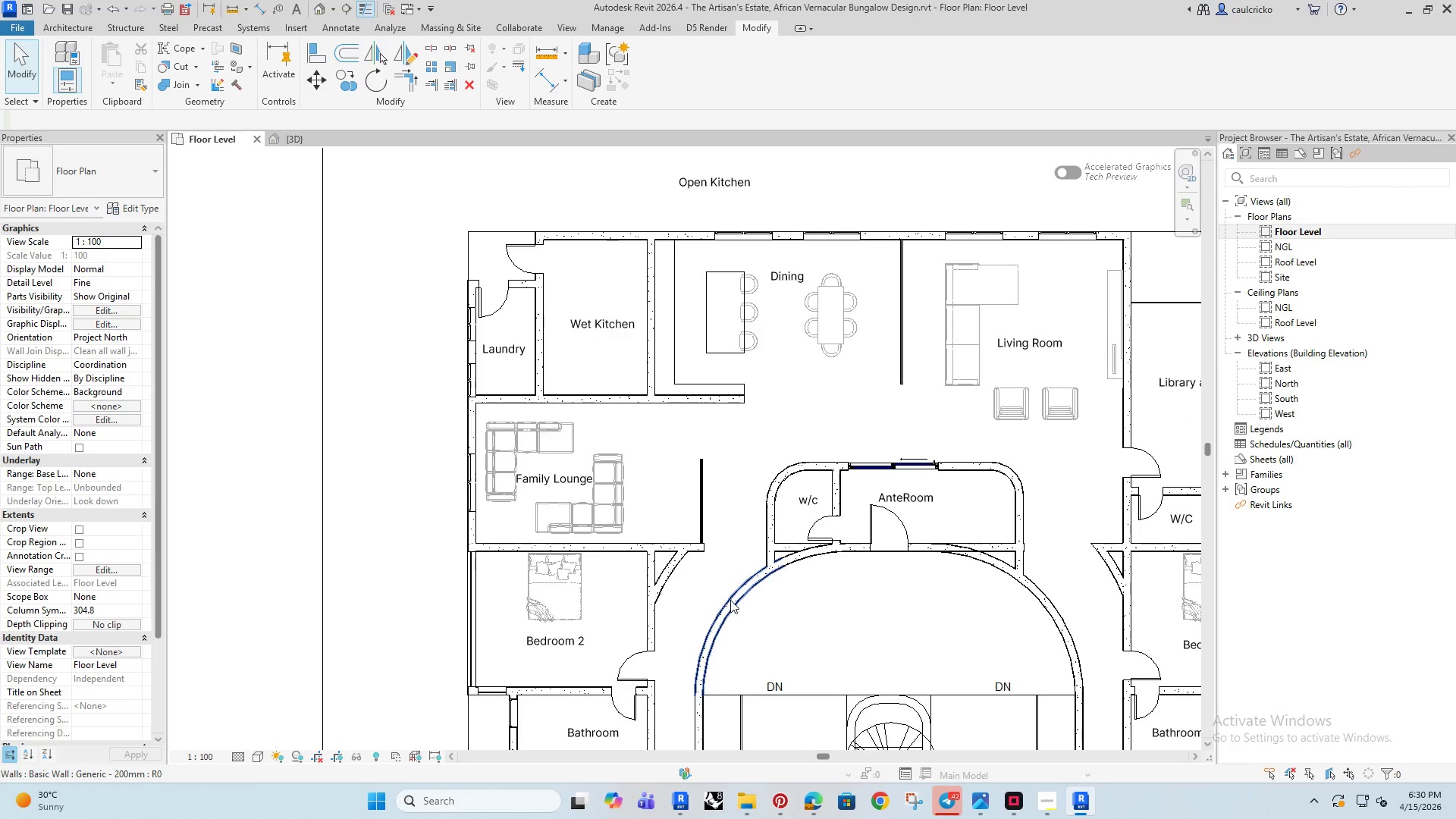 
wait(8.77)
 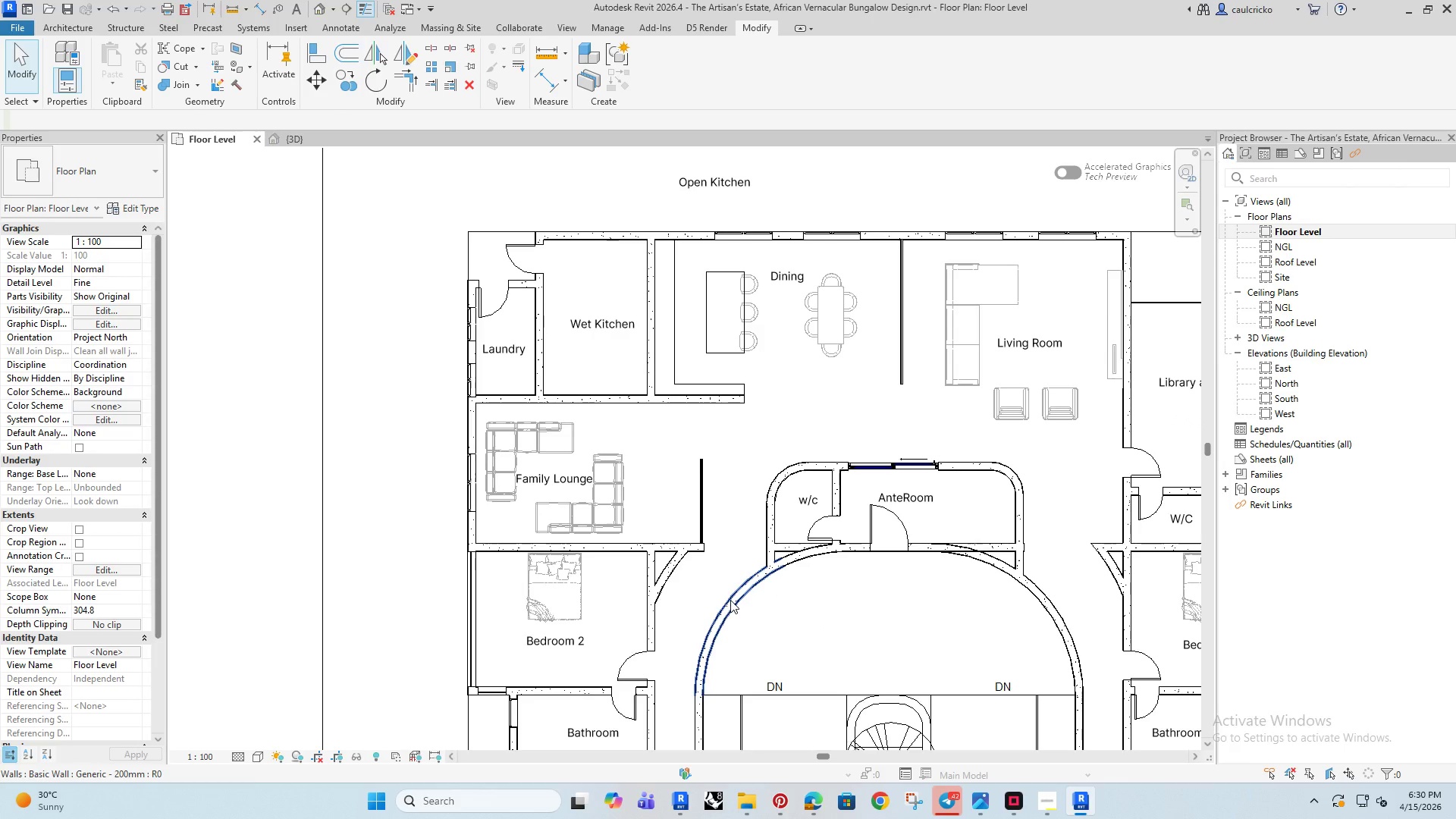 
left_click([706, 463])
 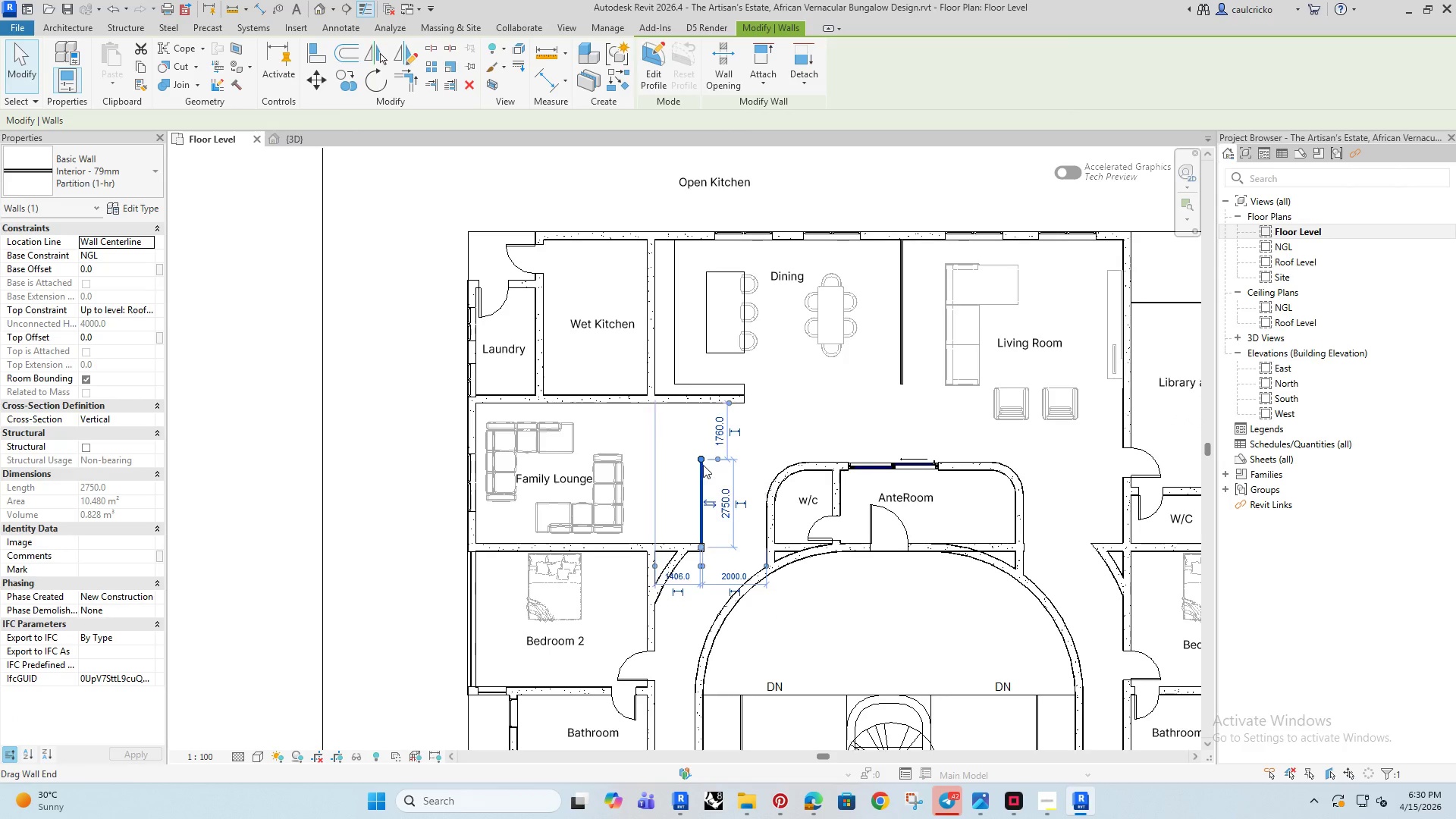 
scroll: coordinate [702, 465], scroll_direction: up, amount: 2.0
 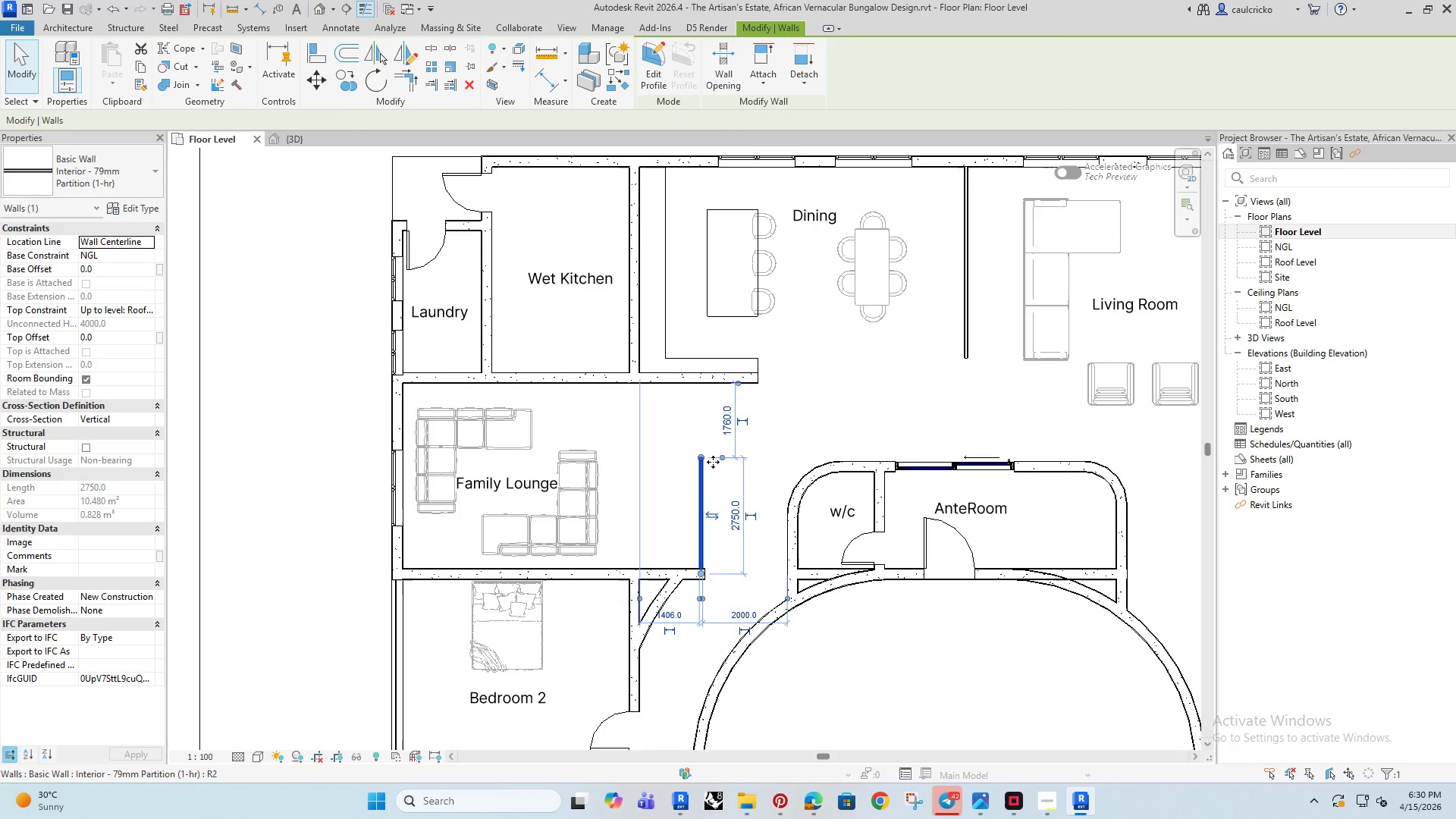 
left_click_drag(start_coordinate=[701, 474], to_coordinate=[735, 394])
 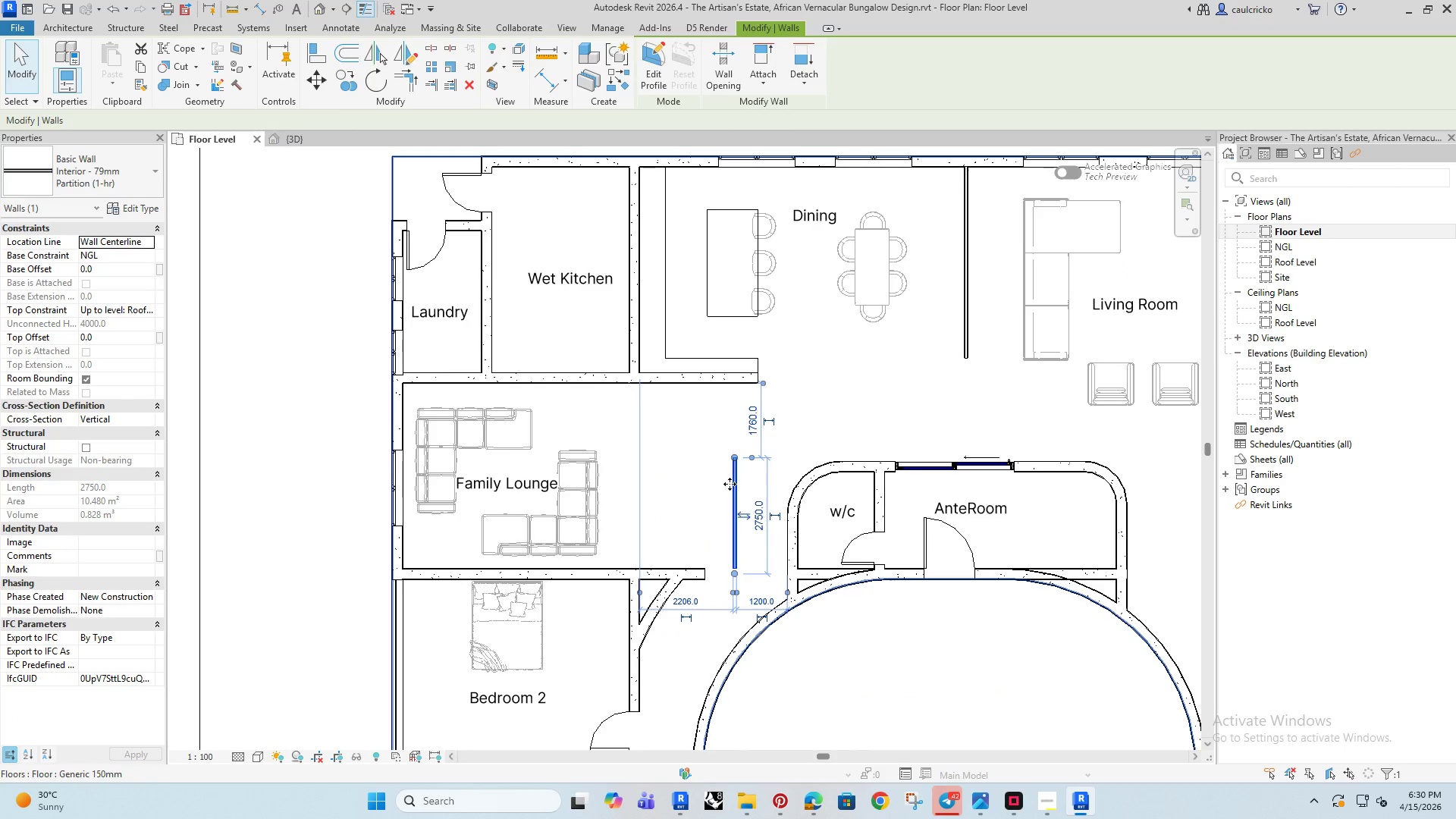 
scroll: coordinate [730, 478], scroll_direction: up, amount: 3.0
 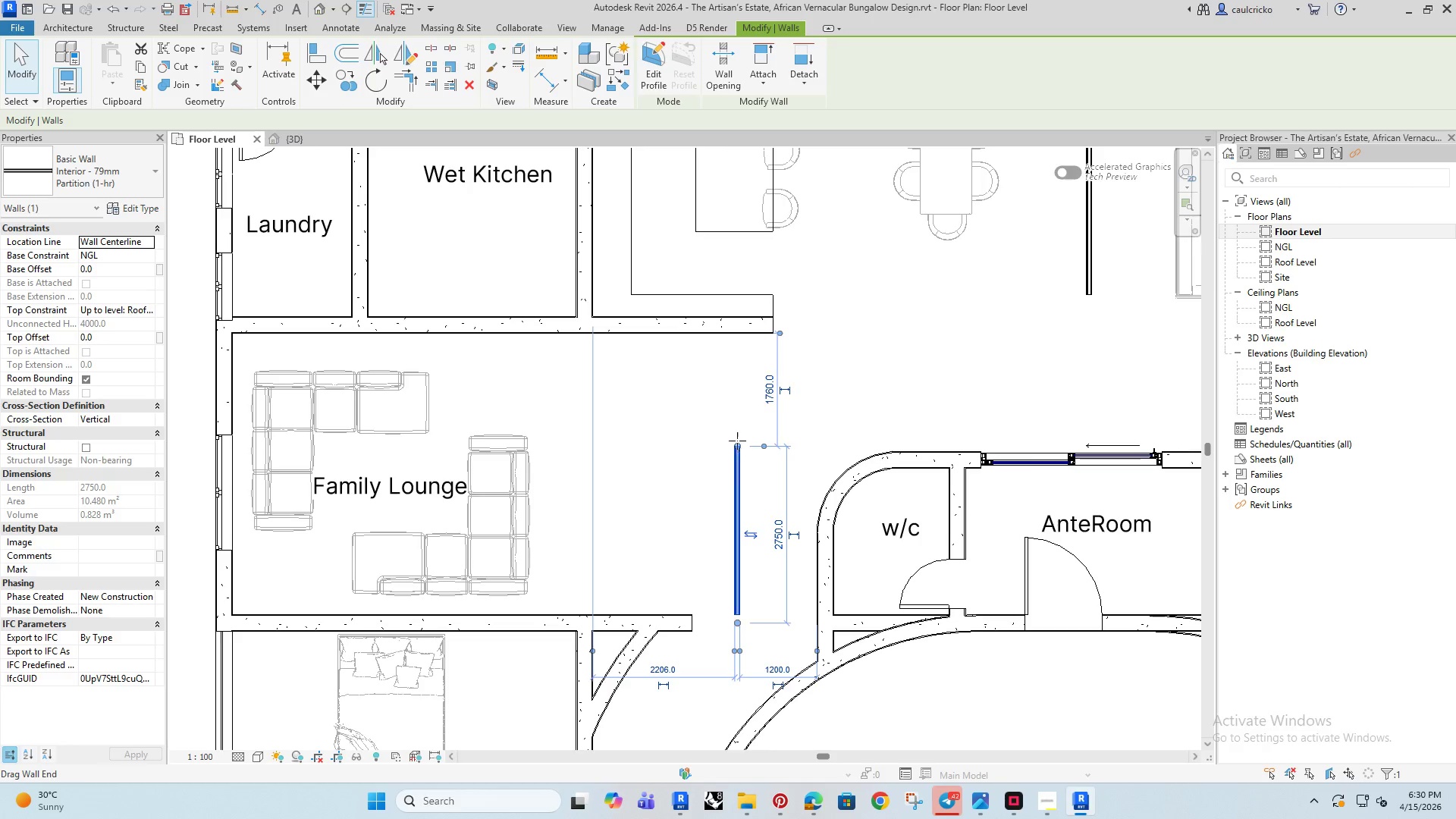 
left_click_drag(start_coordinate=[737, 446], to_coordinate=[739, 334])
 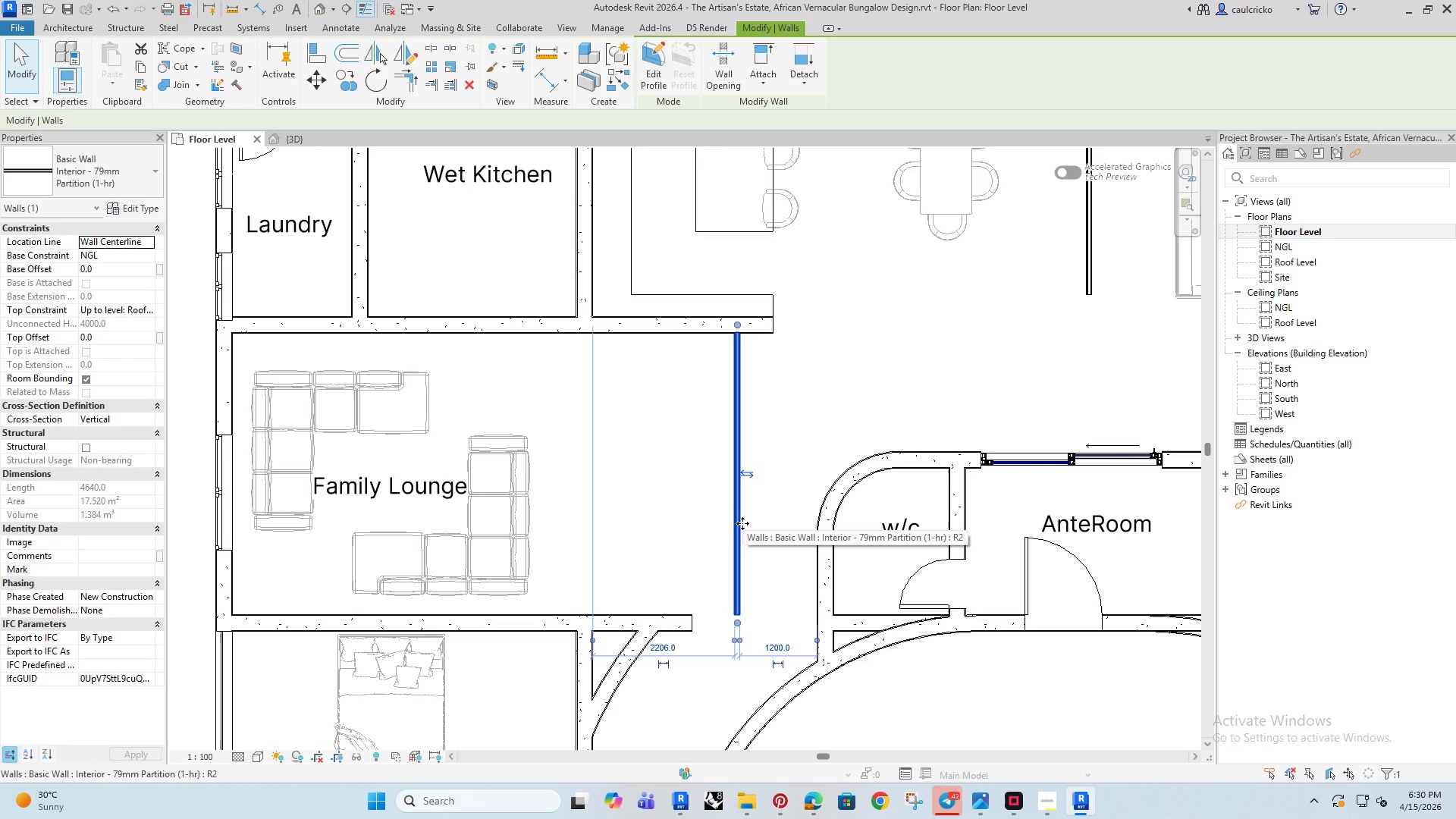 
wait(6.99)
 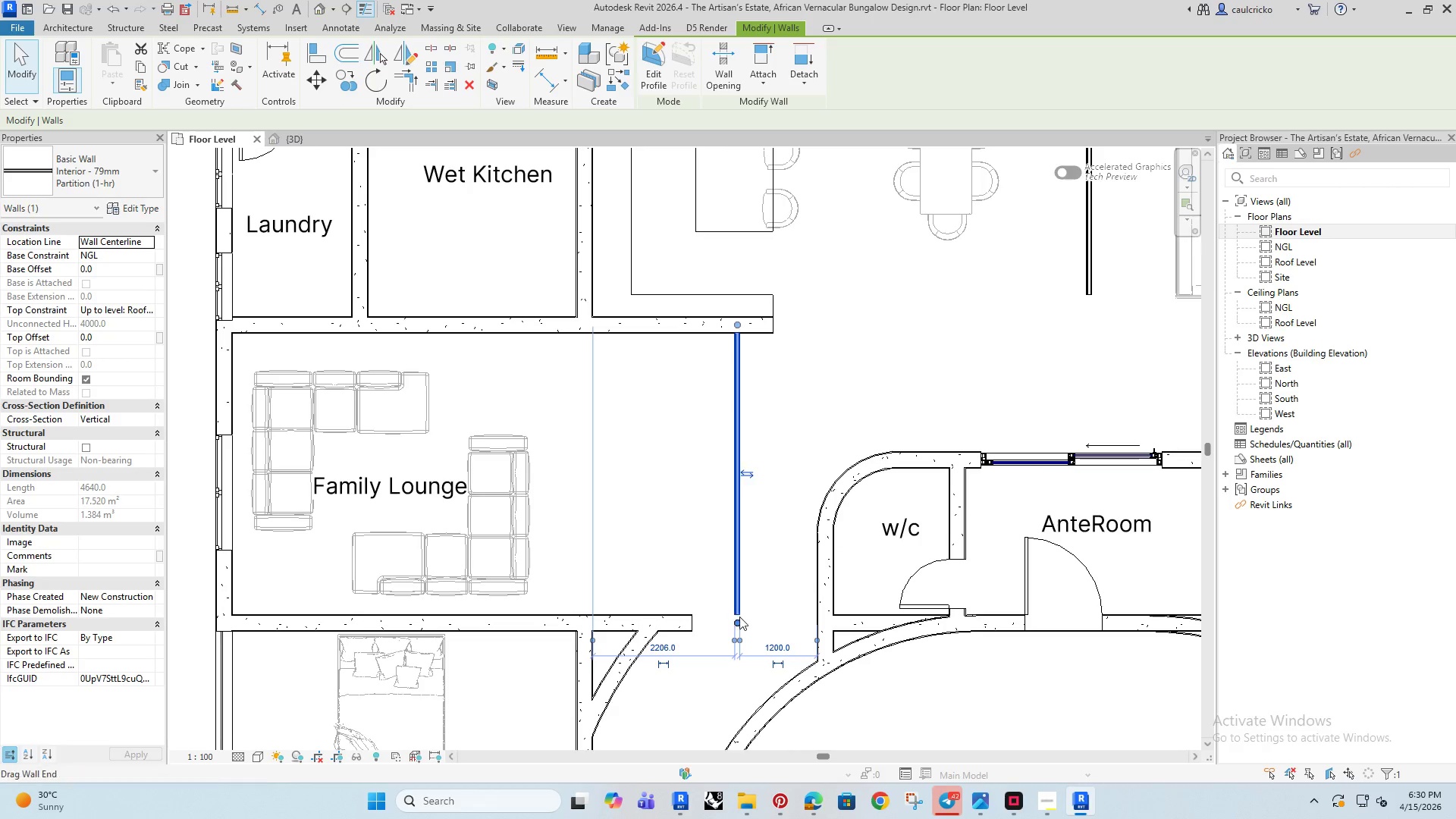 
left_click_drag(start_coordinate=[740, 521], to_coordinate=[673, 523])
 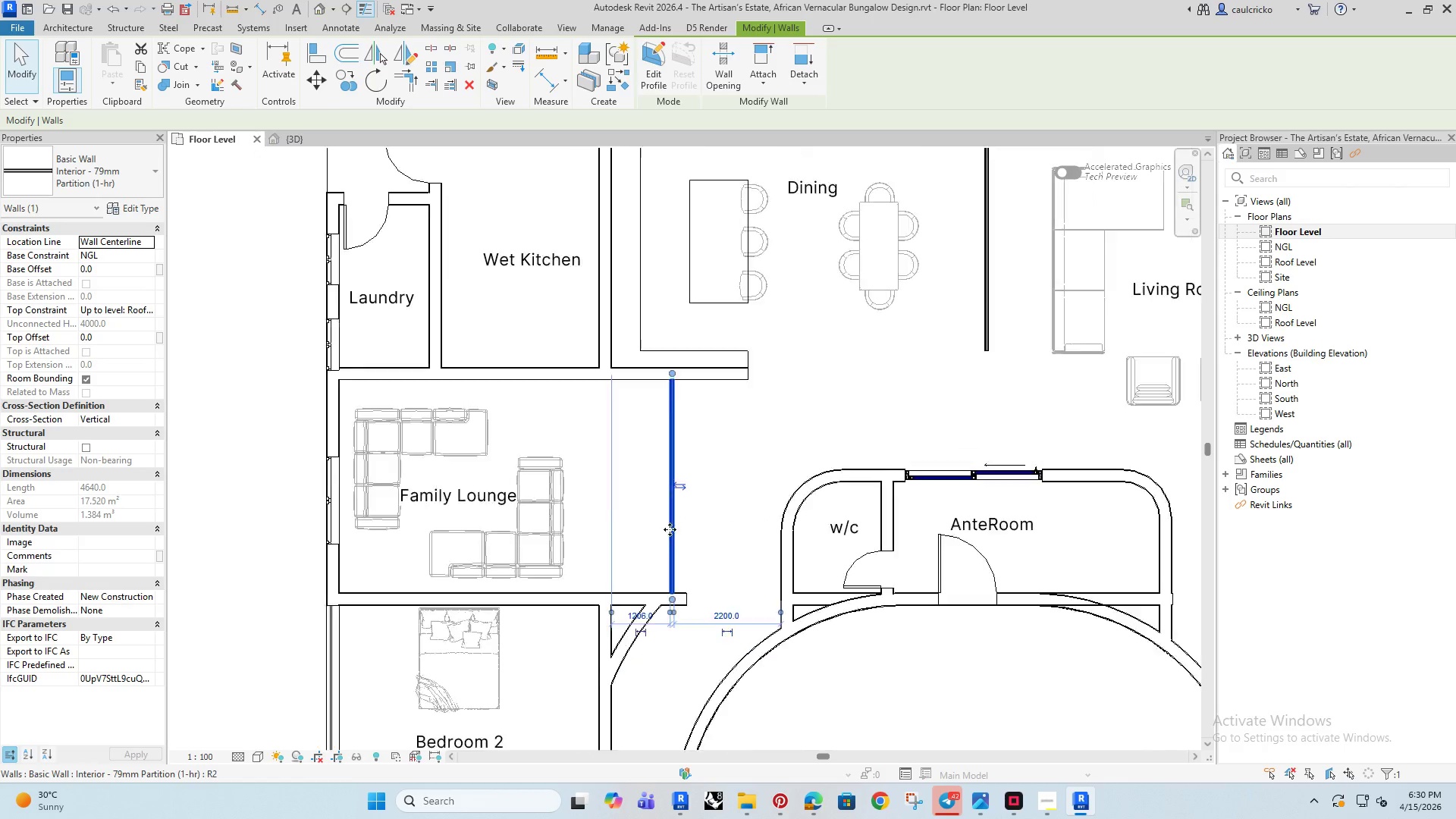 
scroll: coordinate [670, 529], scroll_direction: down, amount: 5.0
 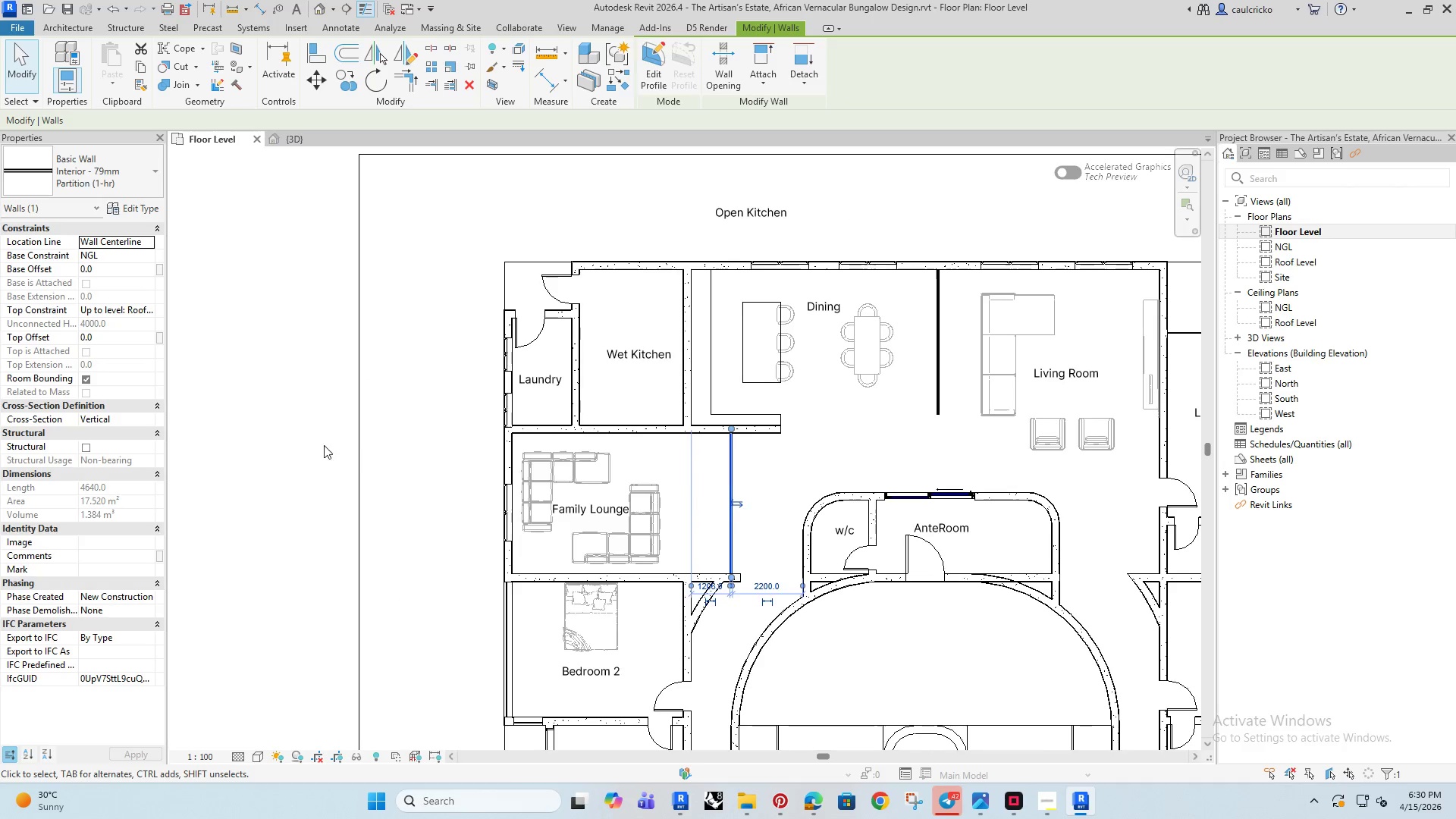 
left_click([298, 434])
 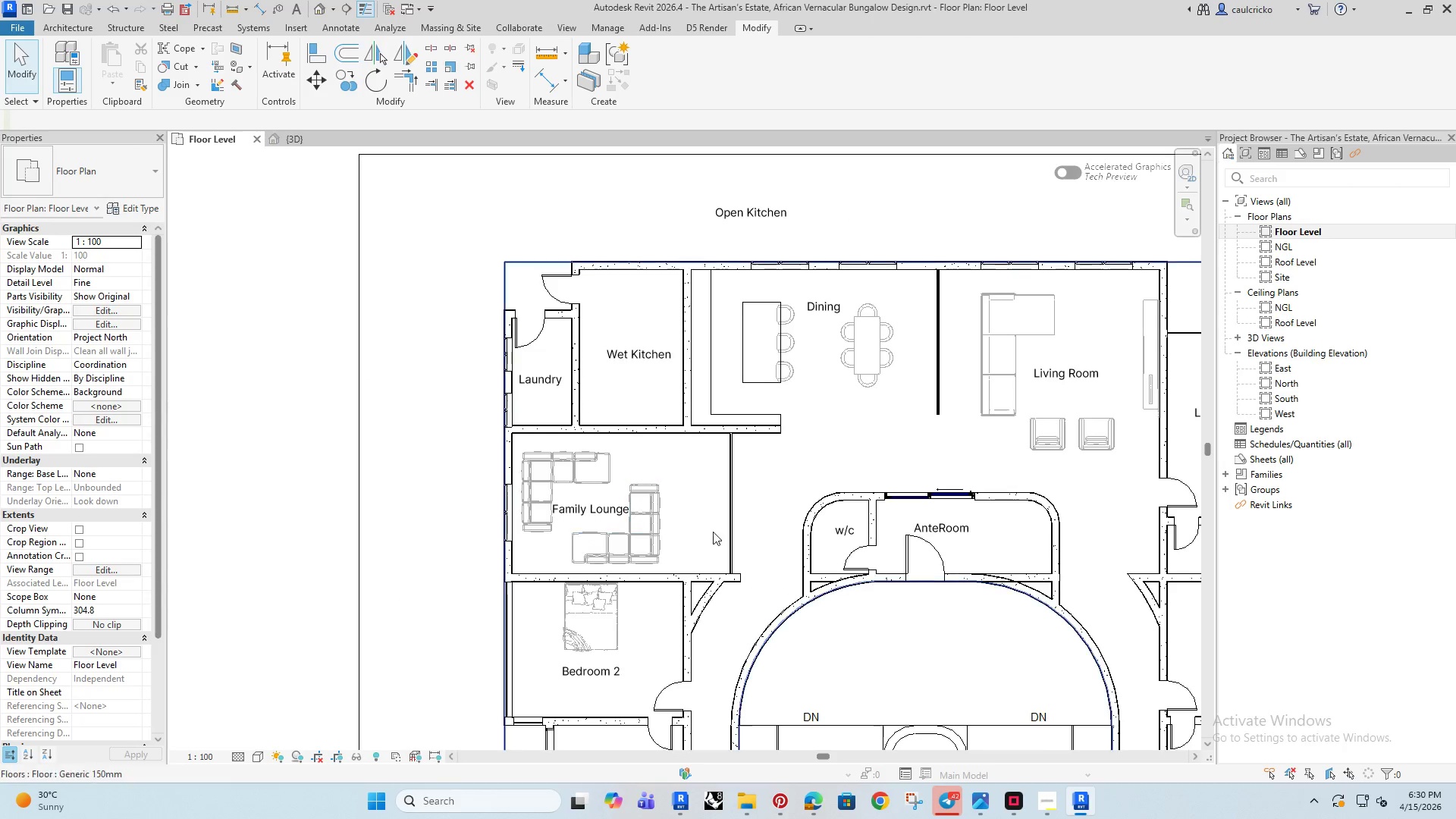 
scroll: coordinate [723, 484], scroll_direction: up, amount: 4.0
 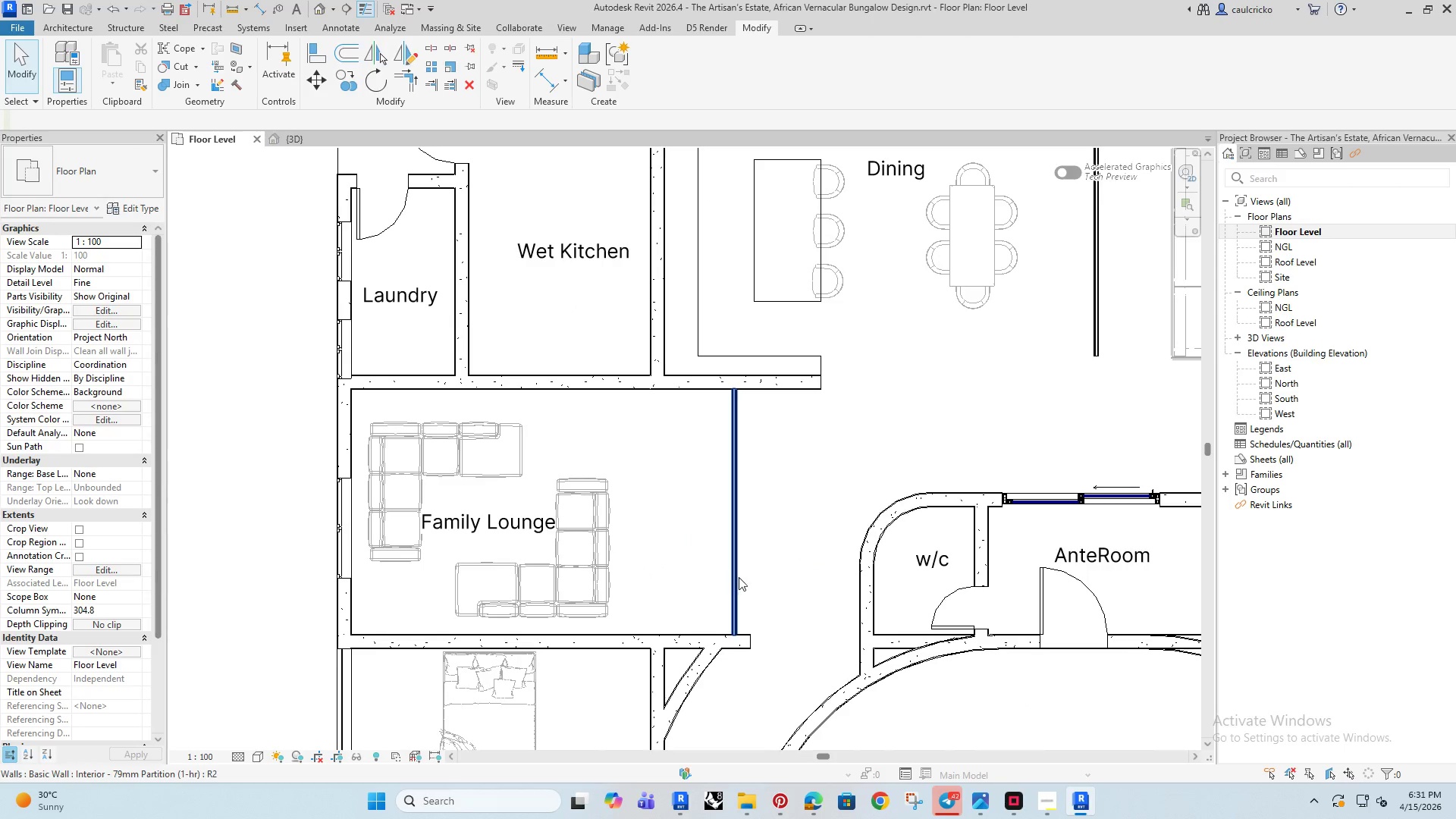 
left_click([738, 538])
 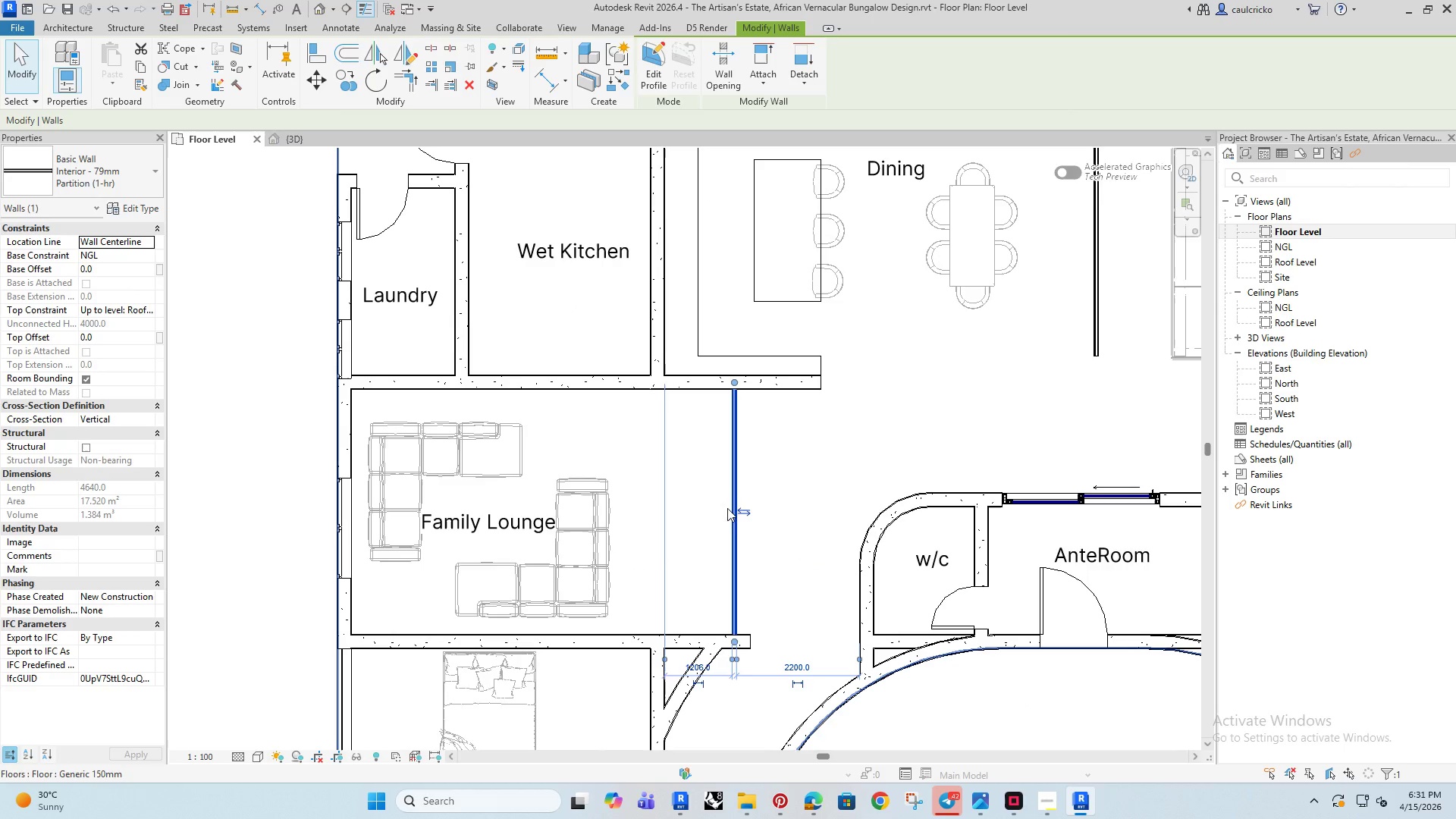 
left_click([740, 482])
 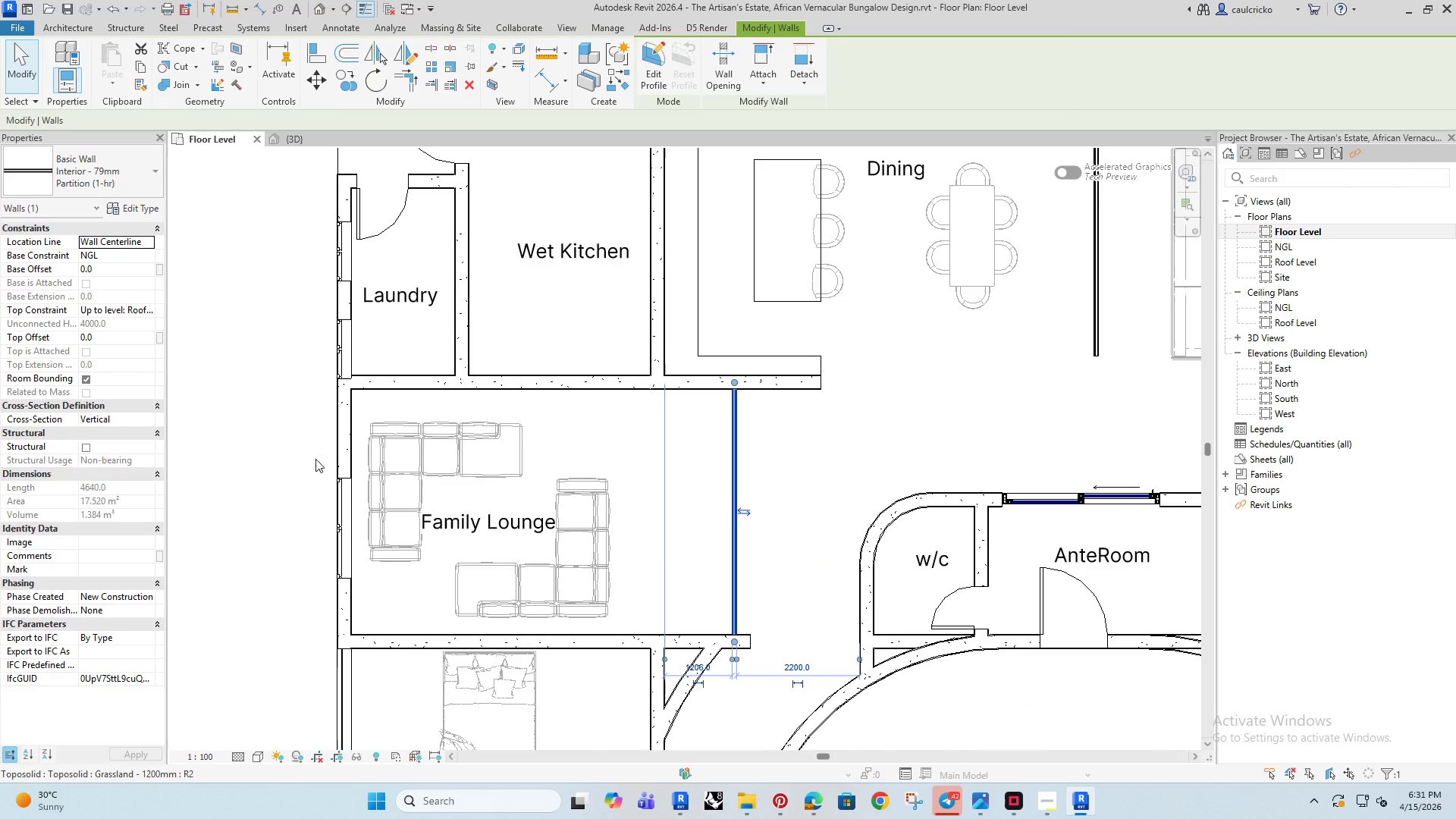 
left_click([287, 452])
 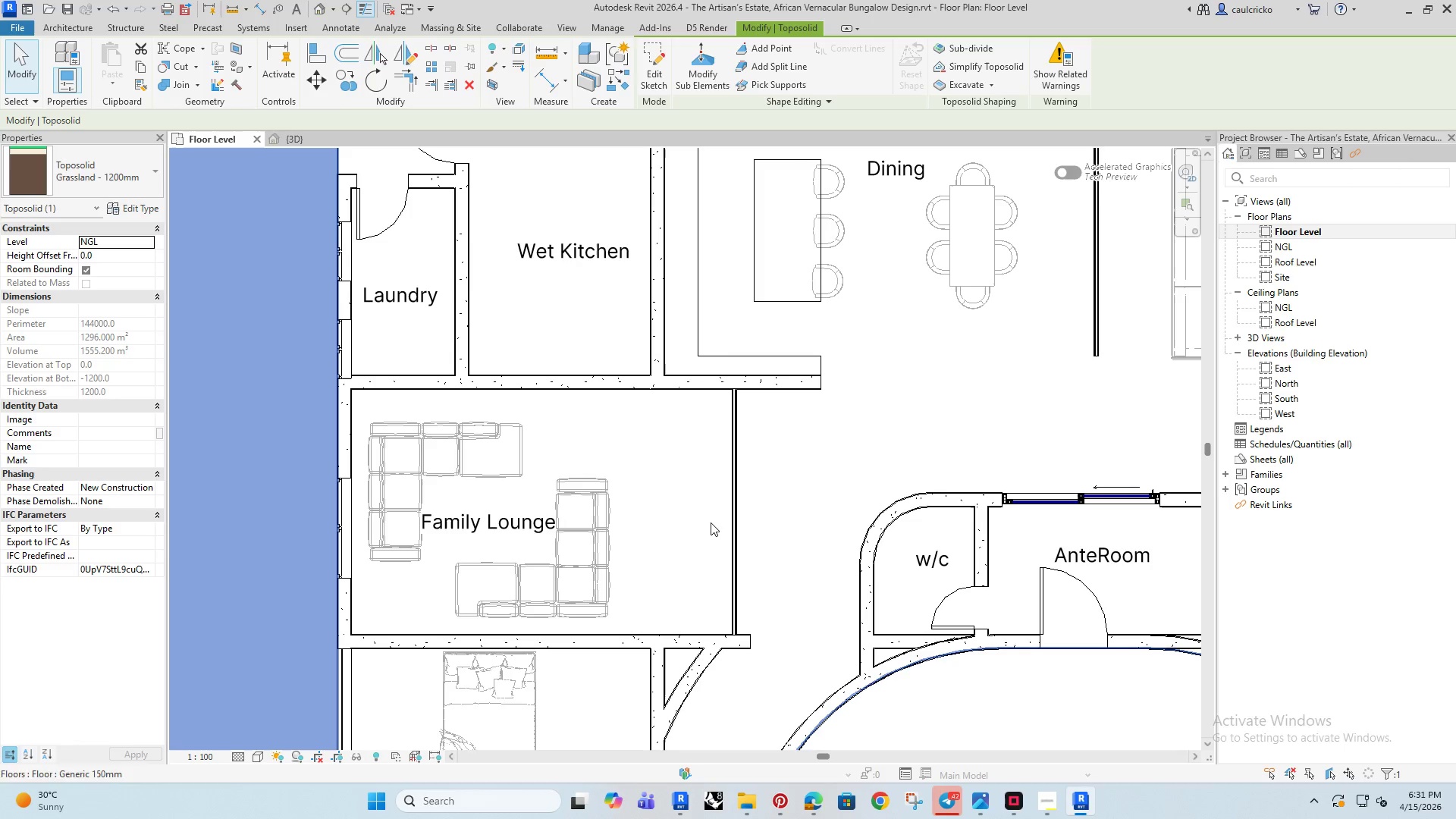 
type(al)
 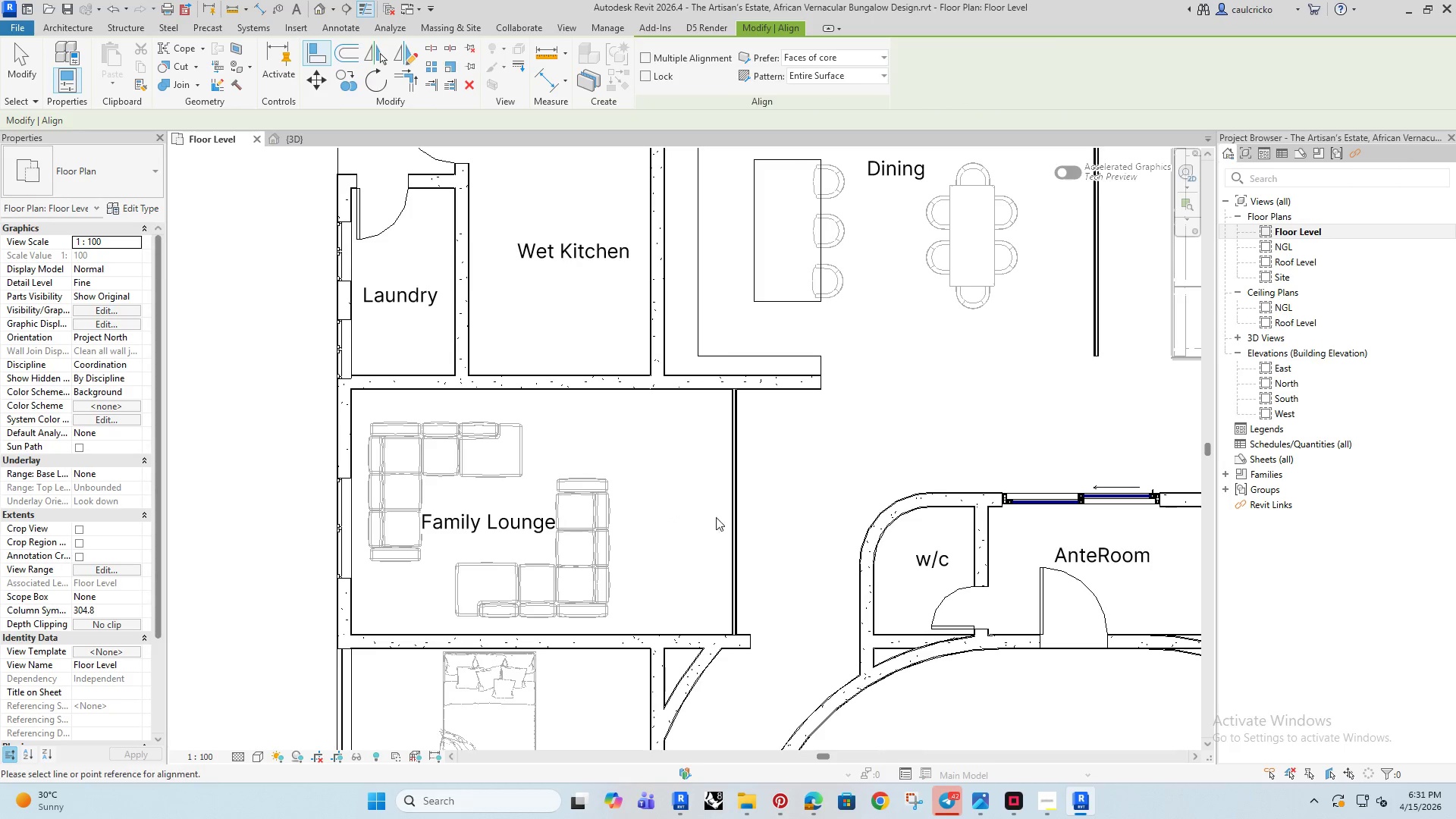 
key(Escape)
 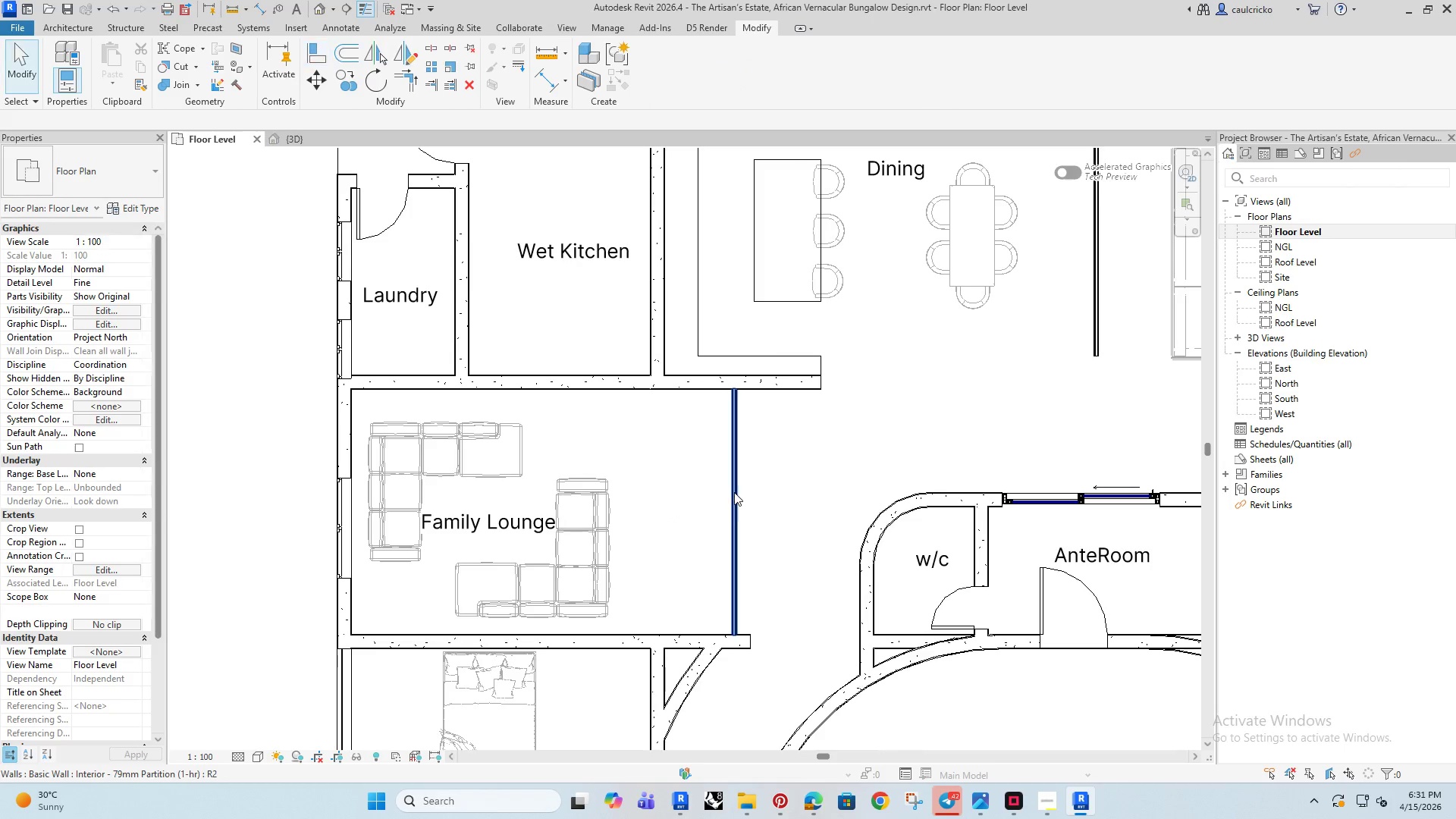 
key(Escape)
 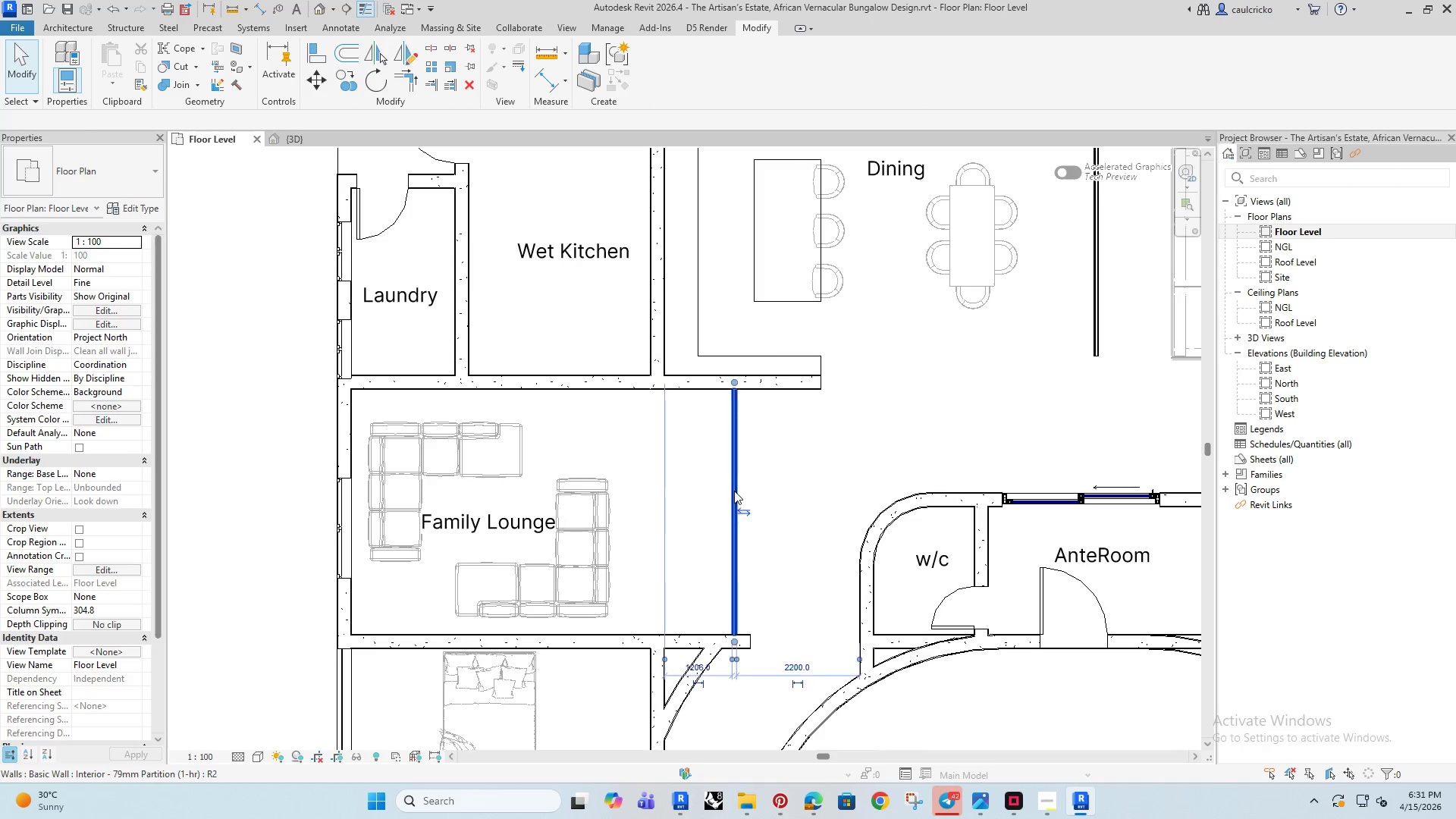 
left_click([734, 491])
 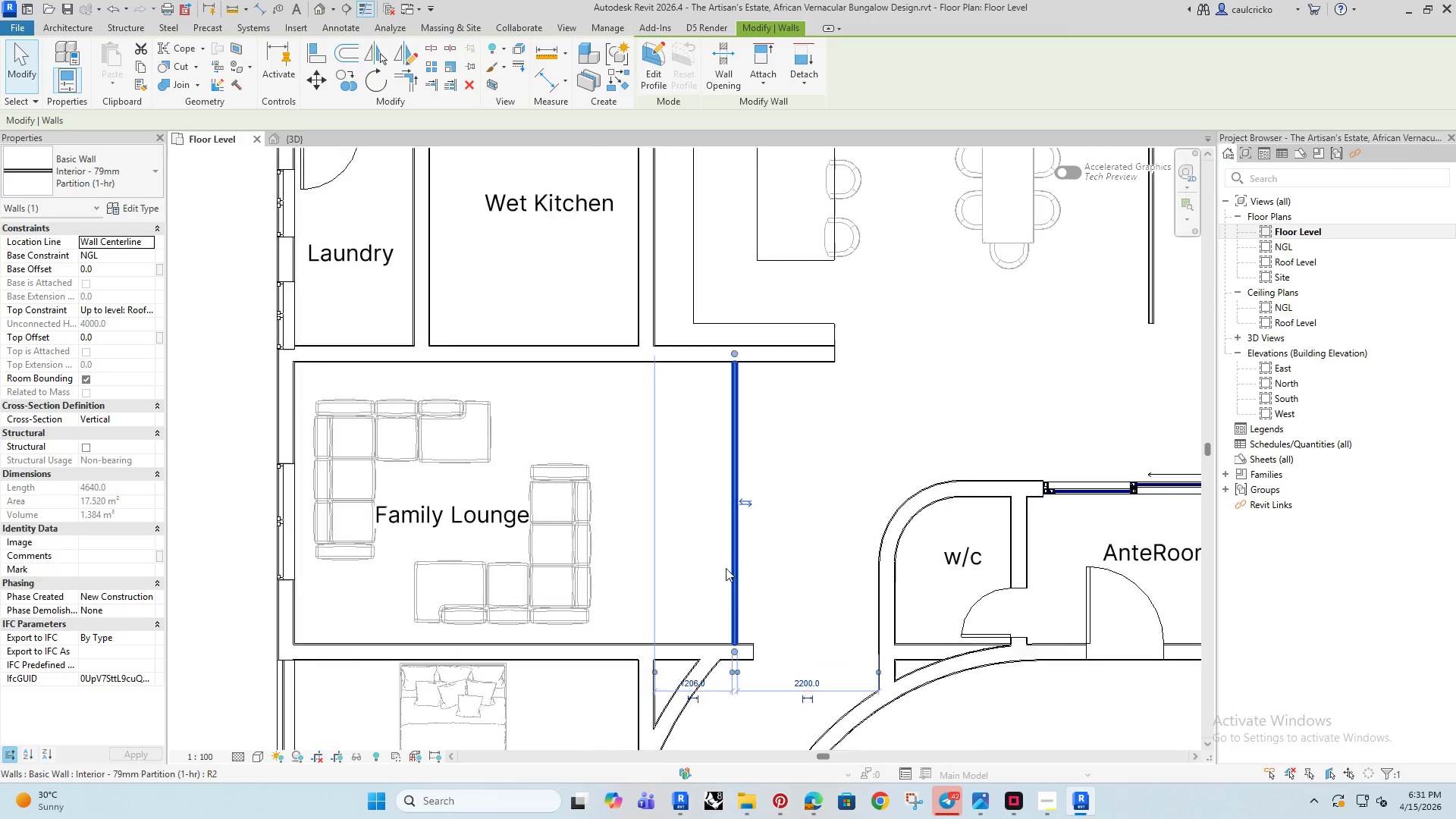 
scroll: coordinate [726, 568], scroll_direction: up, amount: 4.0
 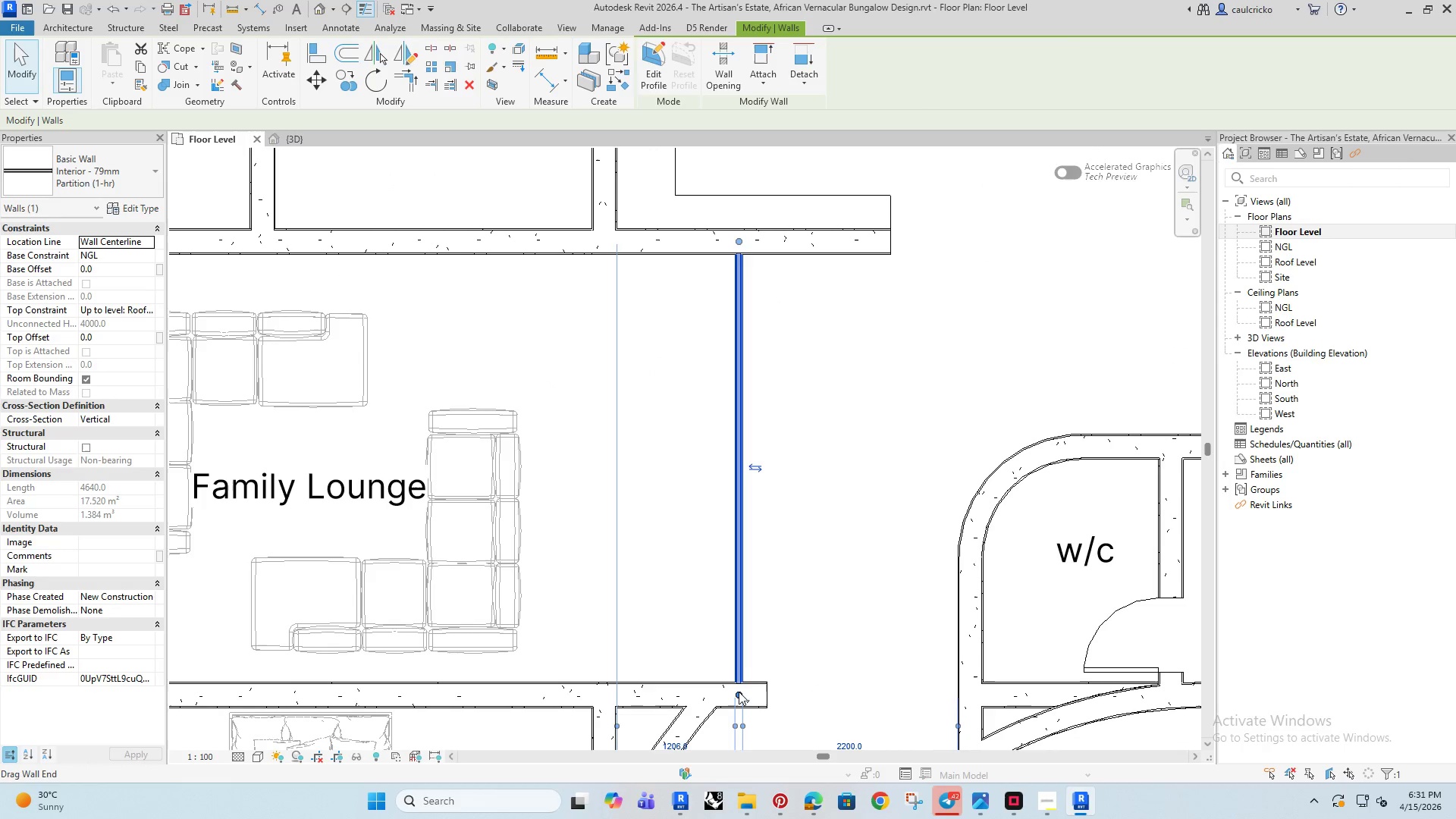 
left_click_drag(start_coordinate=[739, 690], to_coordinate=[745, 450])
 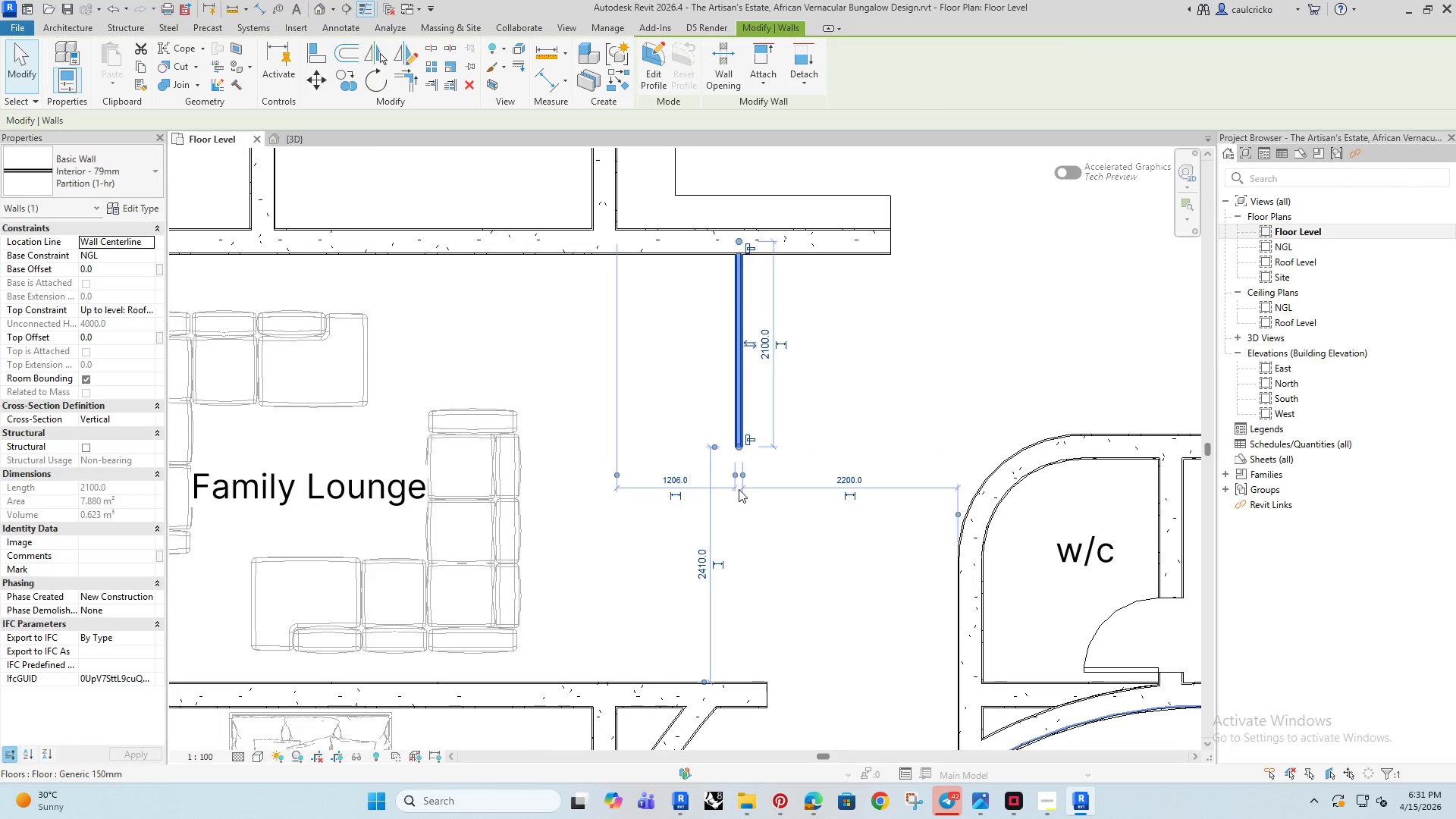 
scroll: coordinate [733, 503], scroll_direction: down, amount: 1.0
 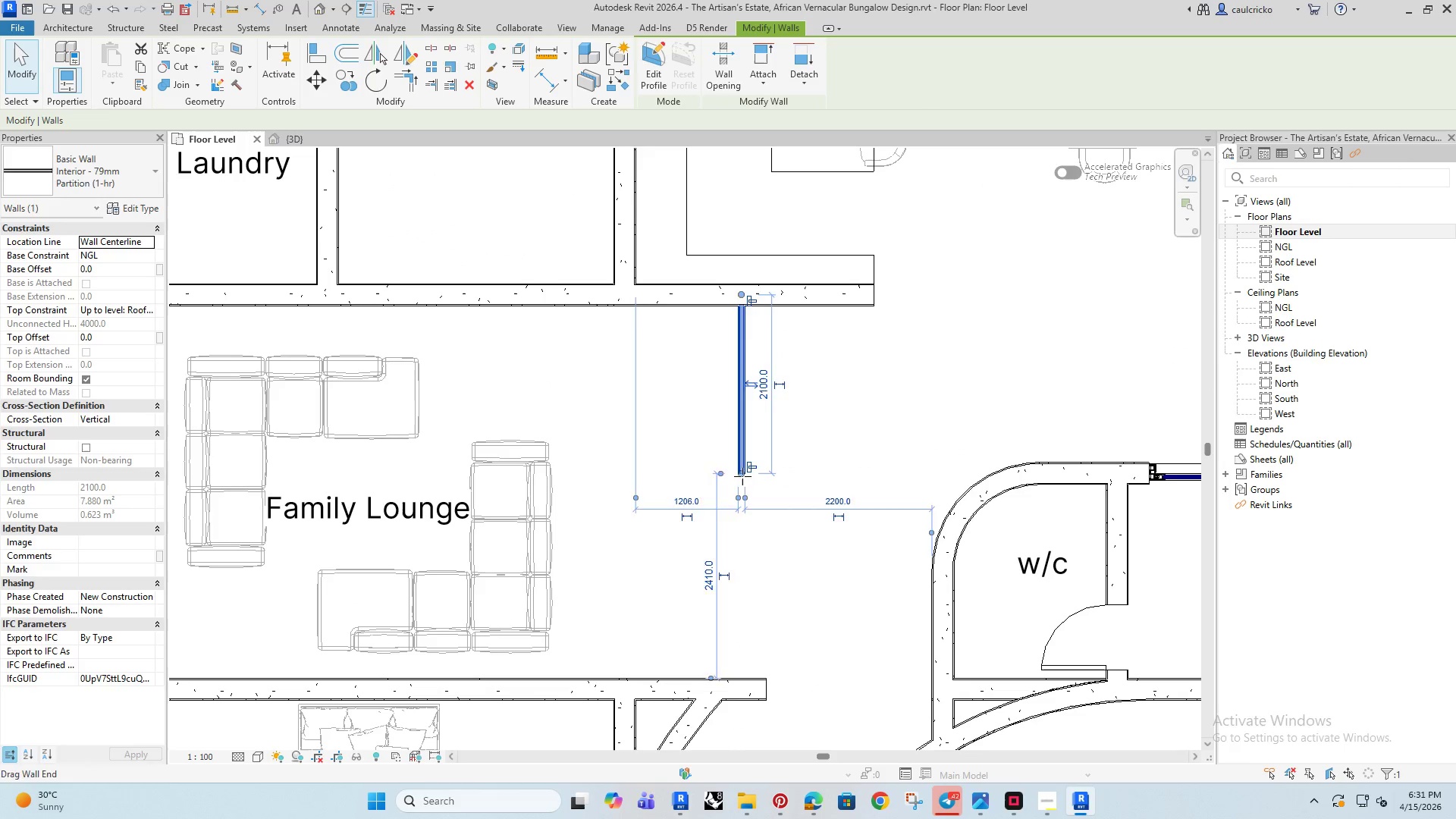 
left_click_drag(start_coordinate=[742, 476], to_coordinate=[742, 491])
 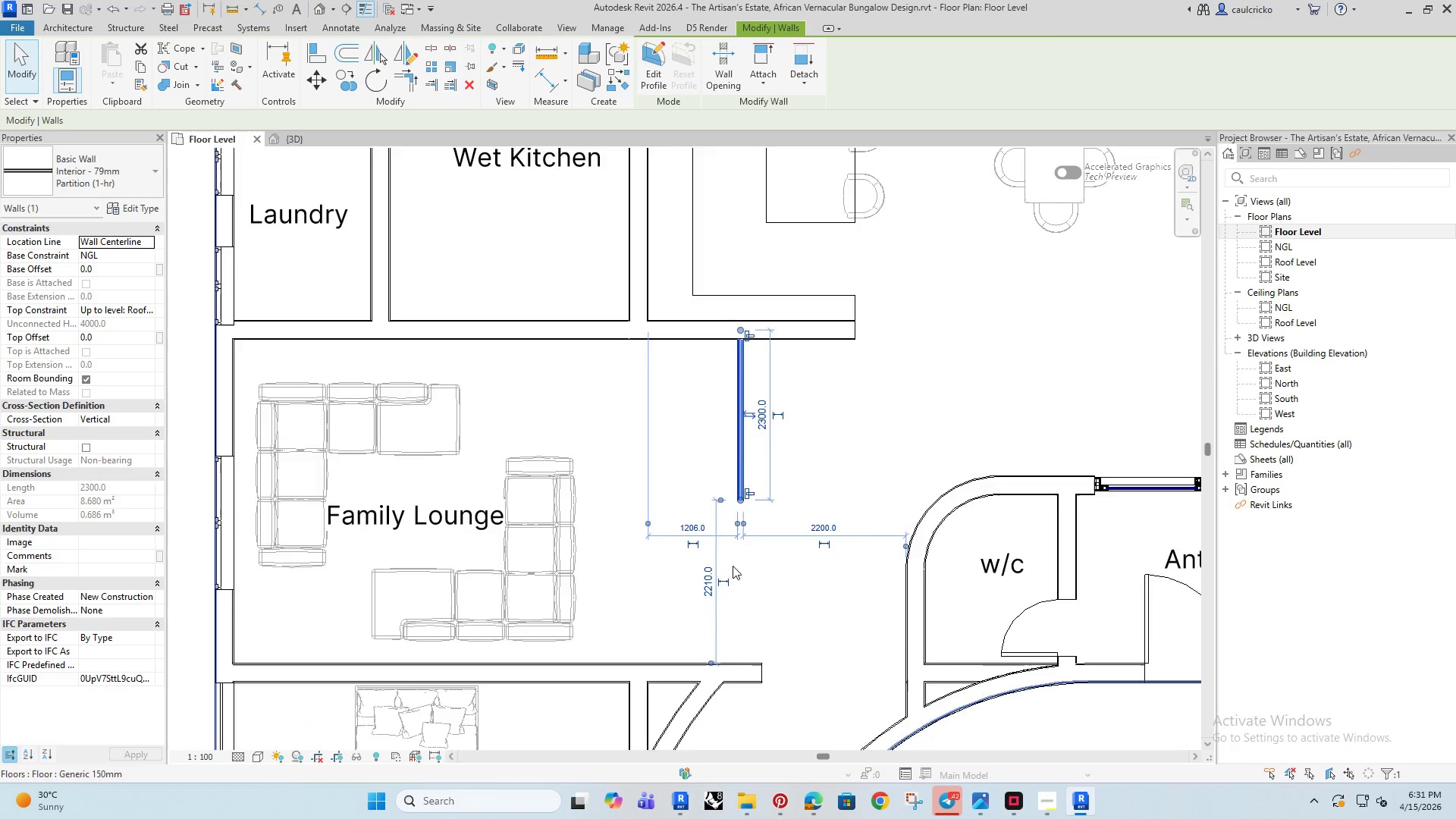 
scroll: coordinate [727, 610], scroll_direction: down, amount: 9.0
 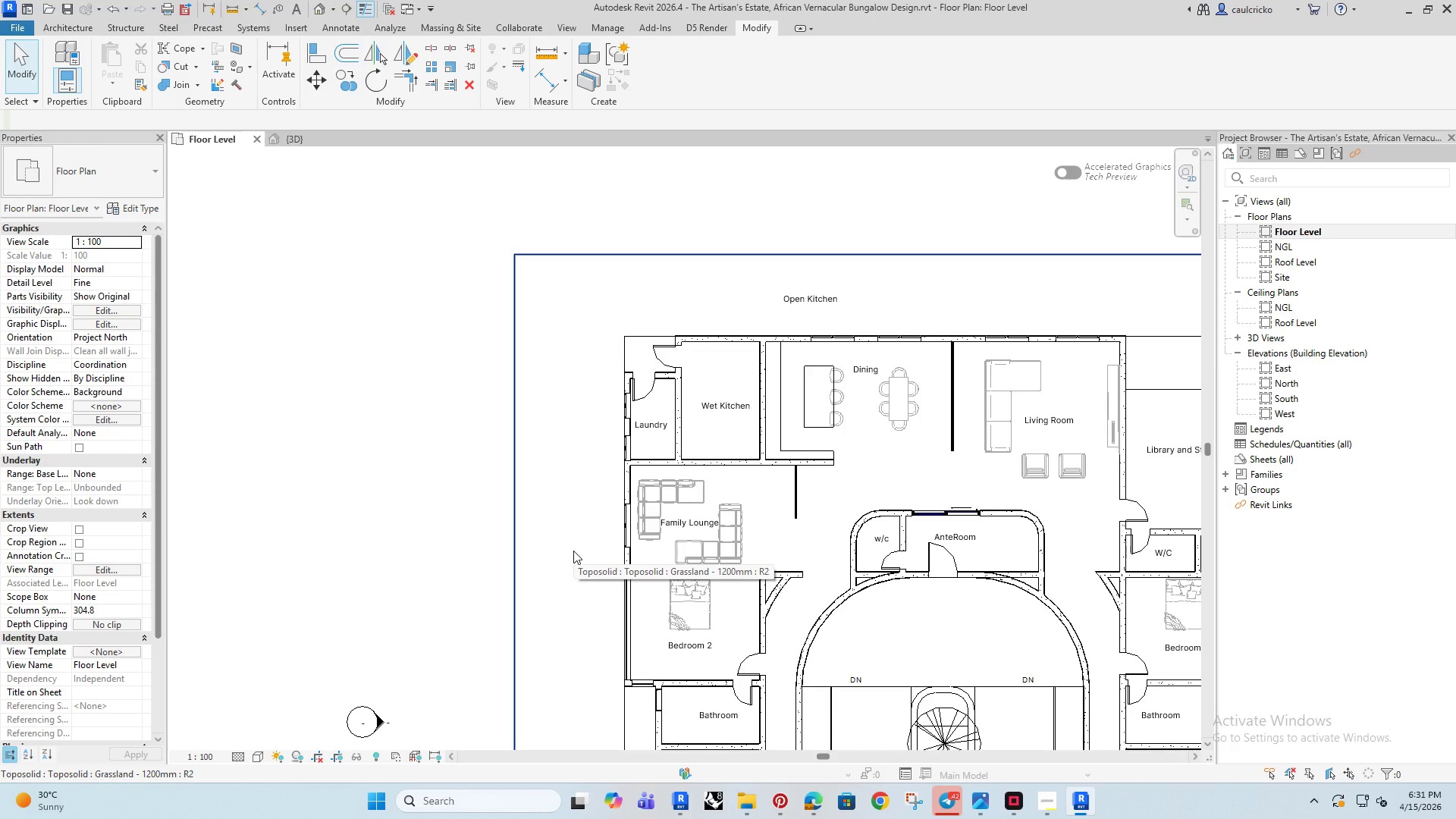 
scroll: coordinate [841, 493], scroll_direction: up, amount: 4.0
 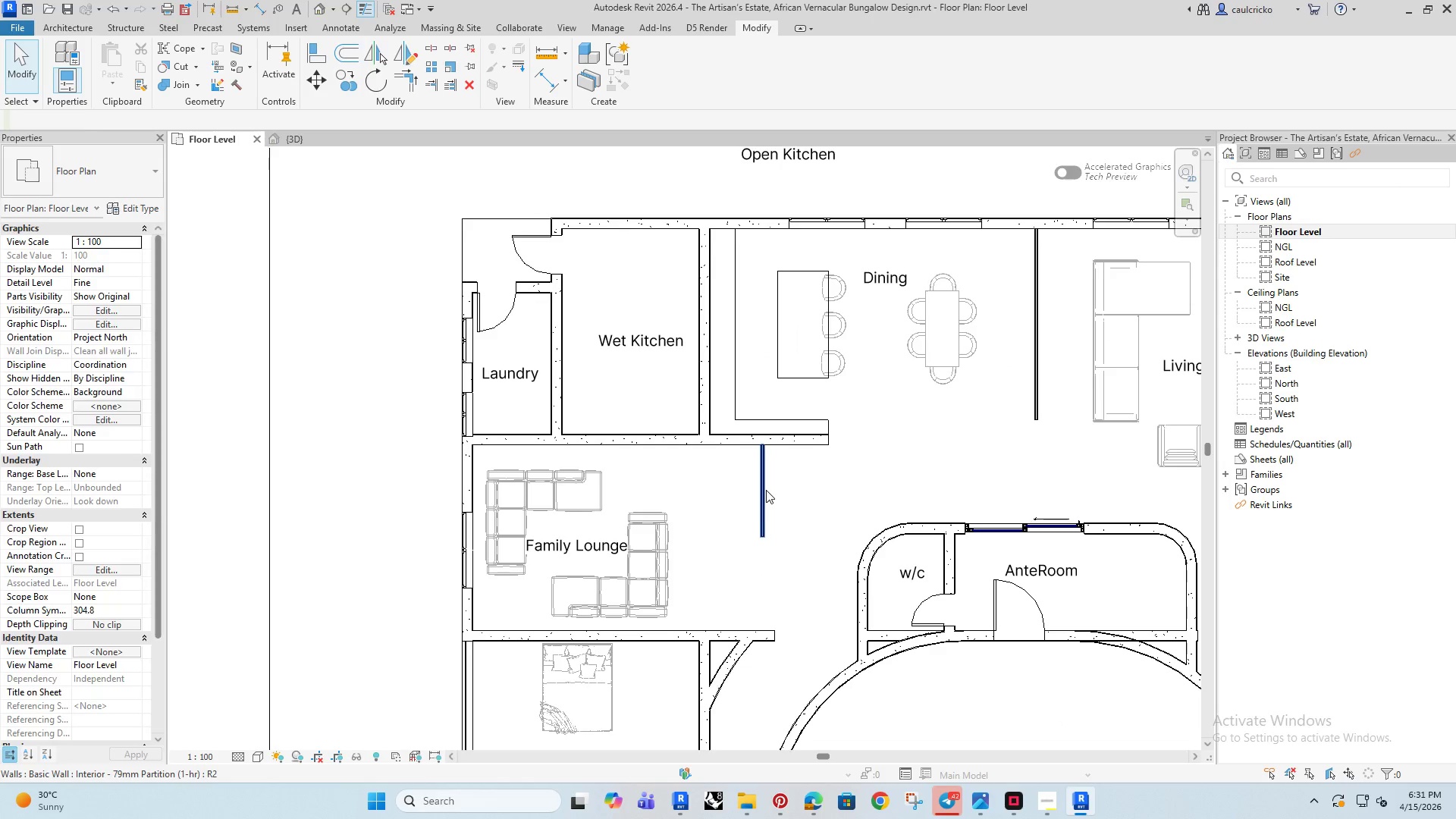 
left_click([766, 490])
 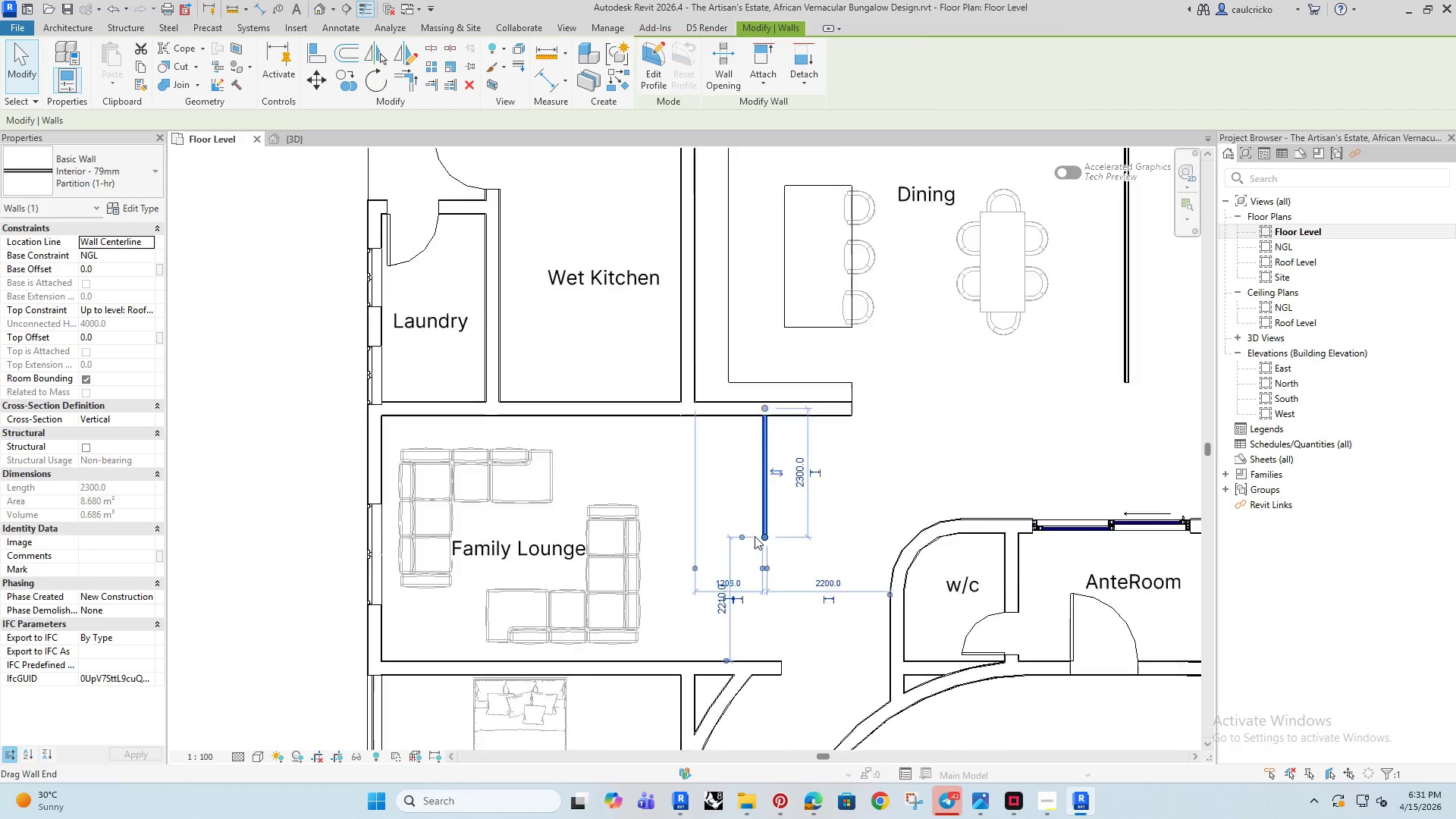 
scroll: coordinate [755, 536], scroll_direction: up, amount: 4.0
 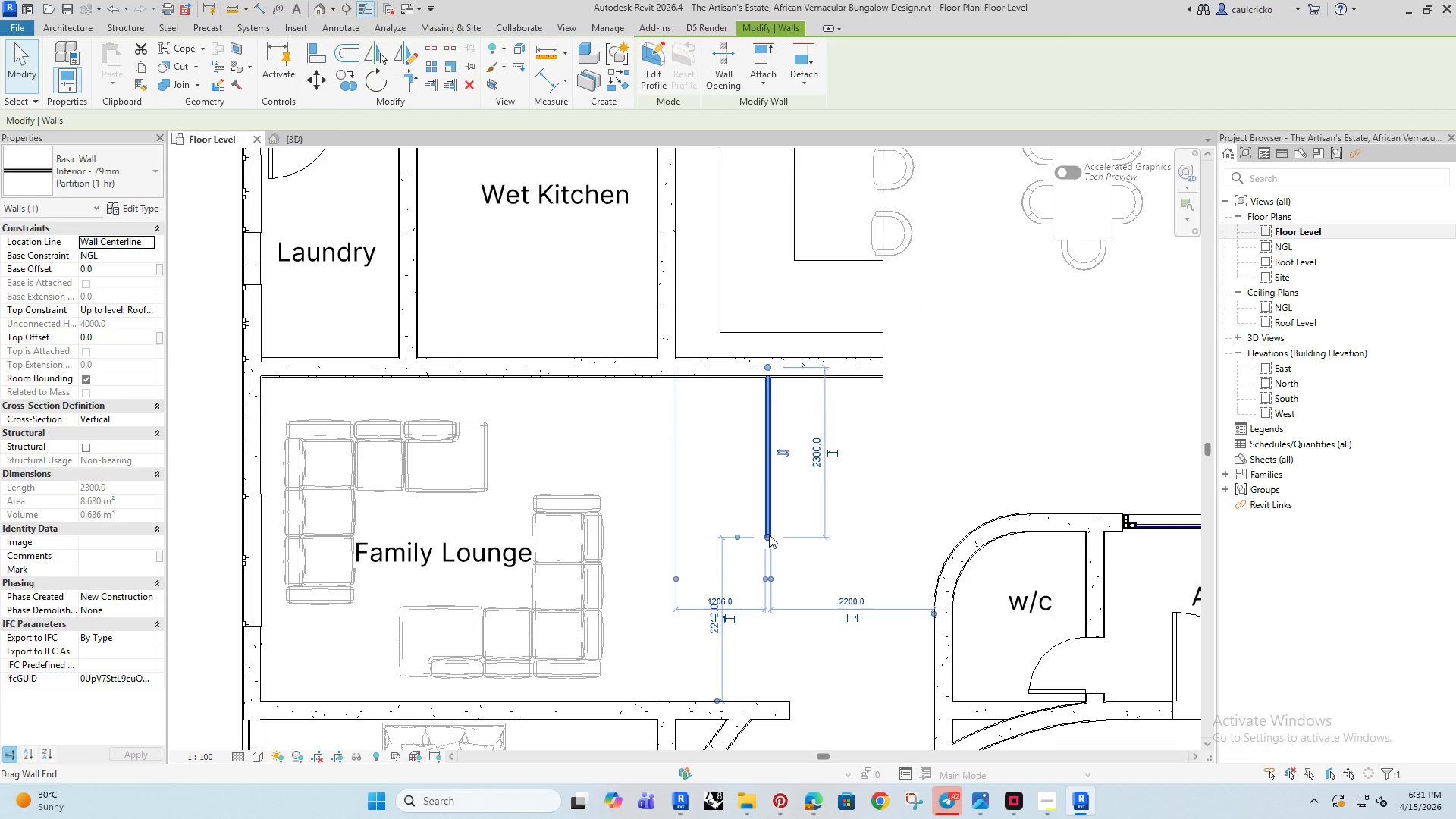 
left_click_drag(start_coordinate=[769, 535], to_coordinate=[770, 522])
 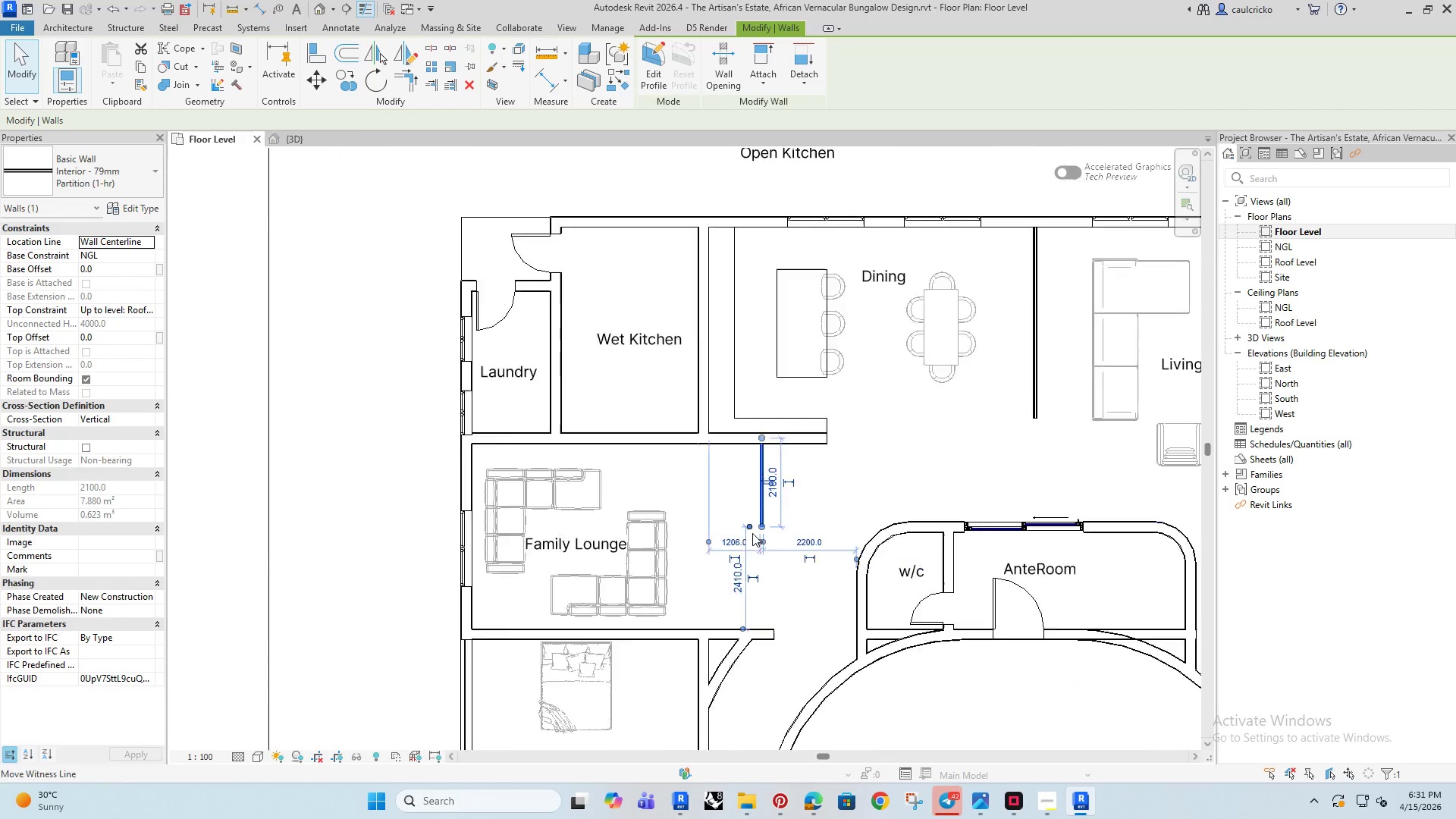 
scroll: coordinate [752, 533], scroll_direction: down, amount: 5.0
 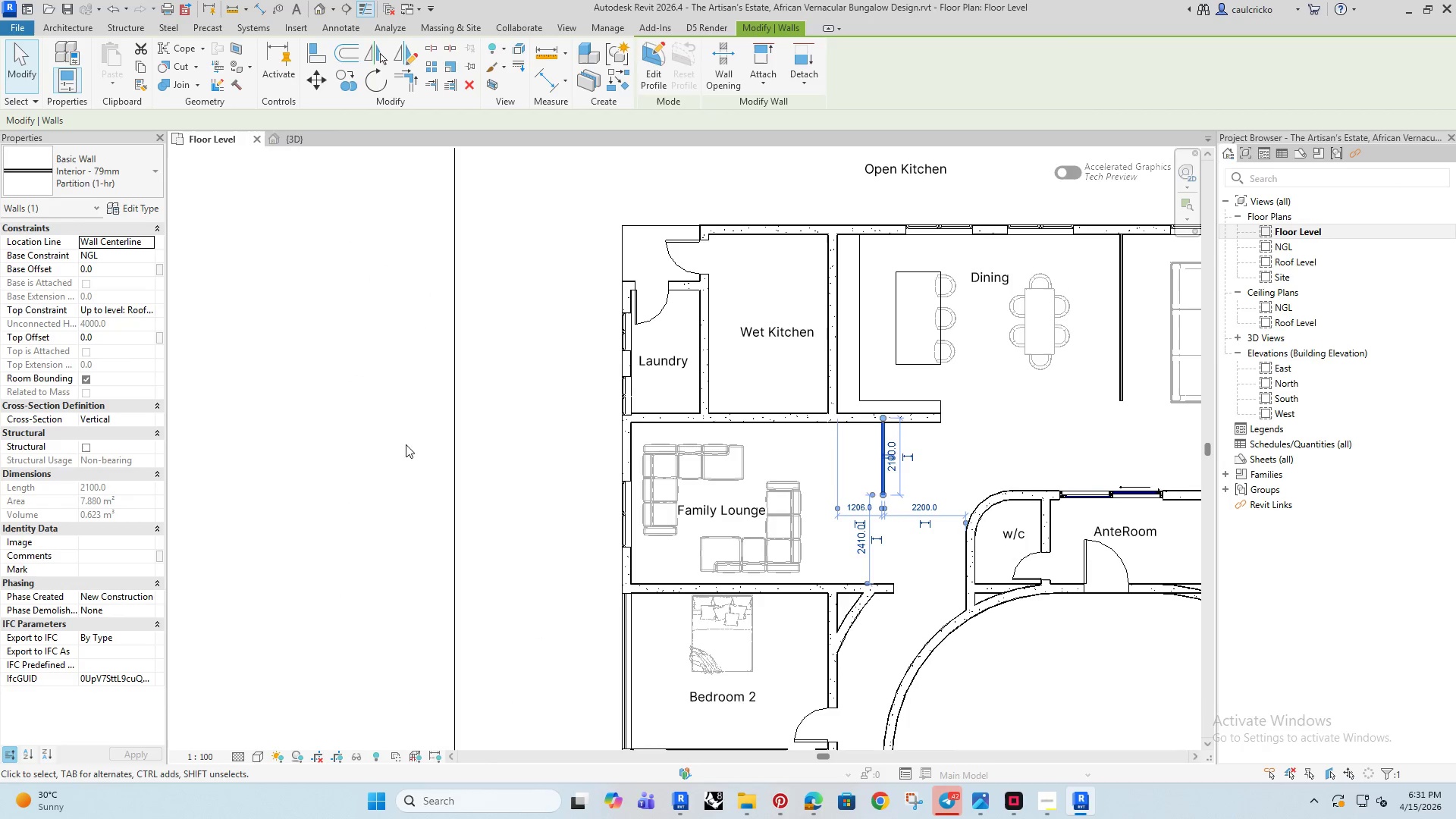 
left_click([356, 430])
 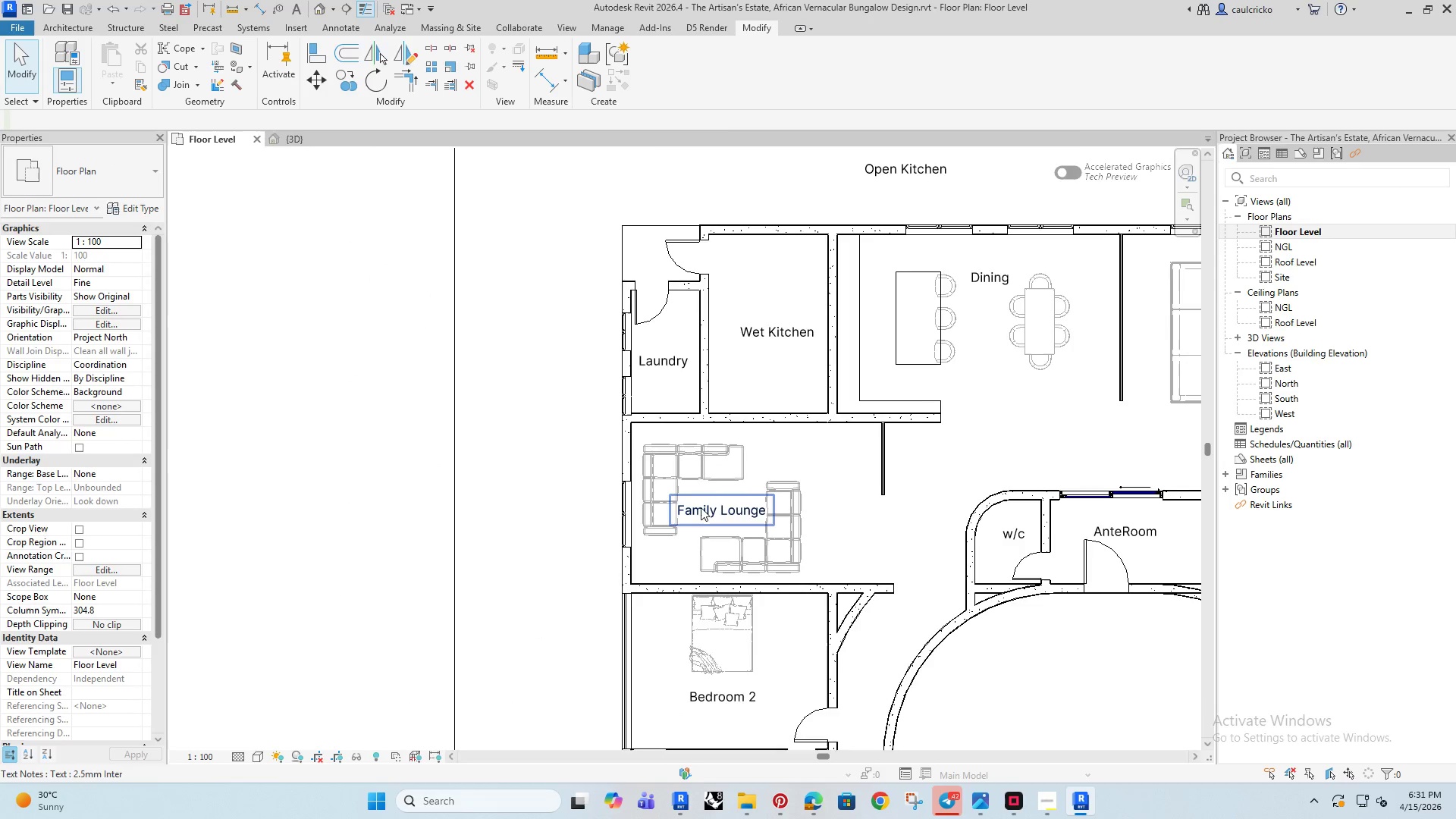 
left_click([713, 517])
 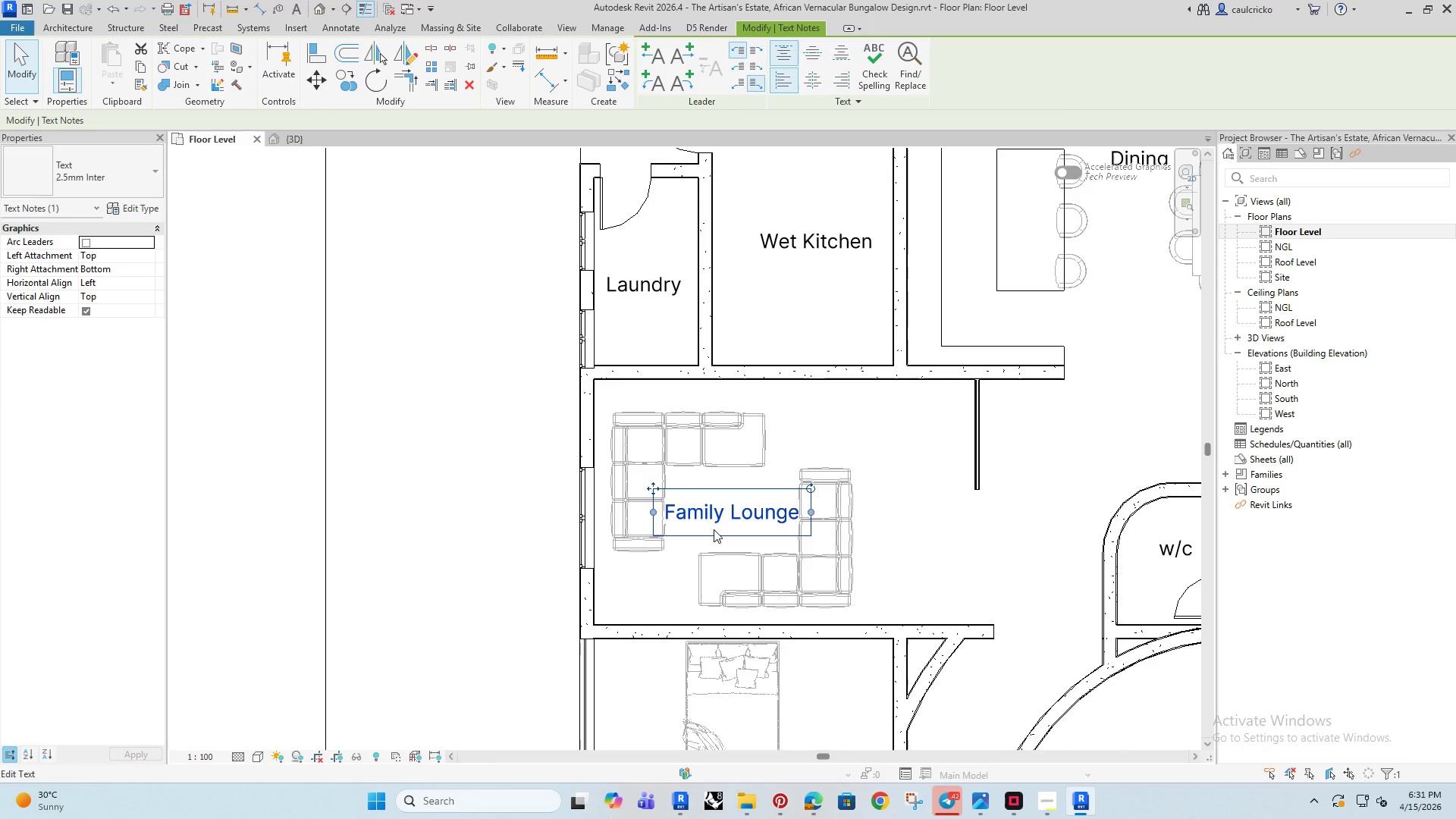 
scroll: coordinate [704, 505], scroll_direction: up, amount: 3.0
 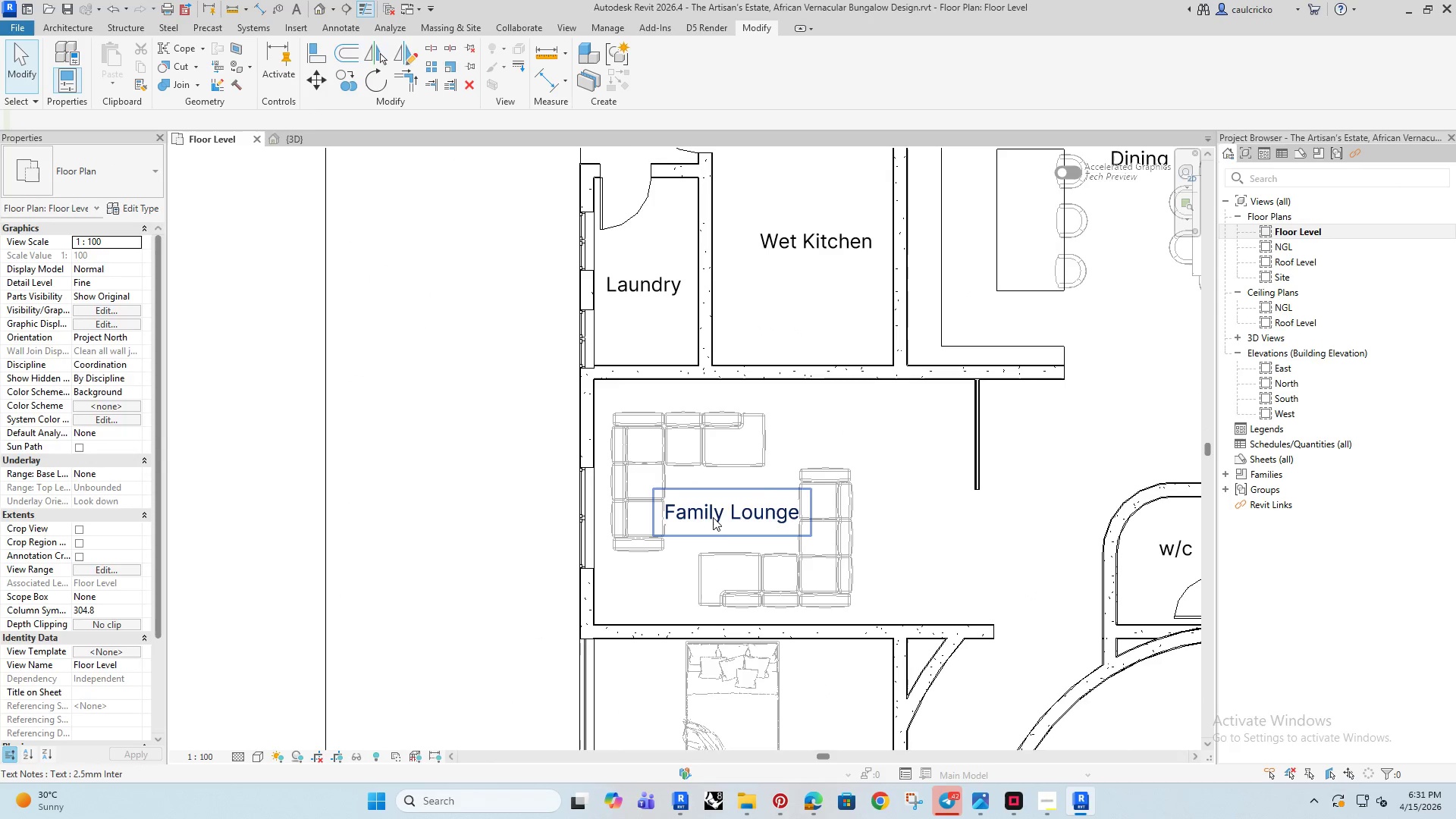 
key(ArrowRight)
 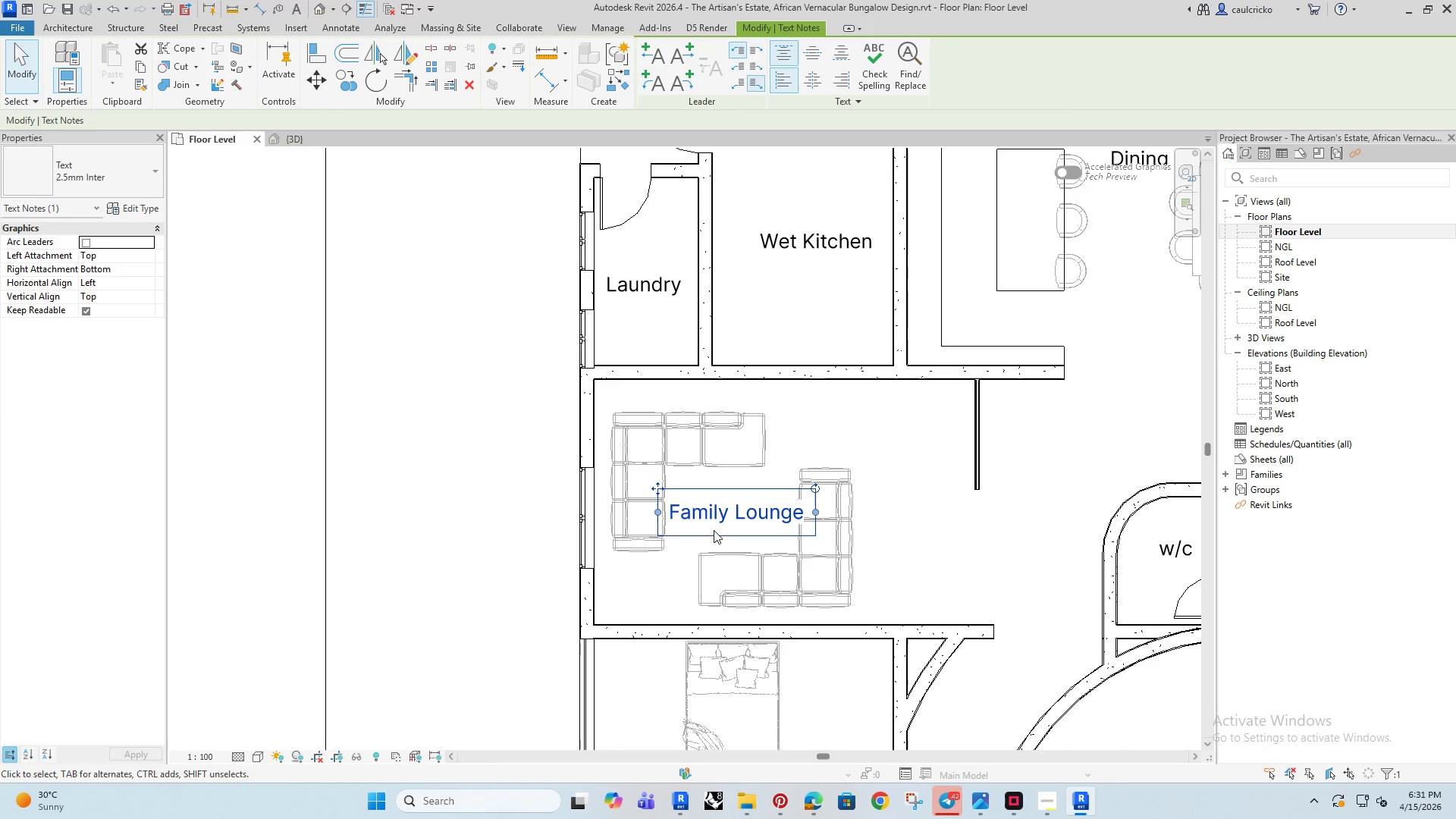 
key(ArrowRight)
 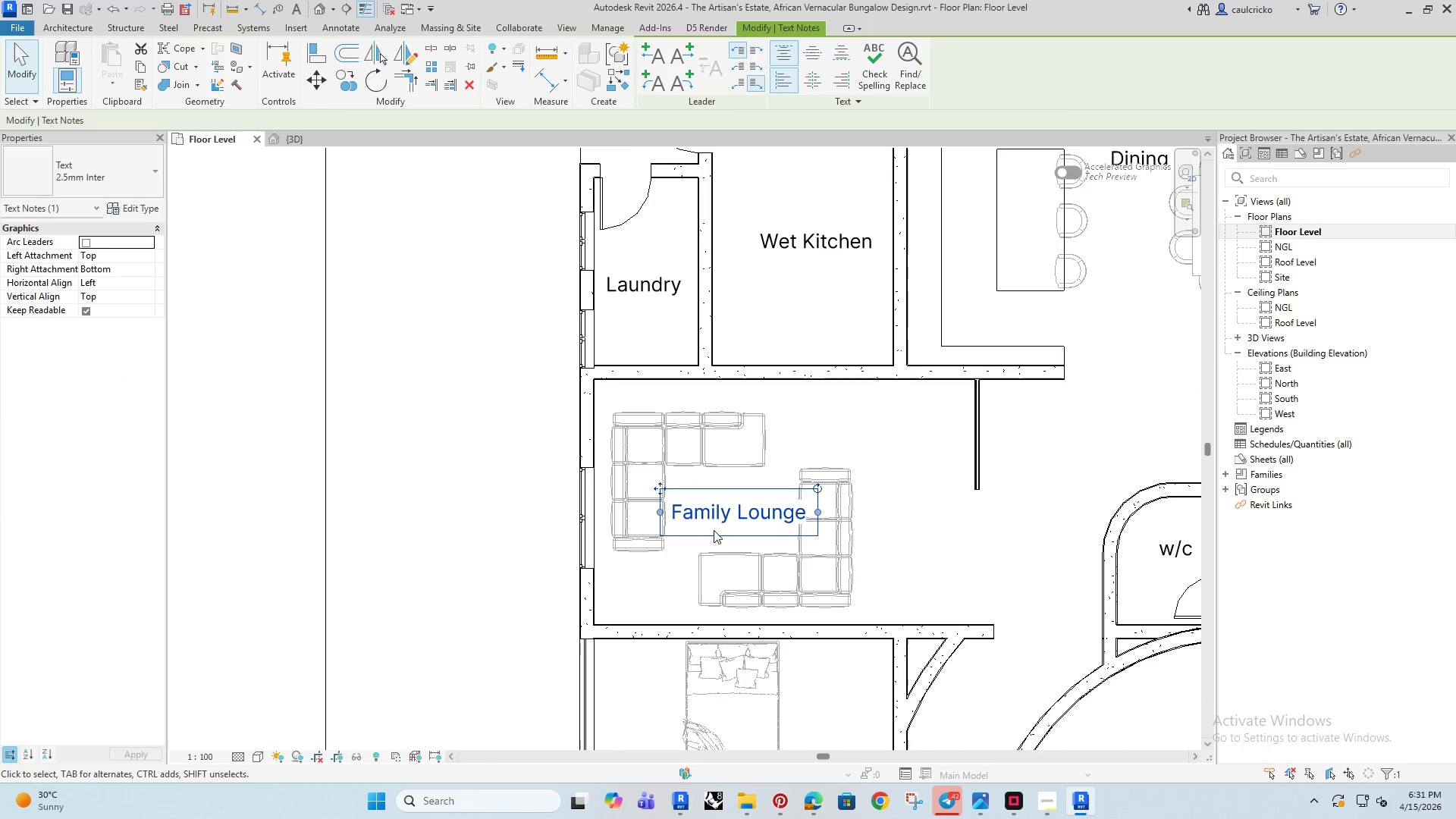 
key(ArrowRight)
 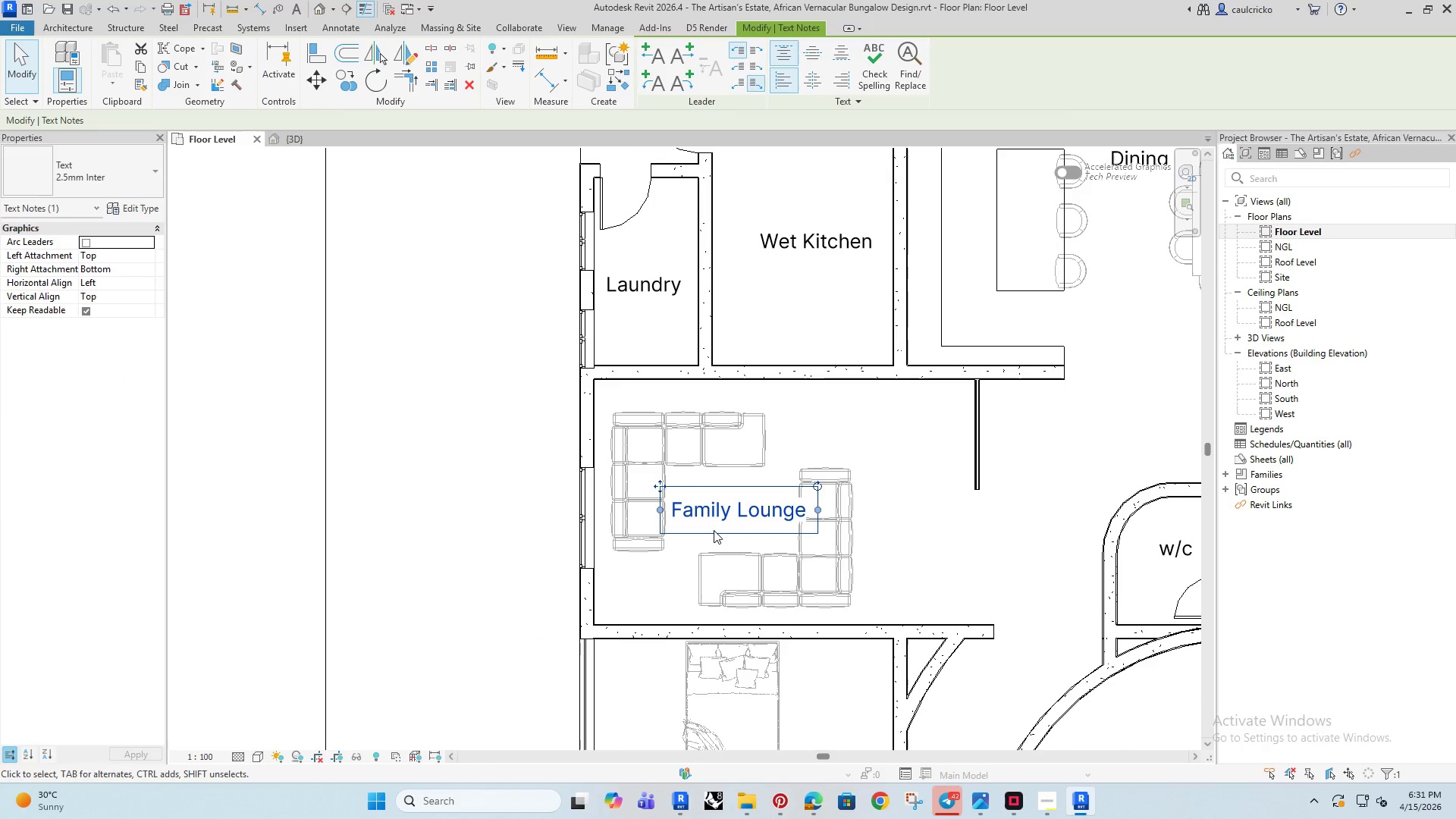 
key(ArrowUp)
 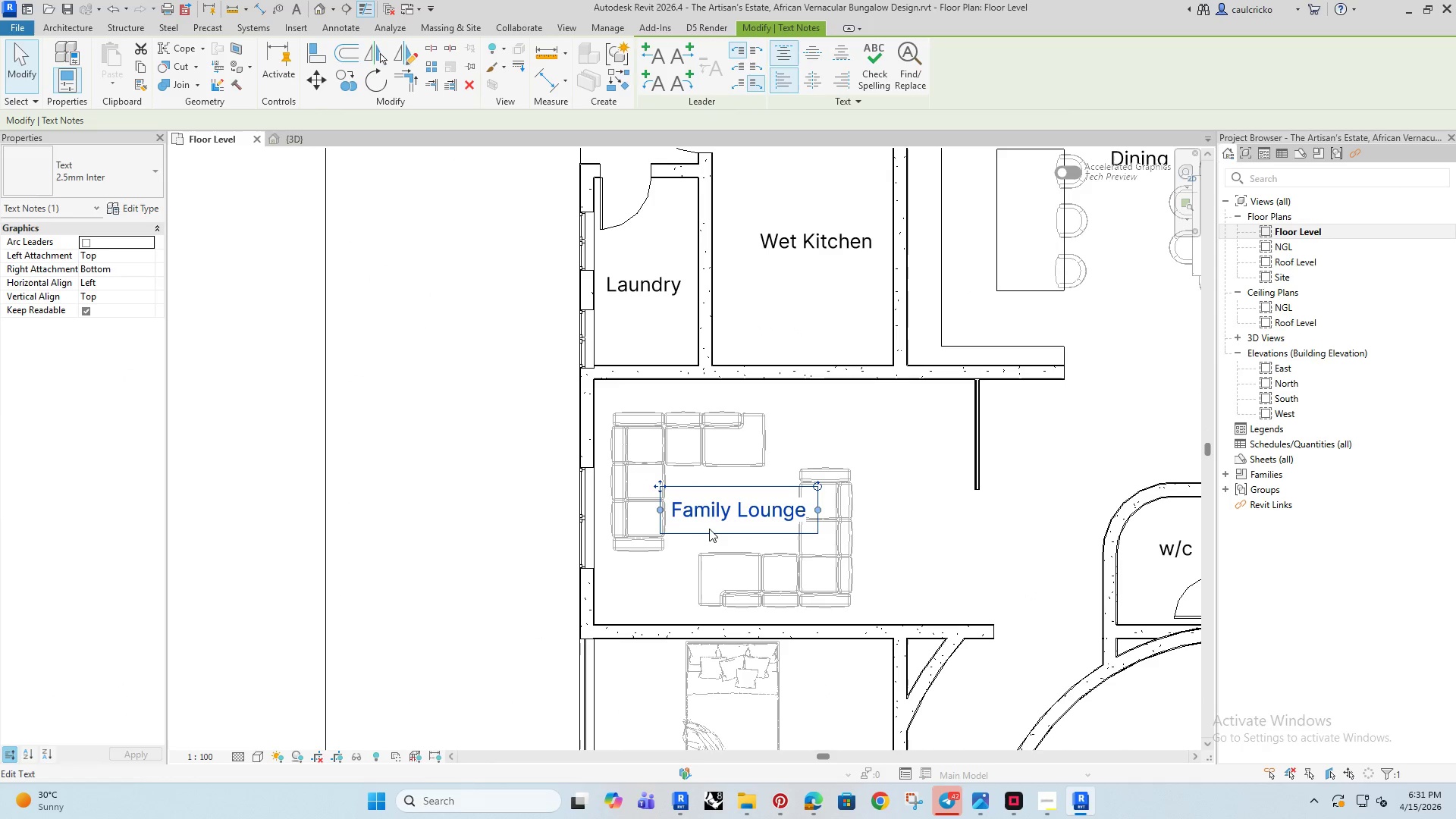 
key(ArrowUp)
 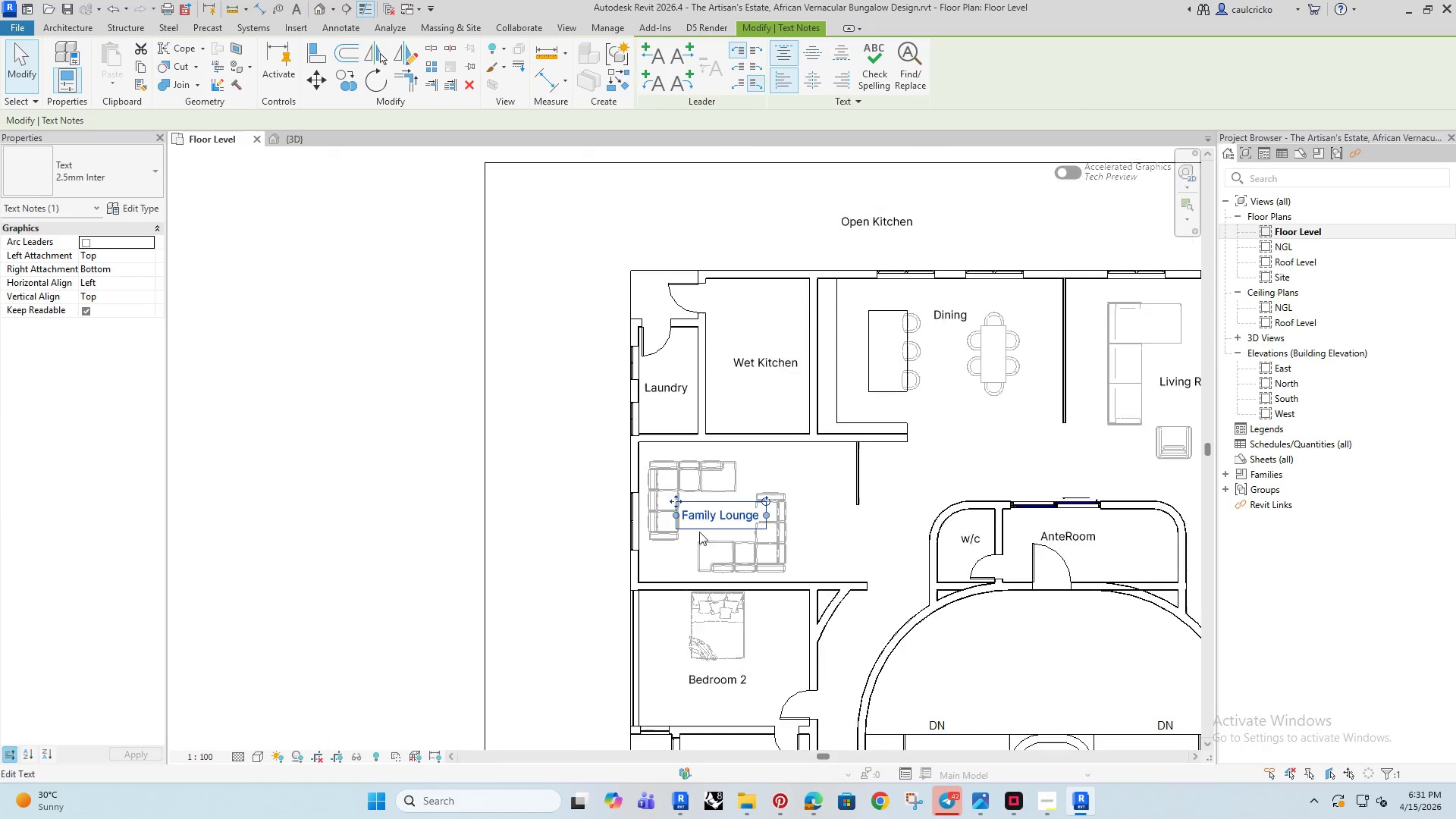 
scroll: coordinate [698, 526], scroll_direction: down, amount: 5.0
 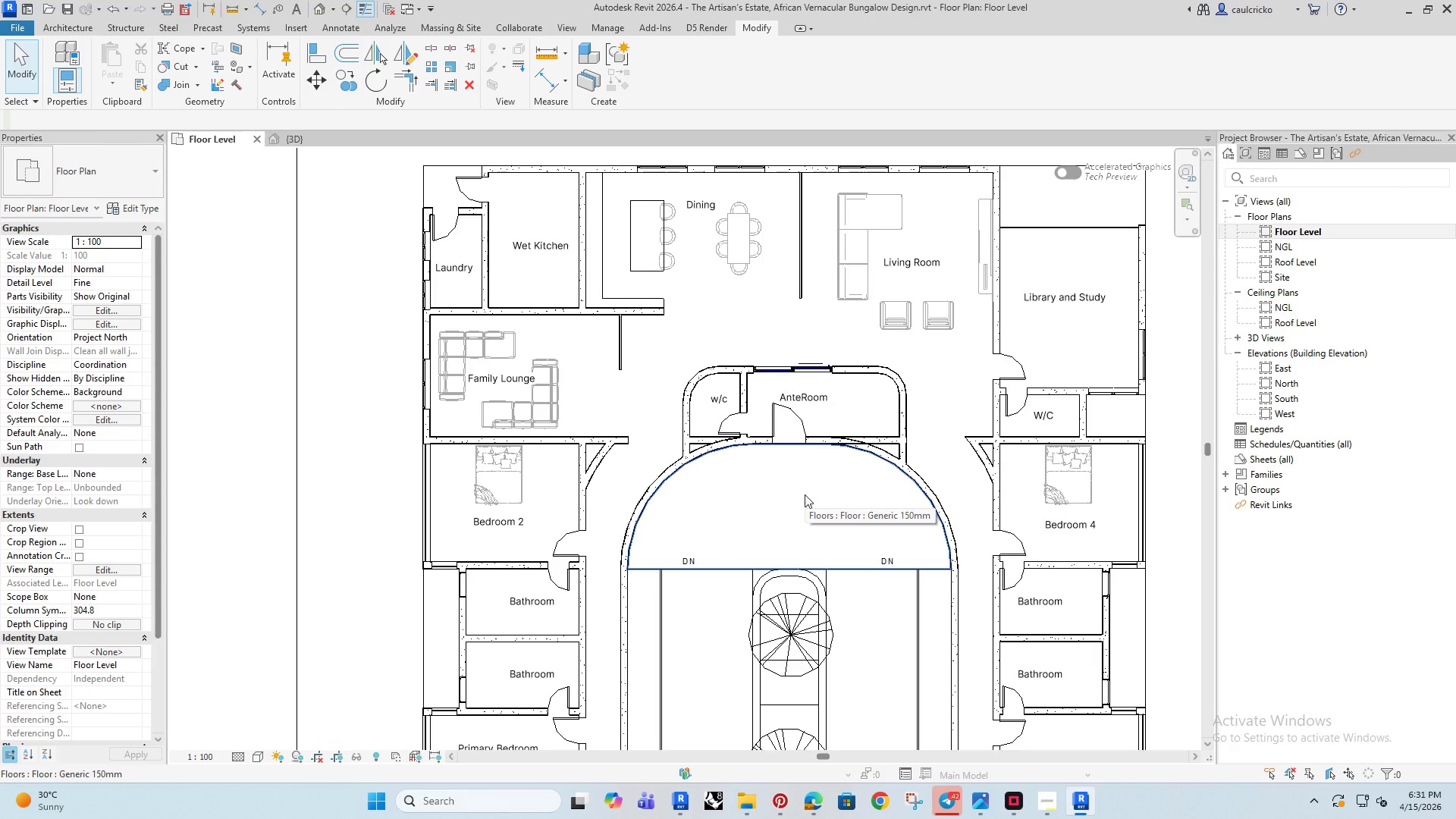 
wait(15.61)
 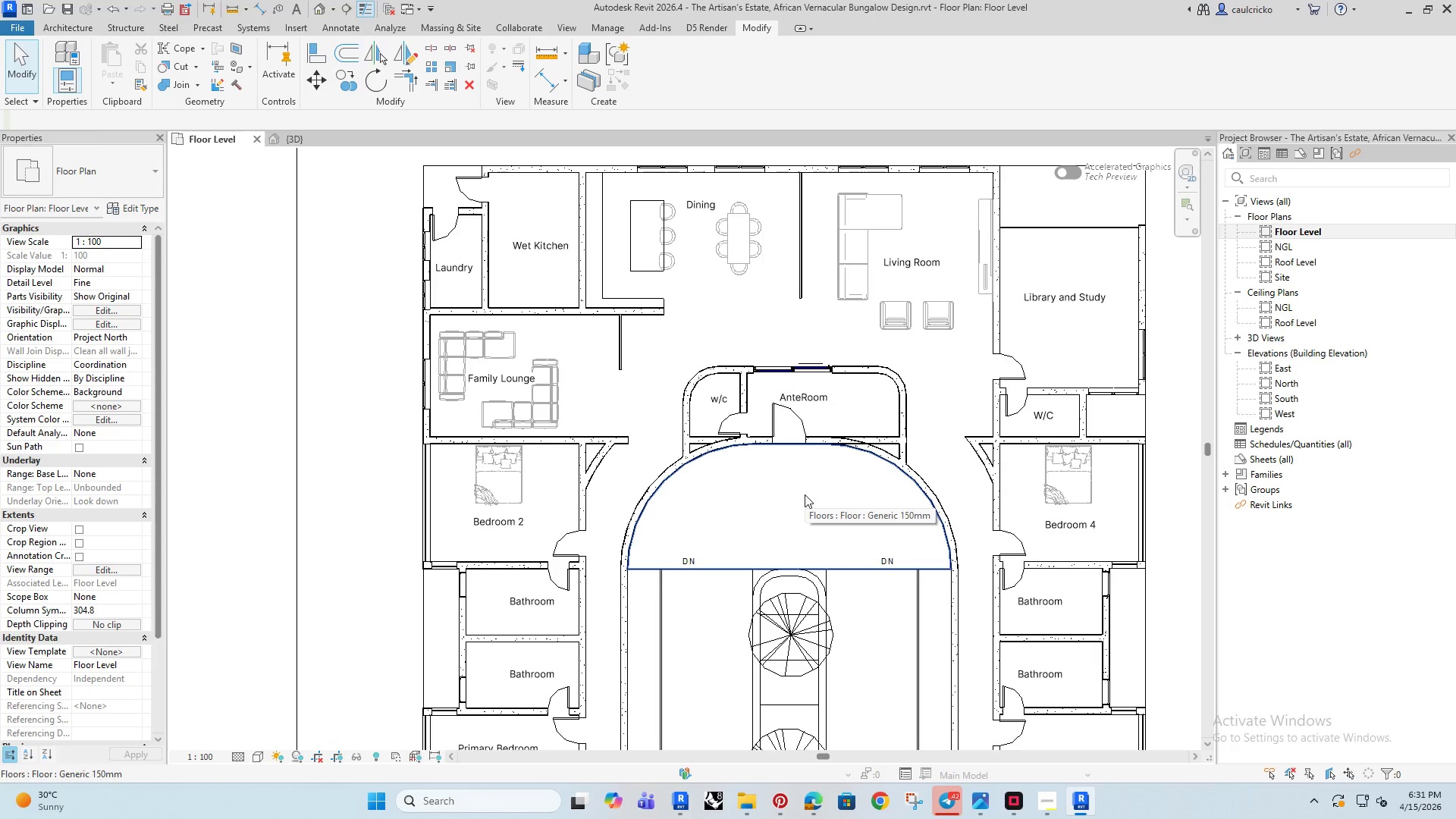 
scroll: coordinate [989, 460], scroll_direction: up, amount: 4.0
 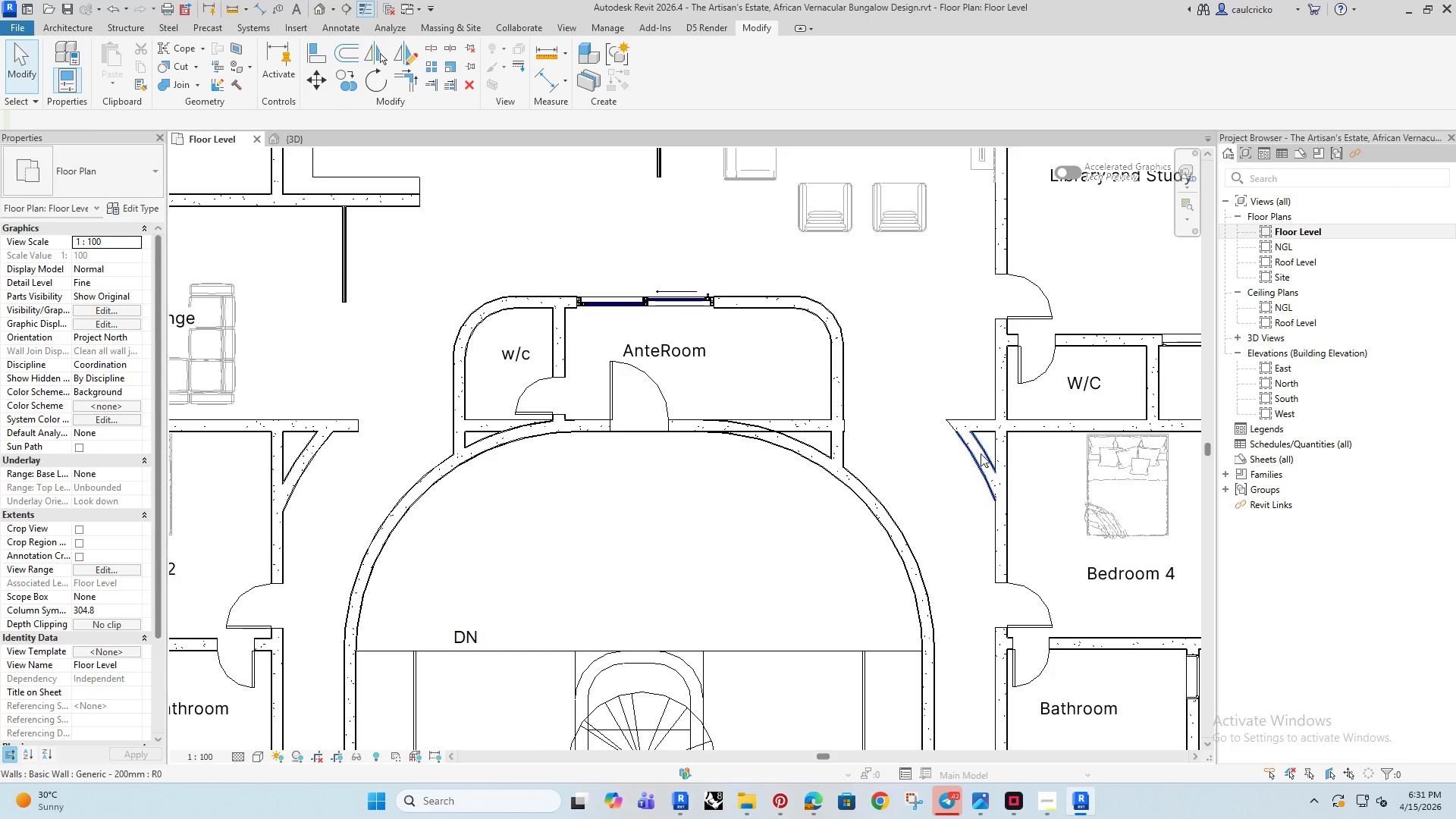 
left_click([981, 453])
 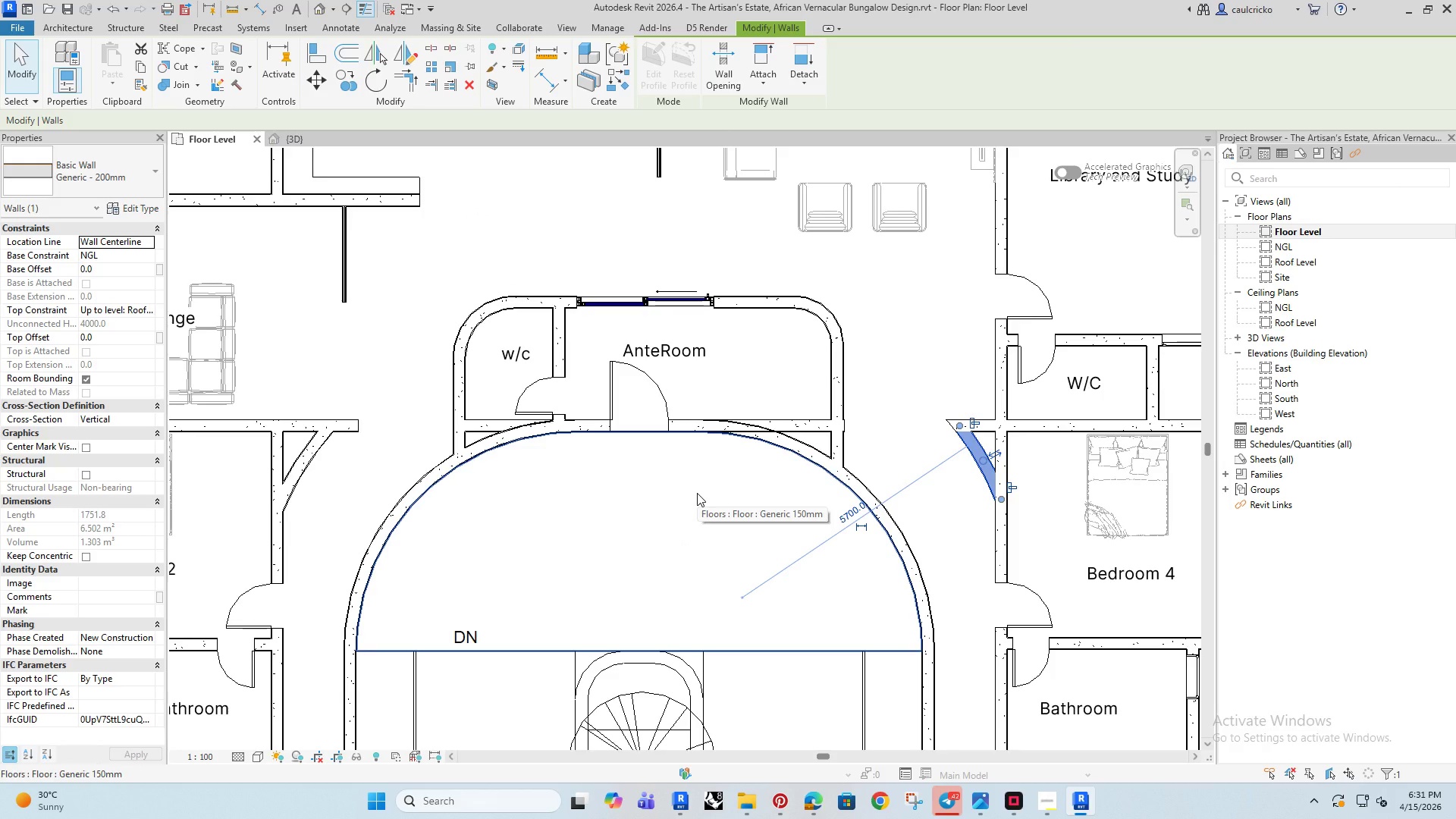 
wait(7.45)
 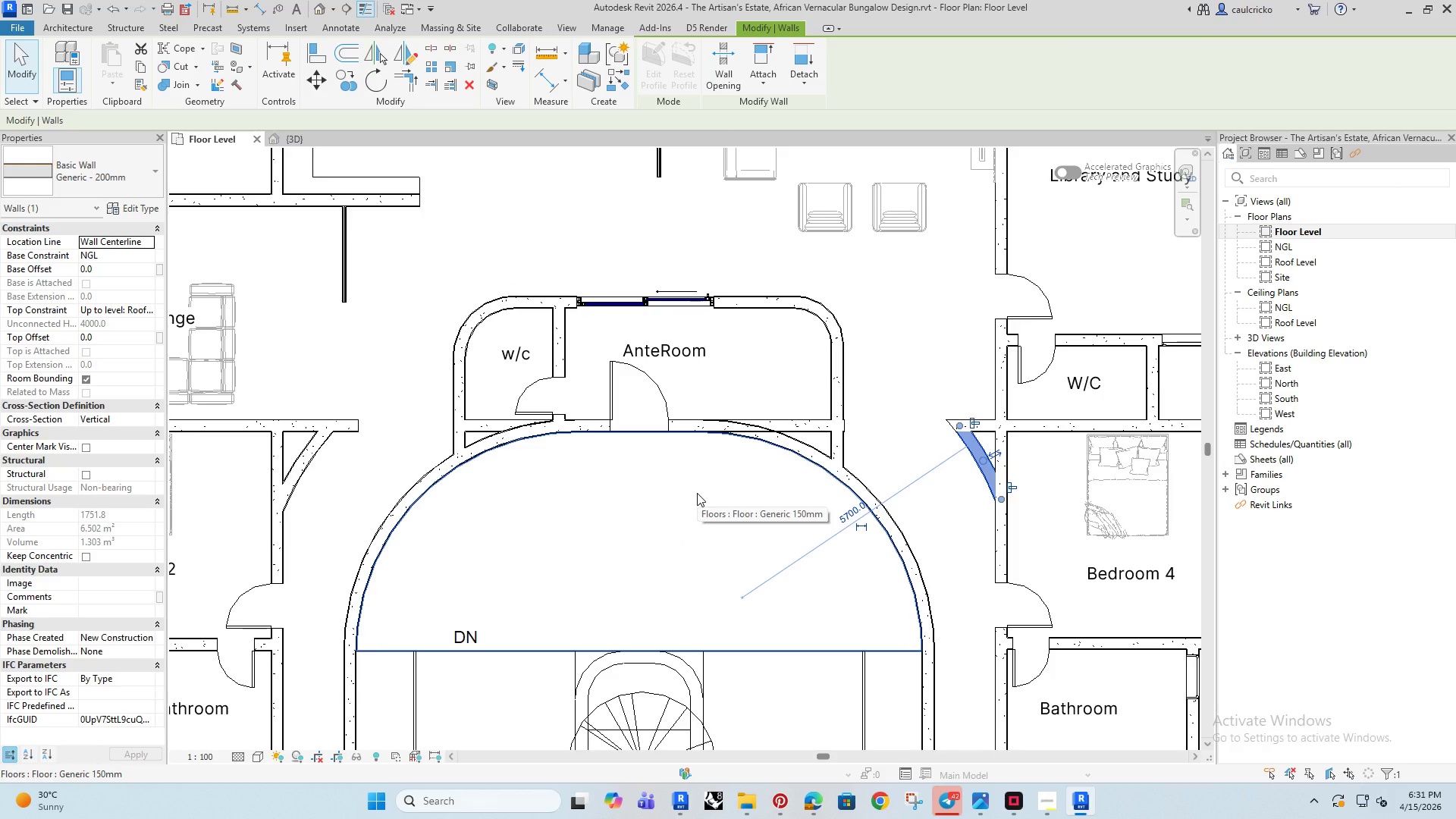 
scroll: coordinate [682, 497], scroll_direction: down, amount: 2.0
 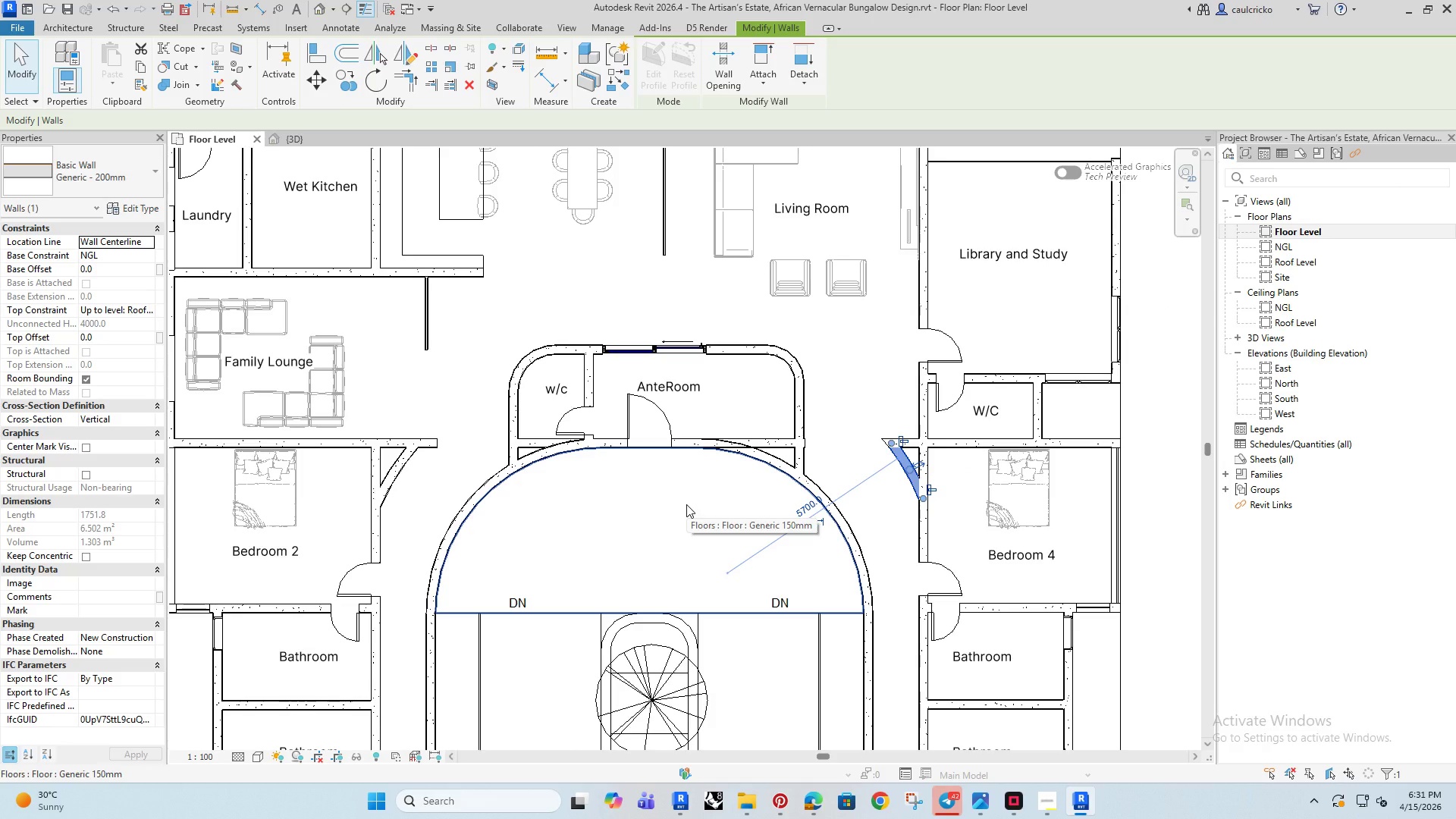 
wait(12.79)
 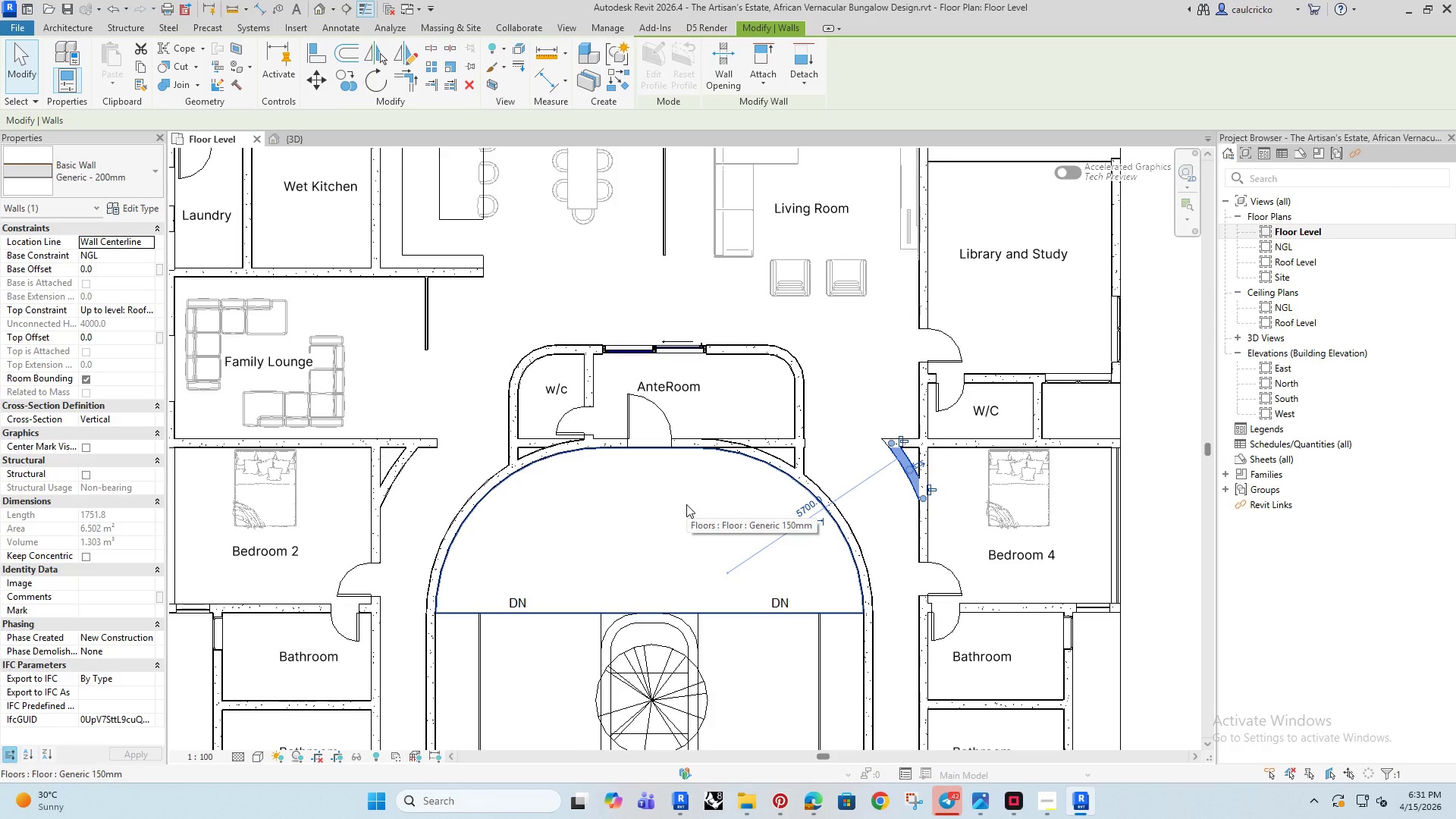 
key(Delete)
 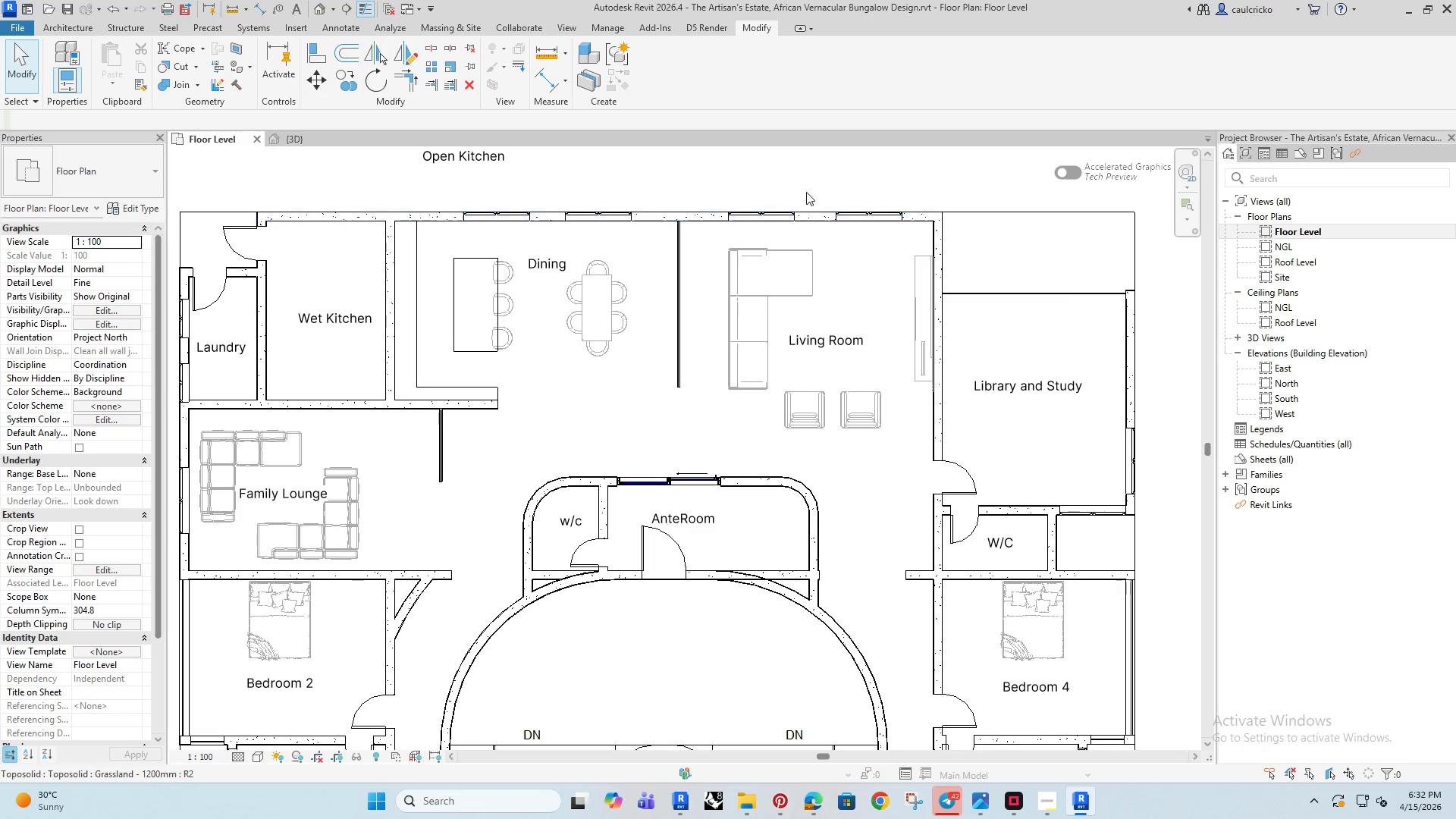 
wait(8.42)
 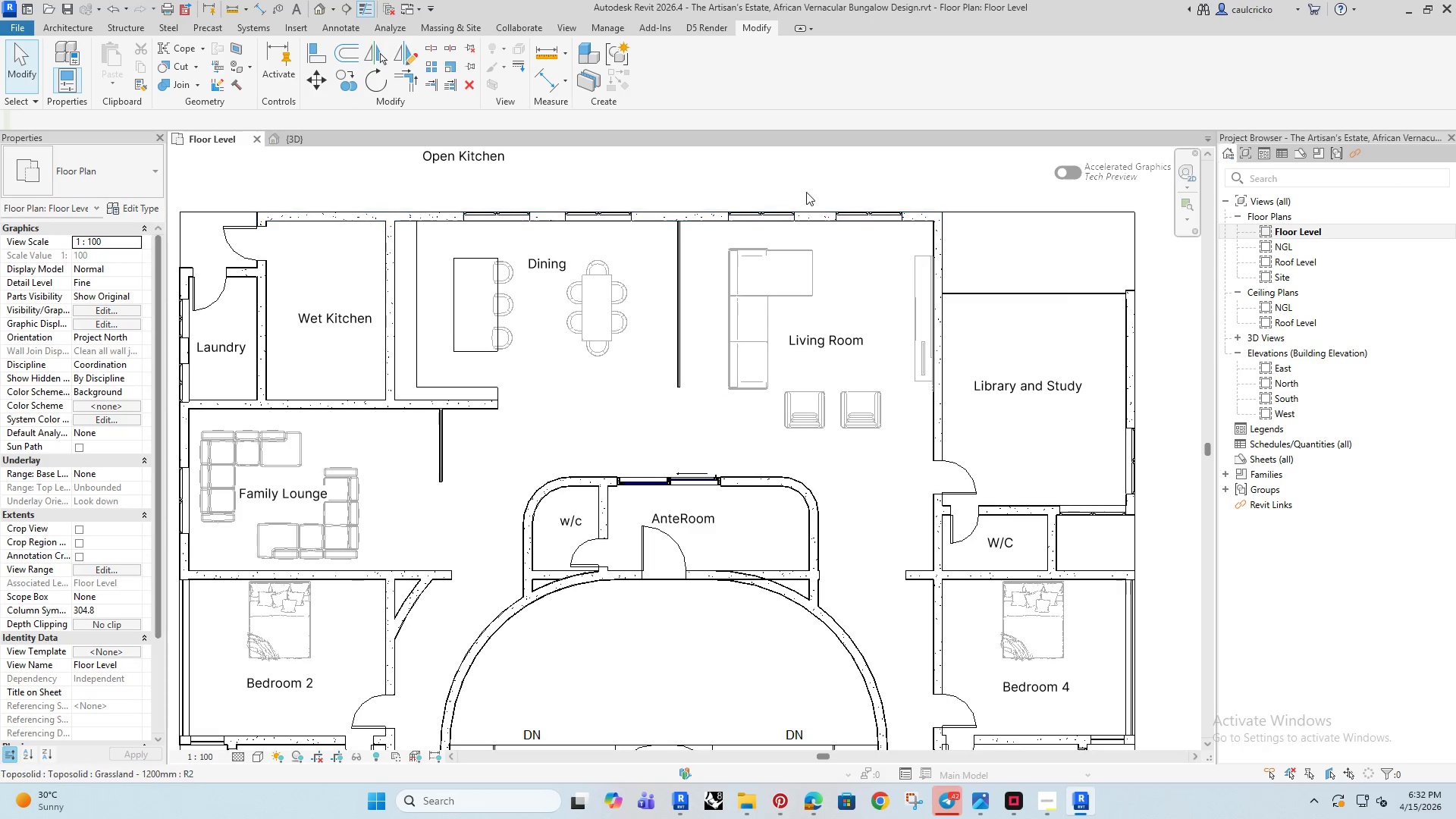 
scroll: coordinate [902, 562], scroll_direction: up, amount: 3.0
 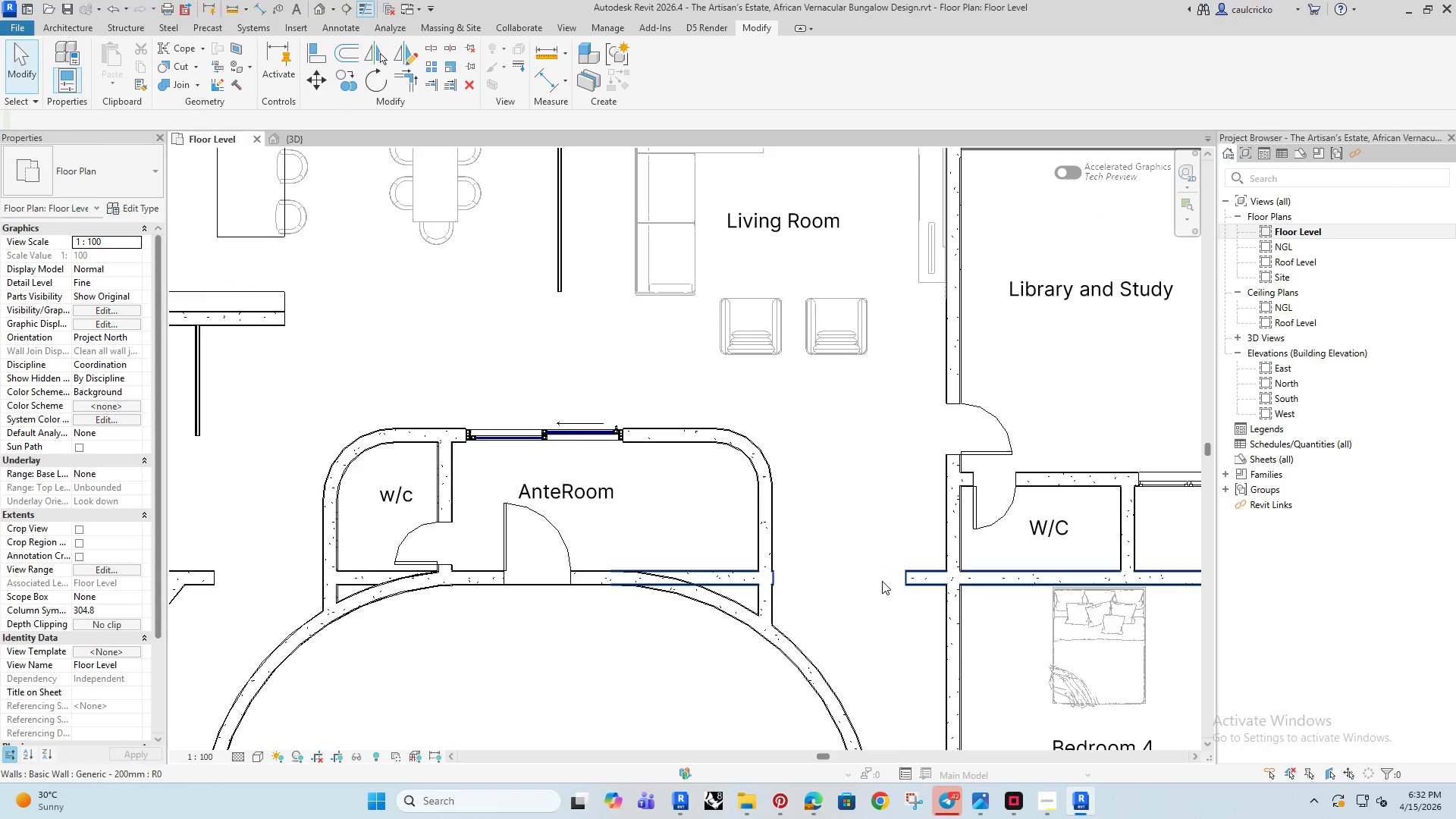 
left_click([882, 581])
 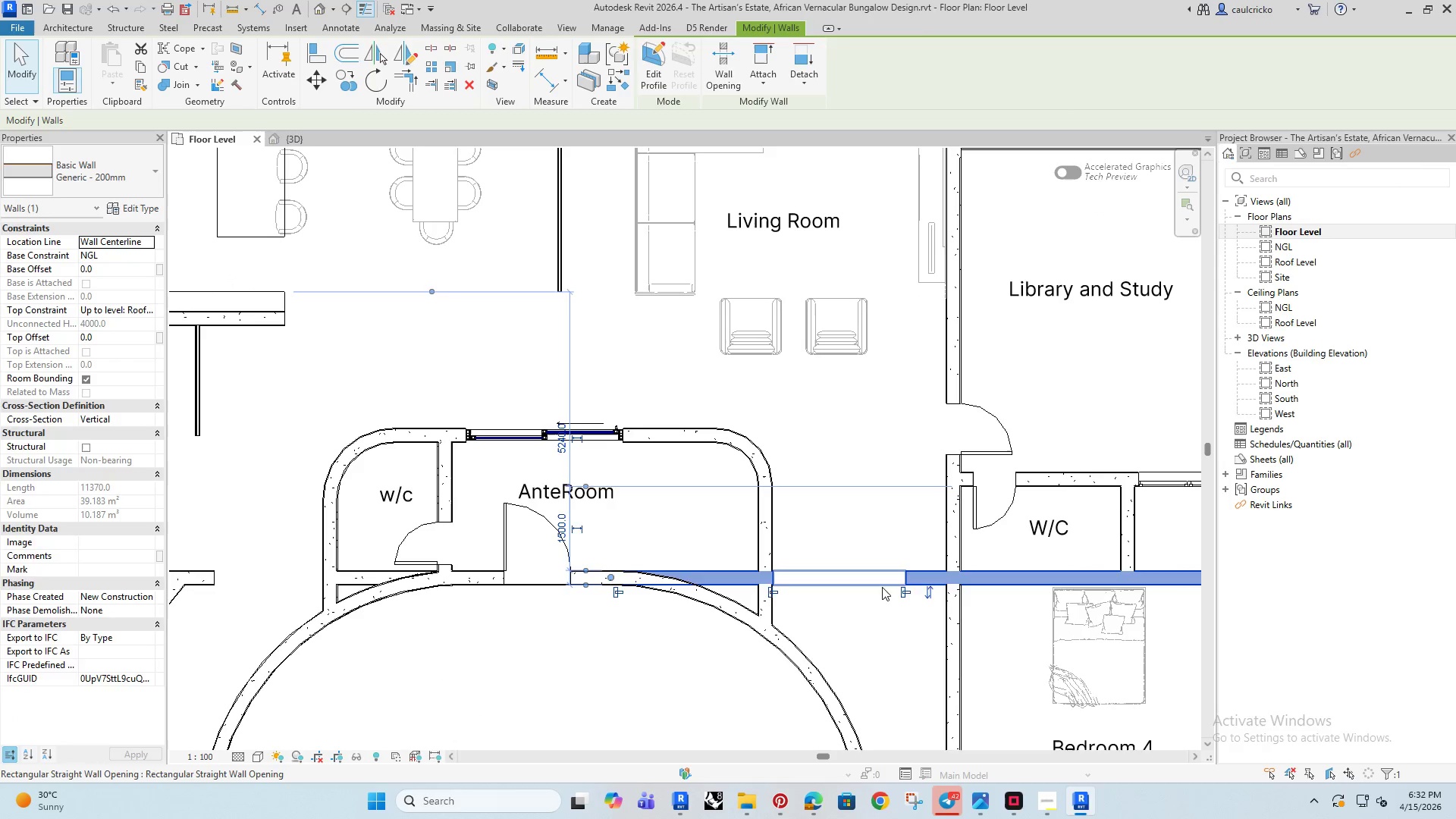 
left_click([882, 587])
 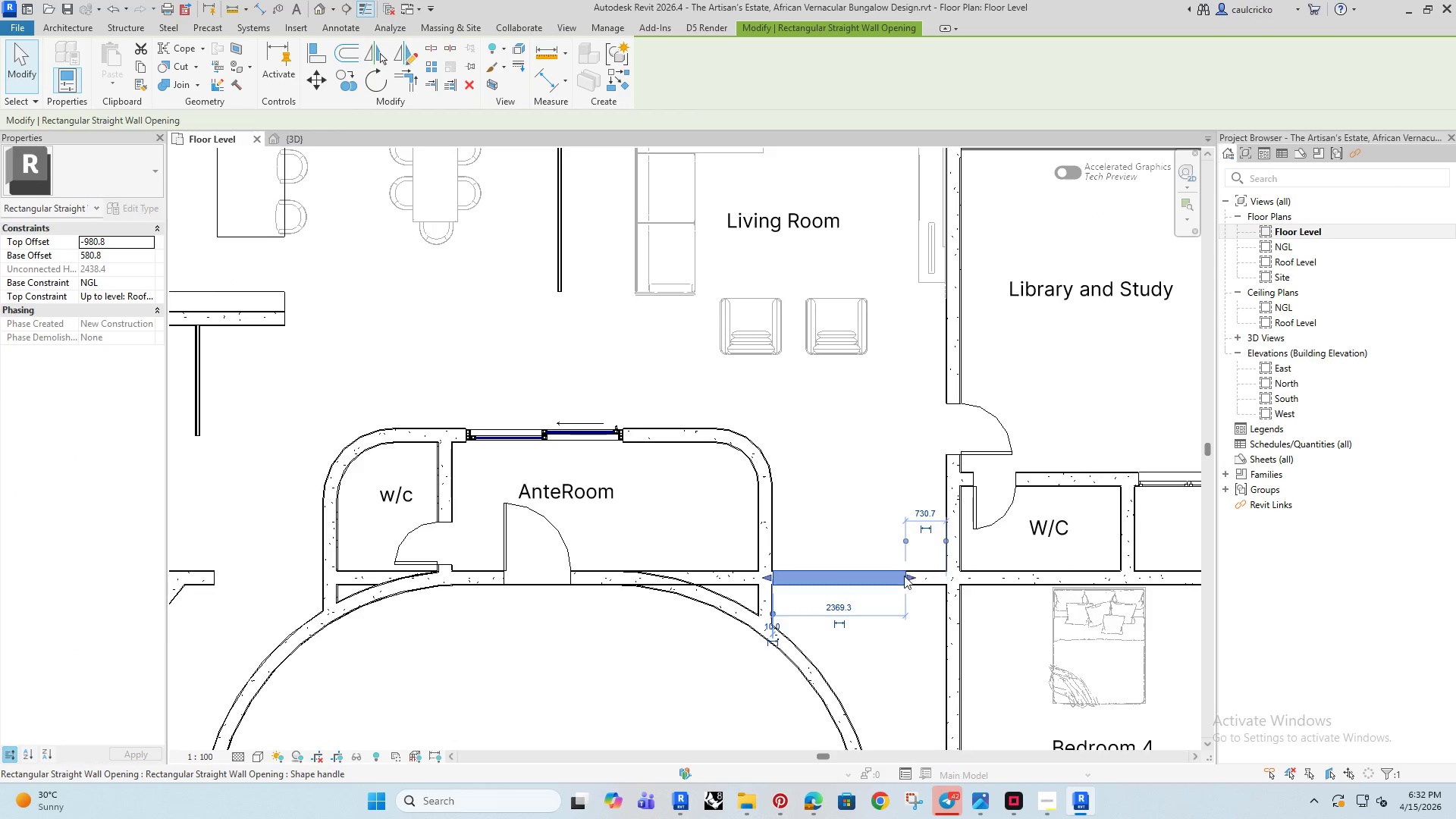 
left_click_drag(start_coordinate=[909, 573], to_coordinate=[880, 575])
 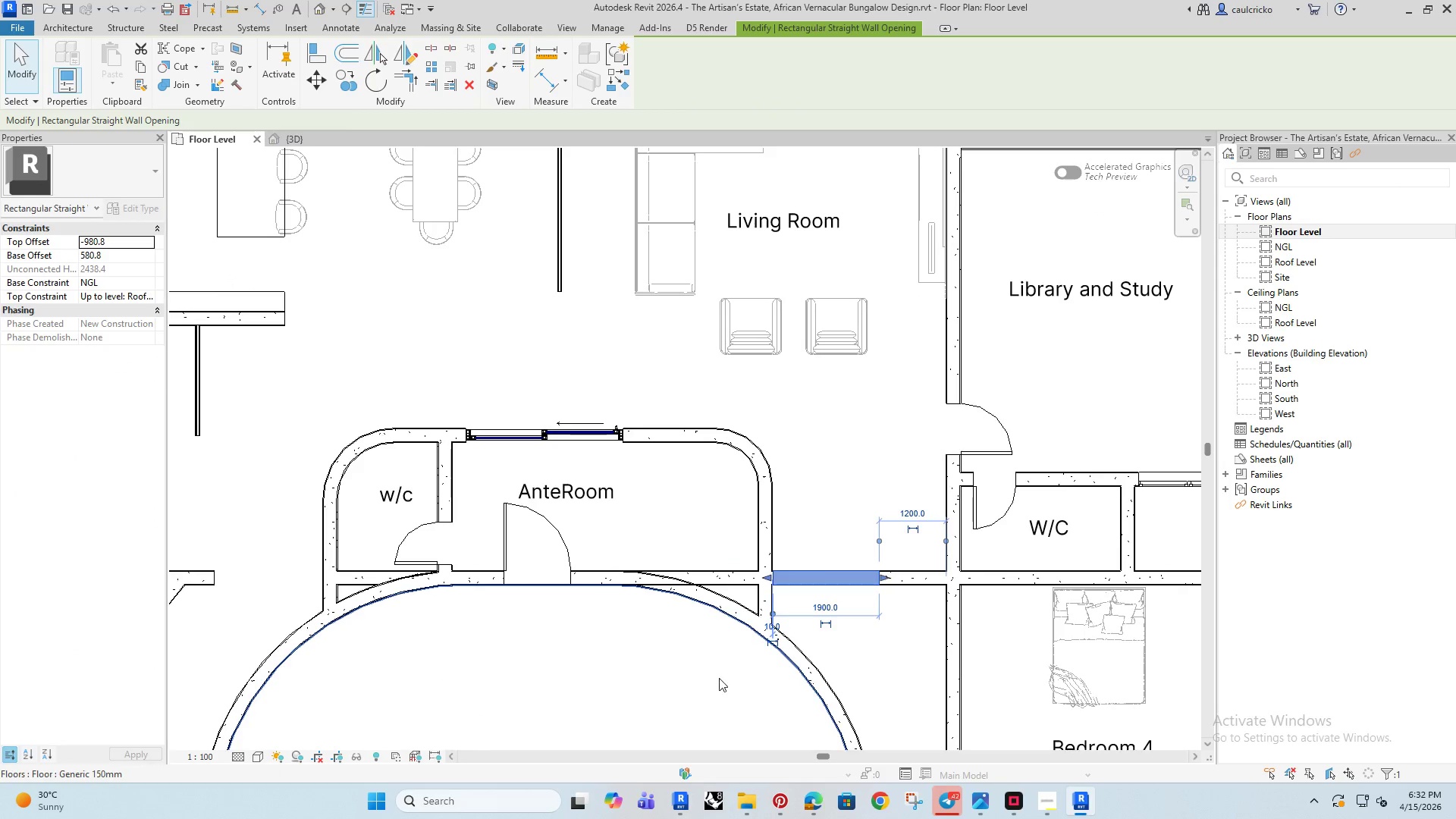 
left_click([717, 678])
 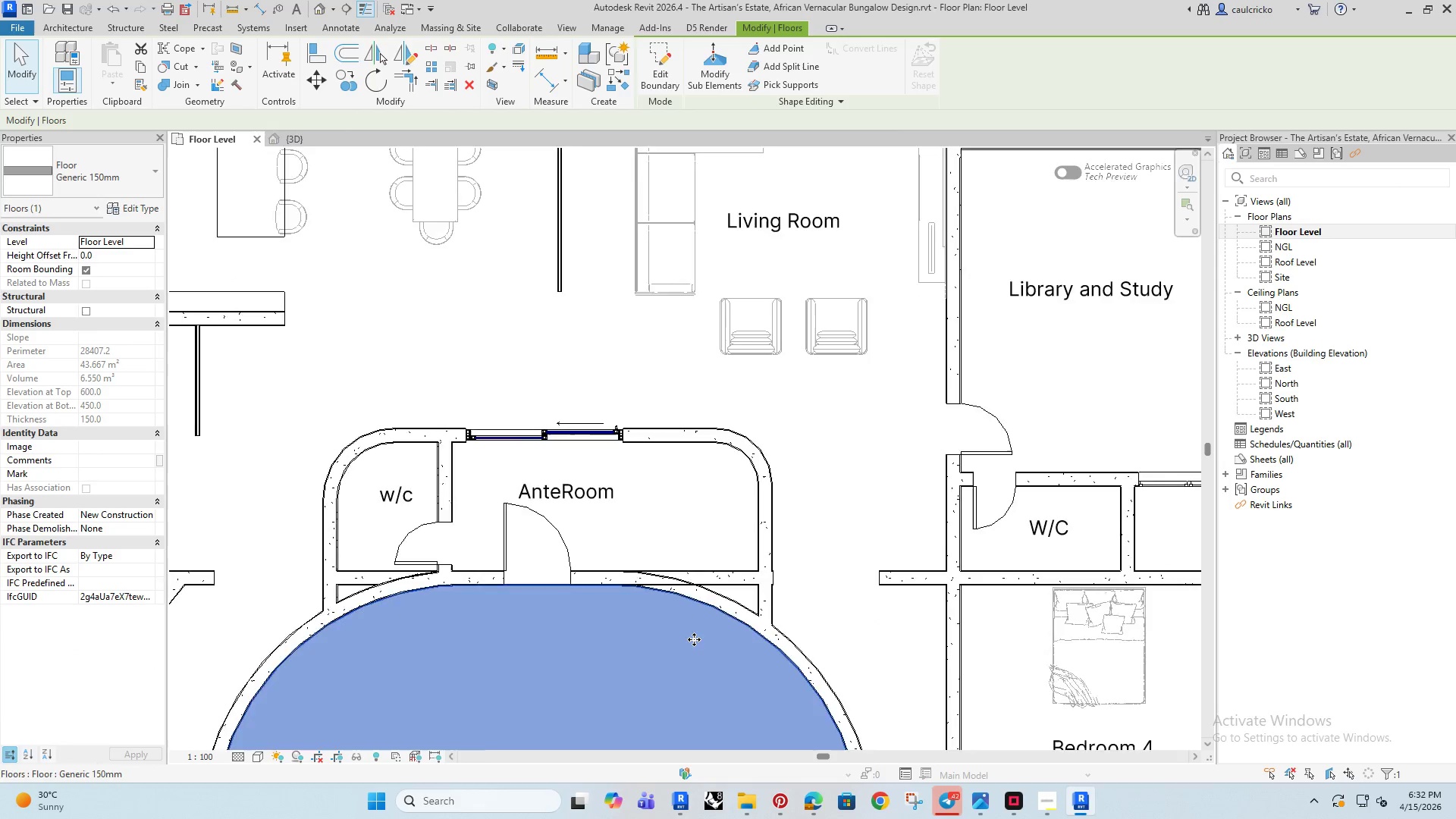 
scroll: coordinate [675, 641], scroll_direction: down, amount: 5.0
 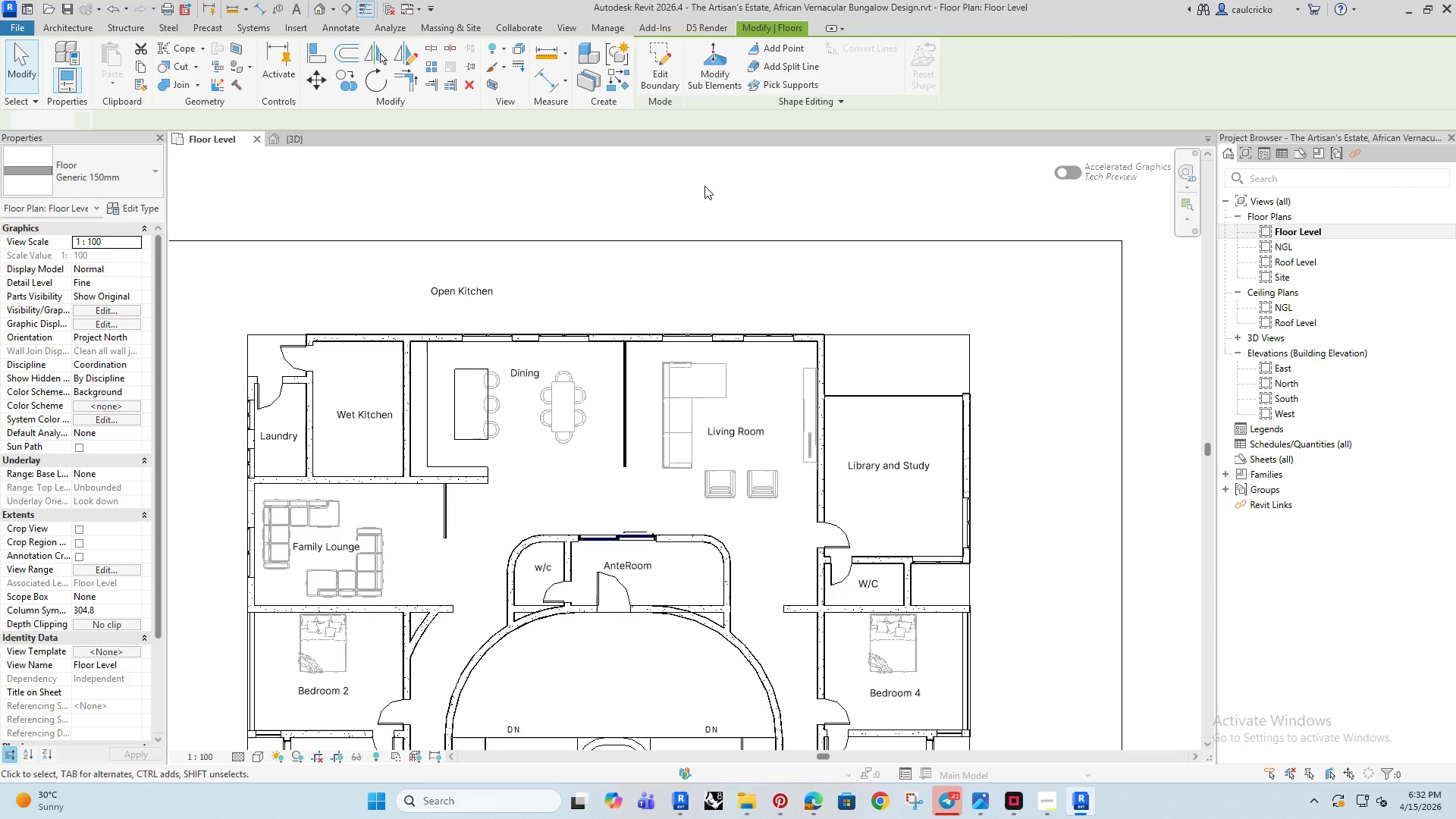 
left_click([704, 184])
 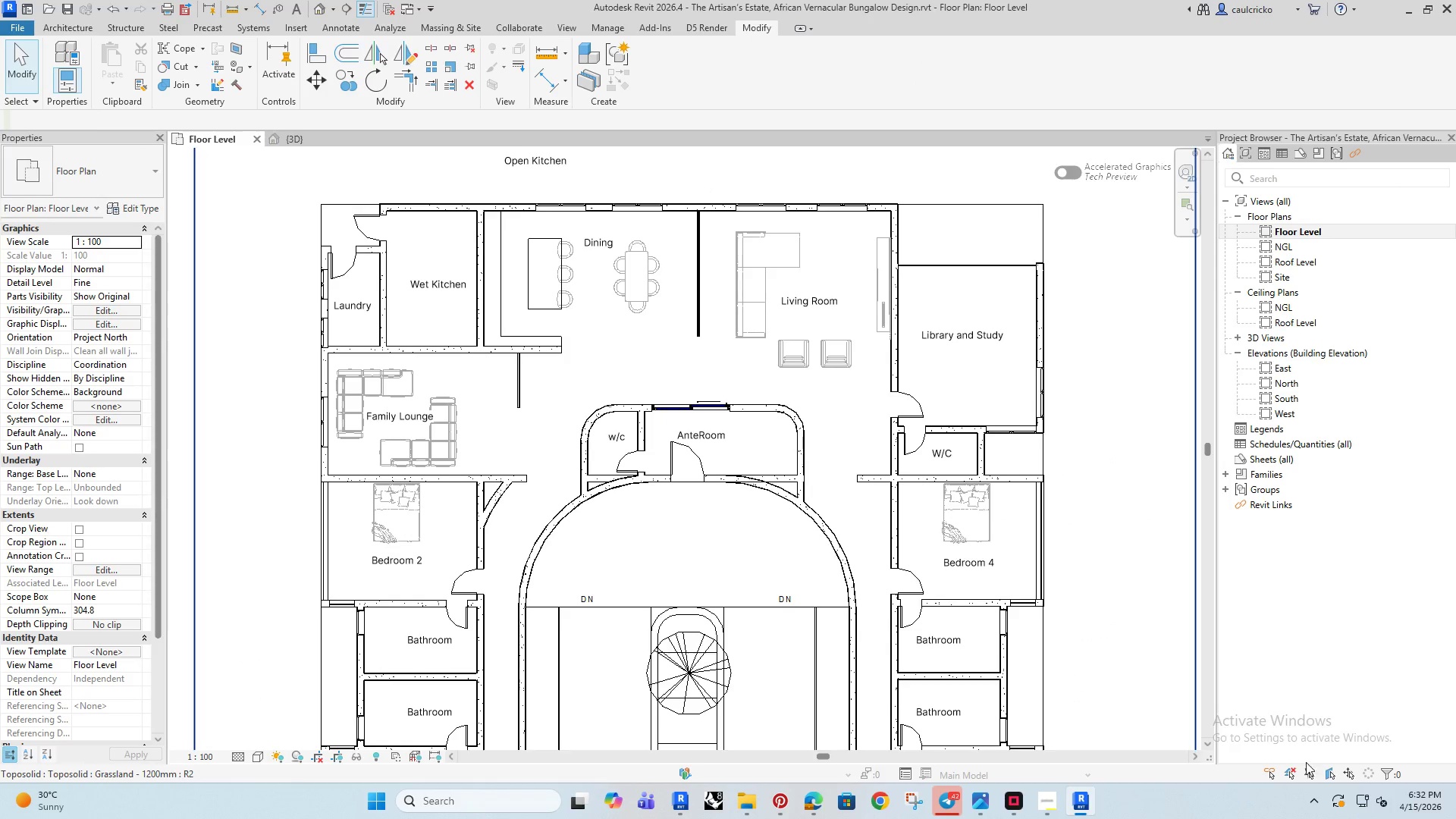 
left_click([1338, 782])
 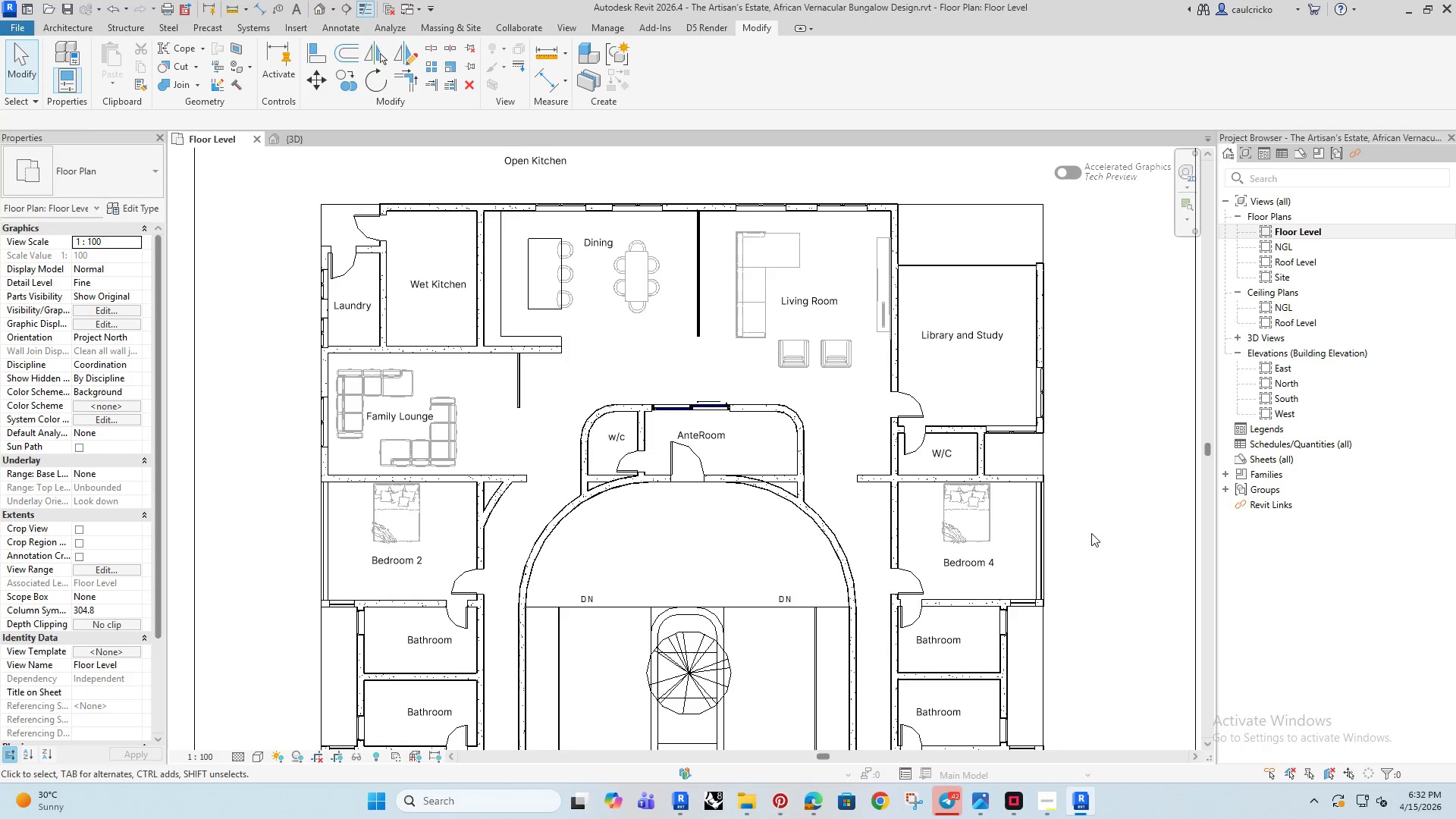 
left_click([1103, 530])
 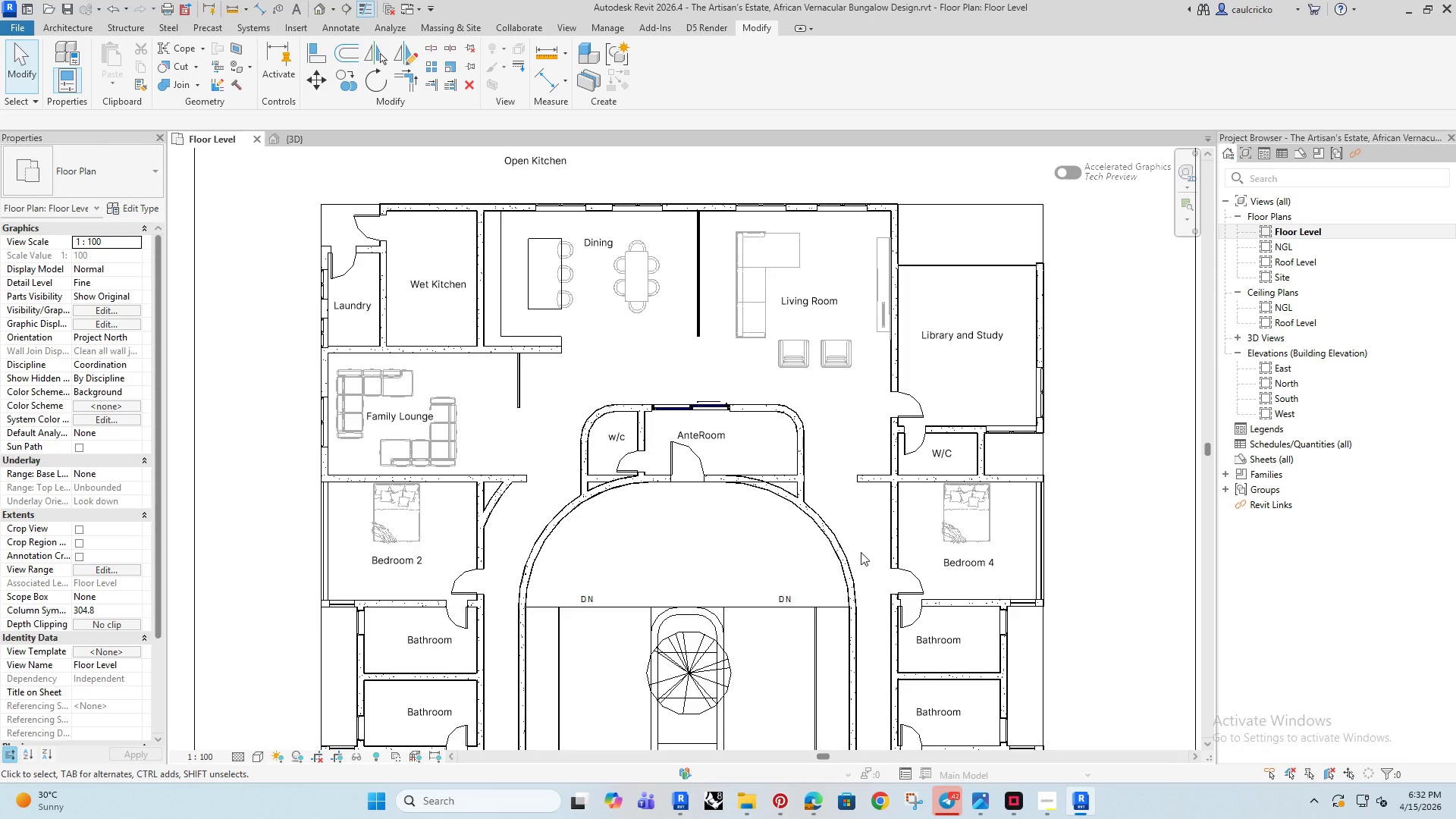 
type(al)
 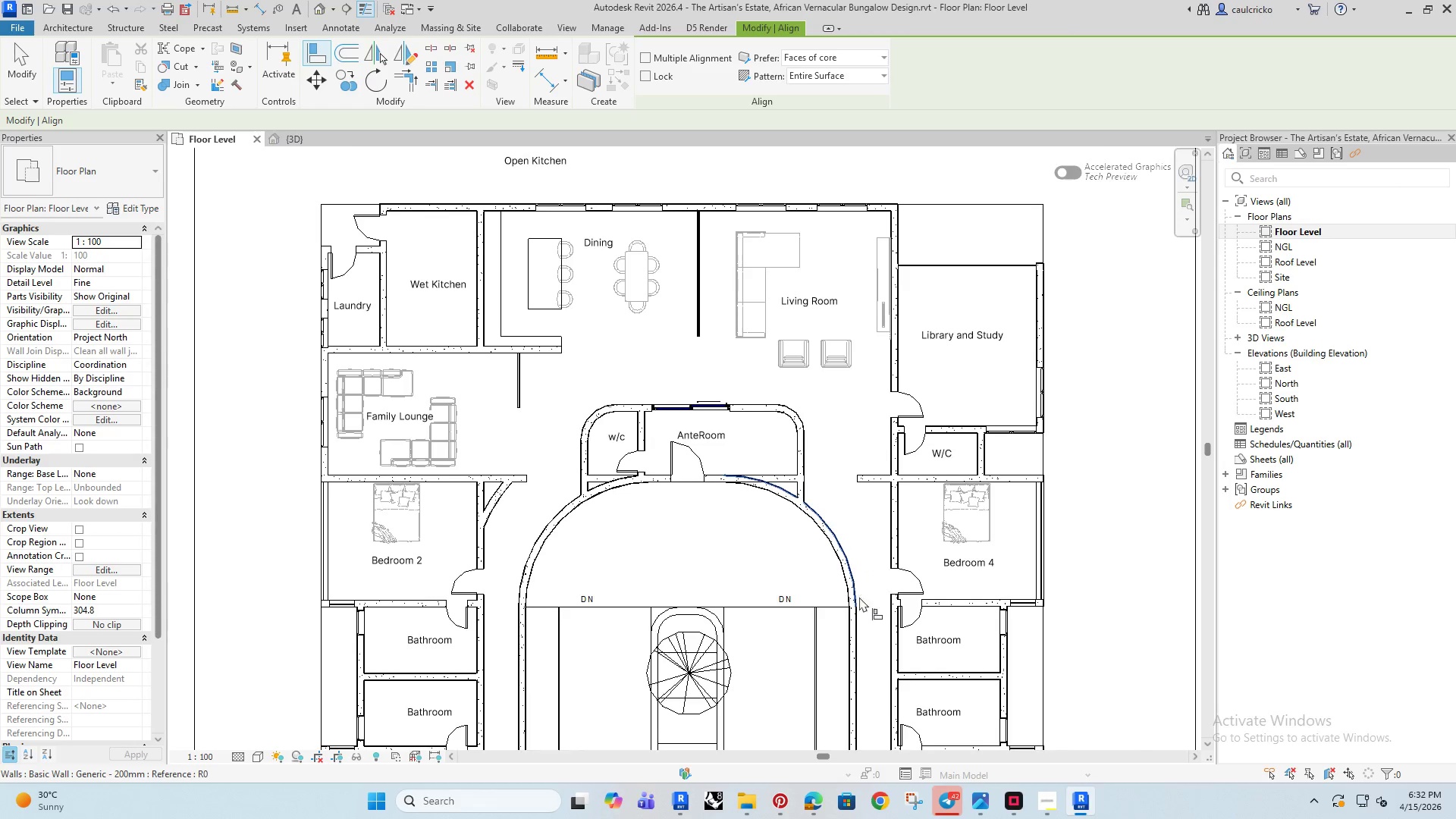 
scroll: coordinate [859, 615], scroll_direction: up, amount: 3.0
 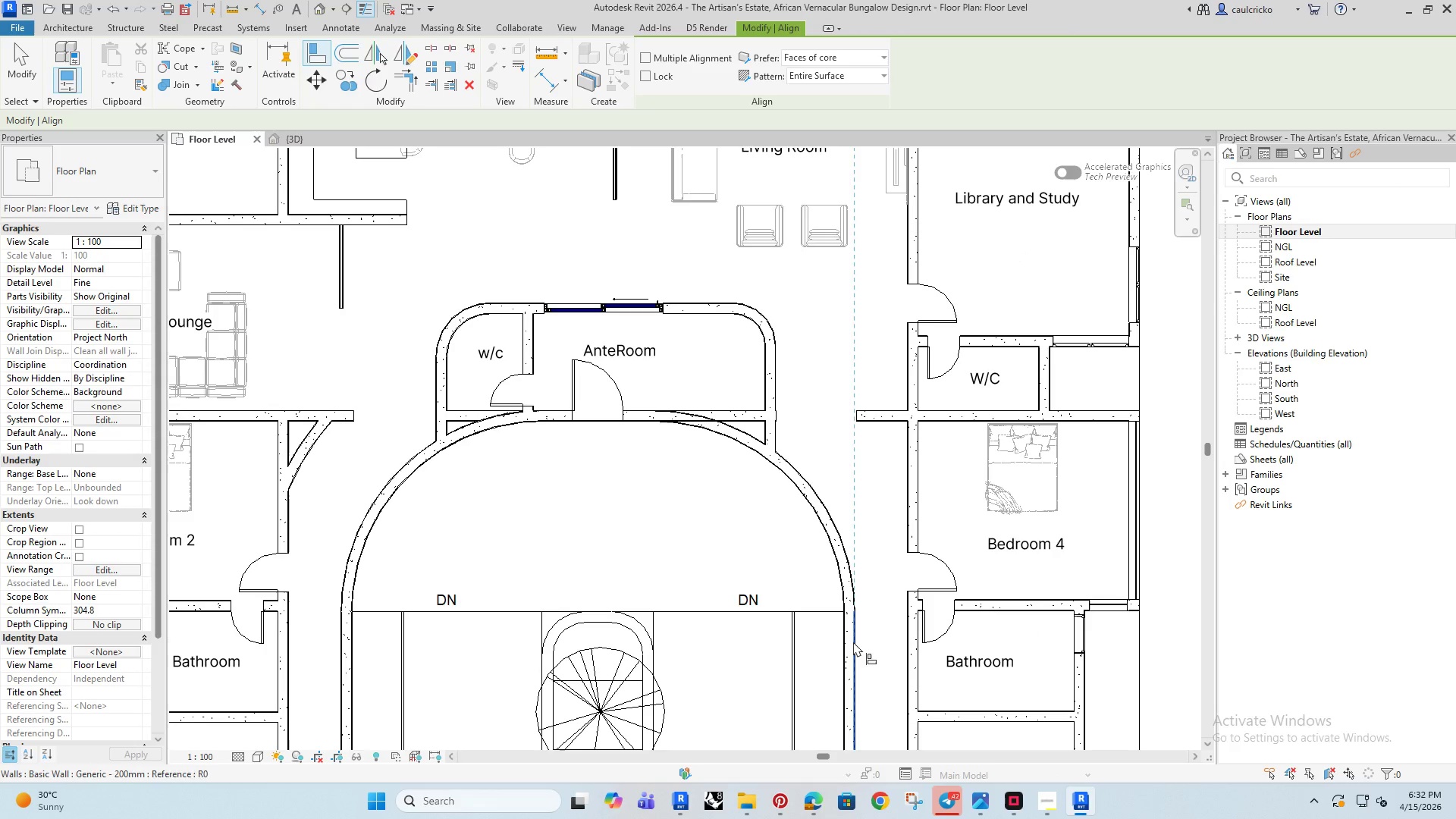 
left_click([853, 642])
 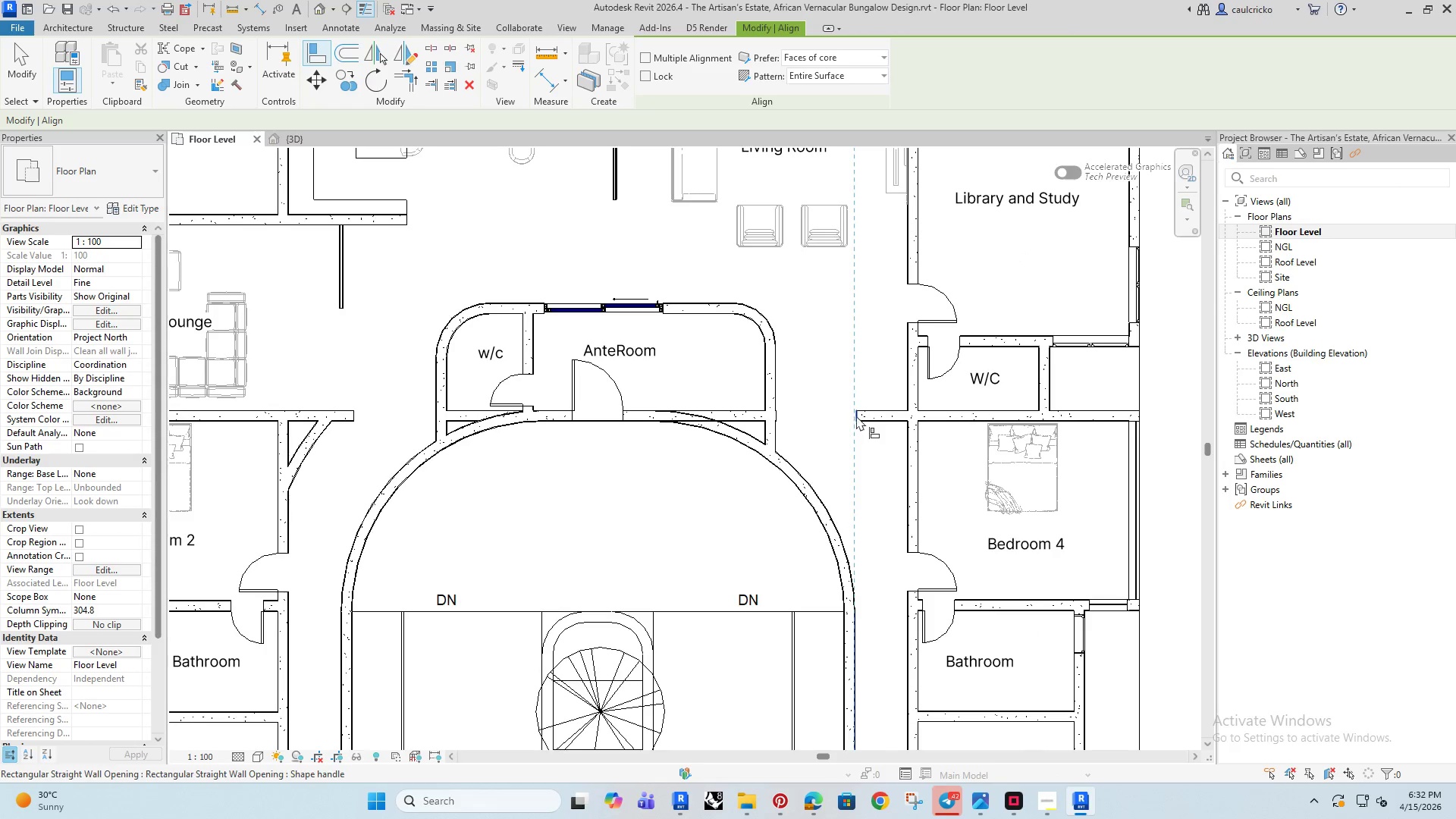 
left_click([856, 416])
 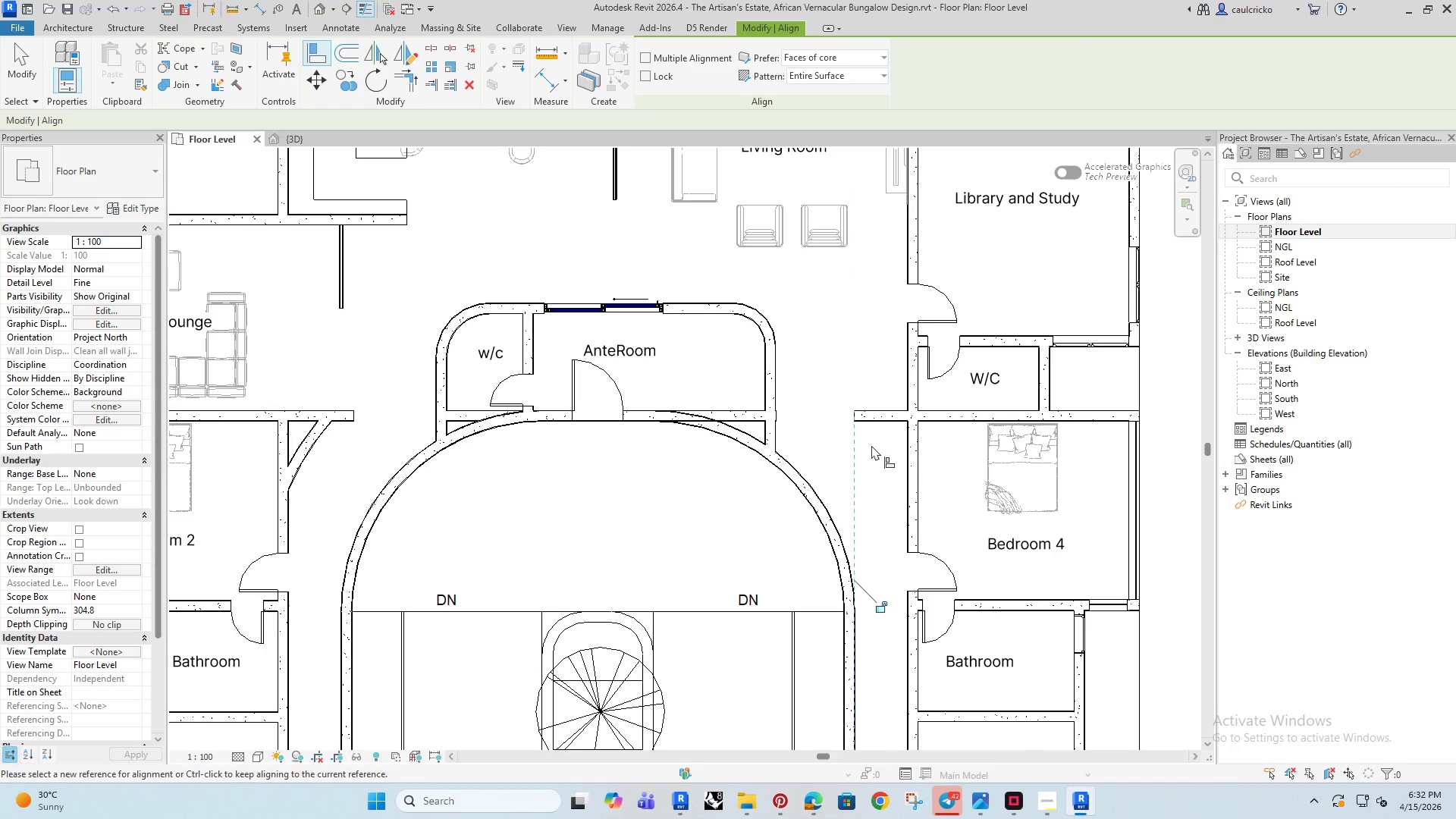 
key(Escape)
 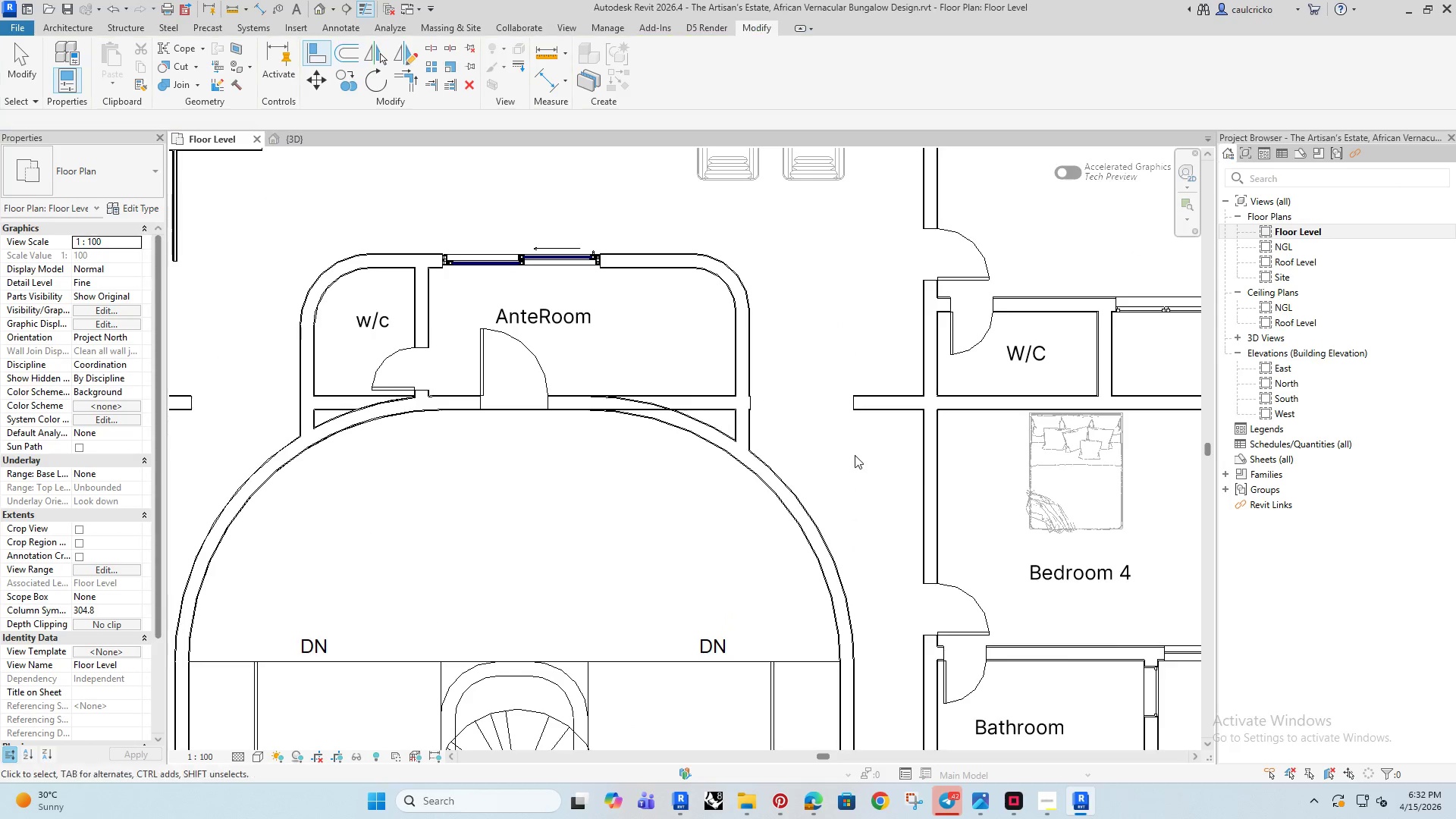 
key(Escape)
 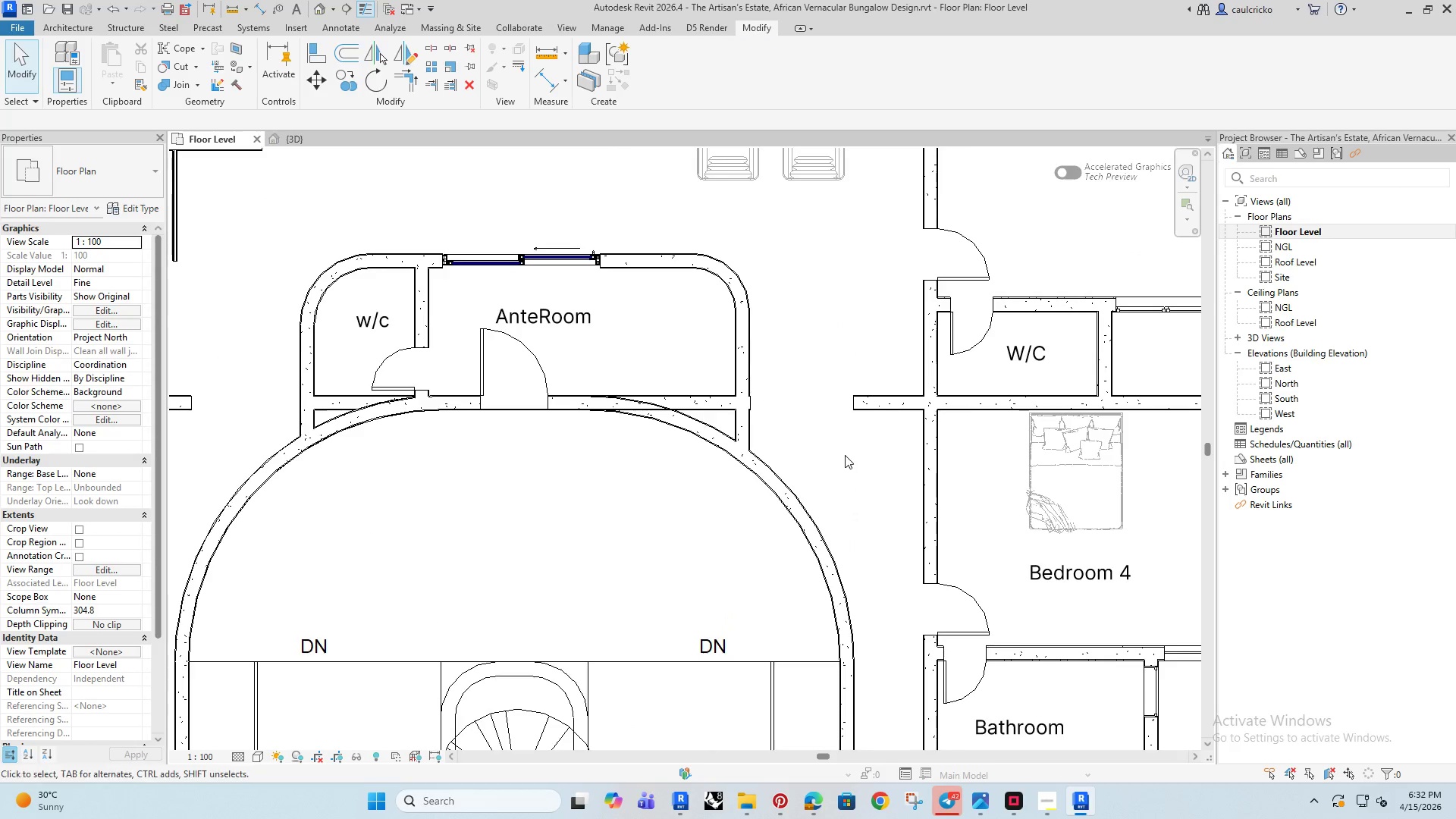 
scroll: coordinate [855, 455], scroll_direction: up, amount: 2.0
 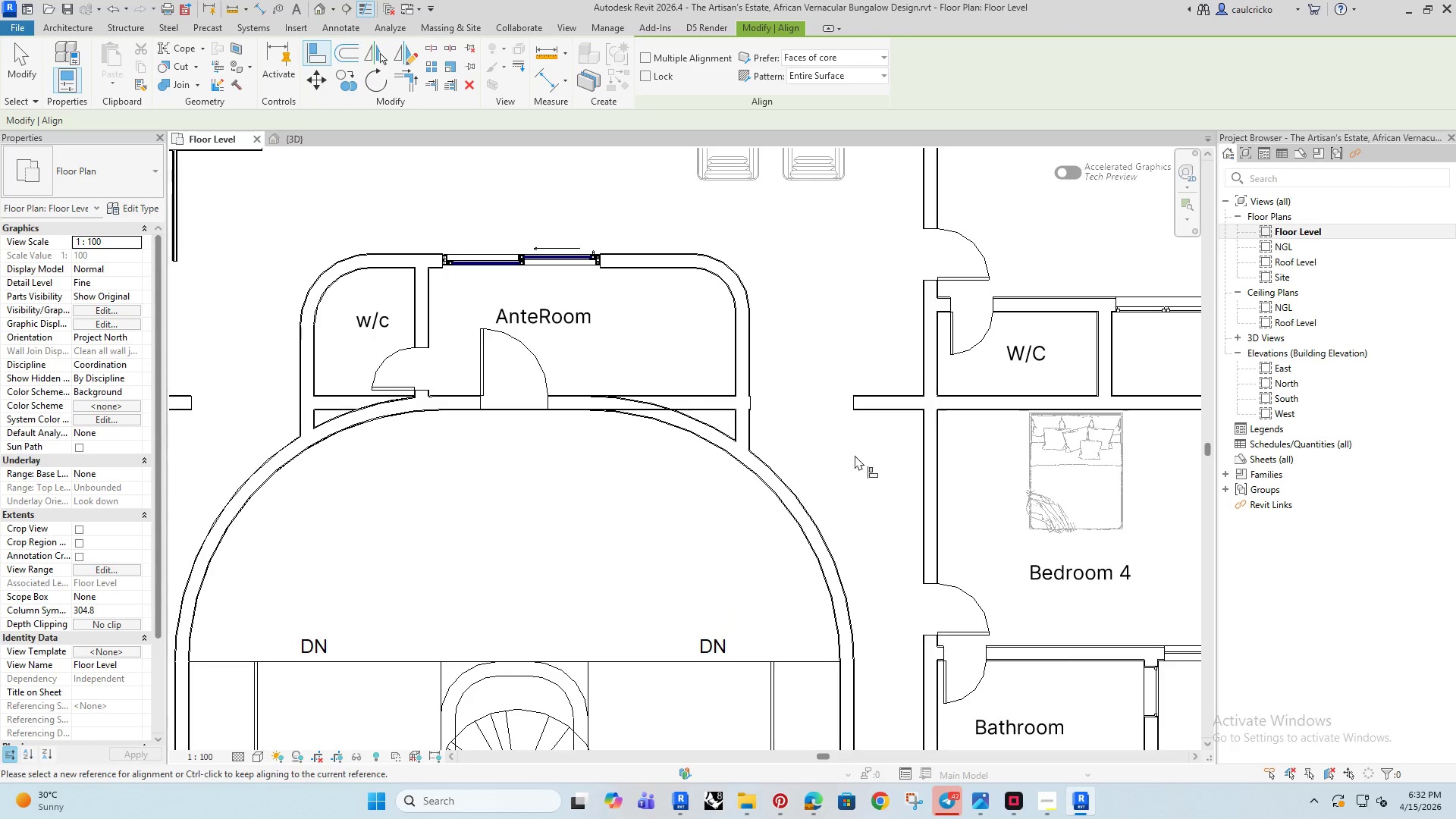 
key(Escape)
 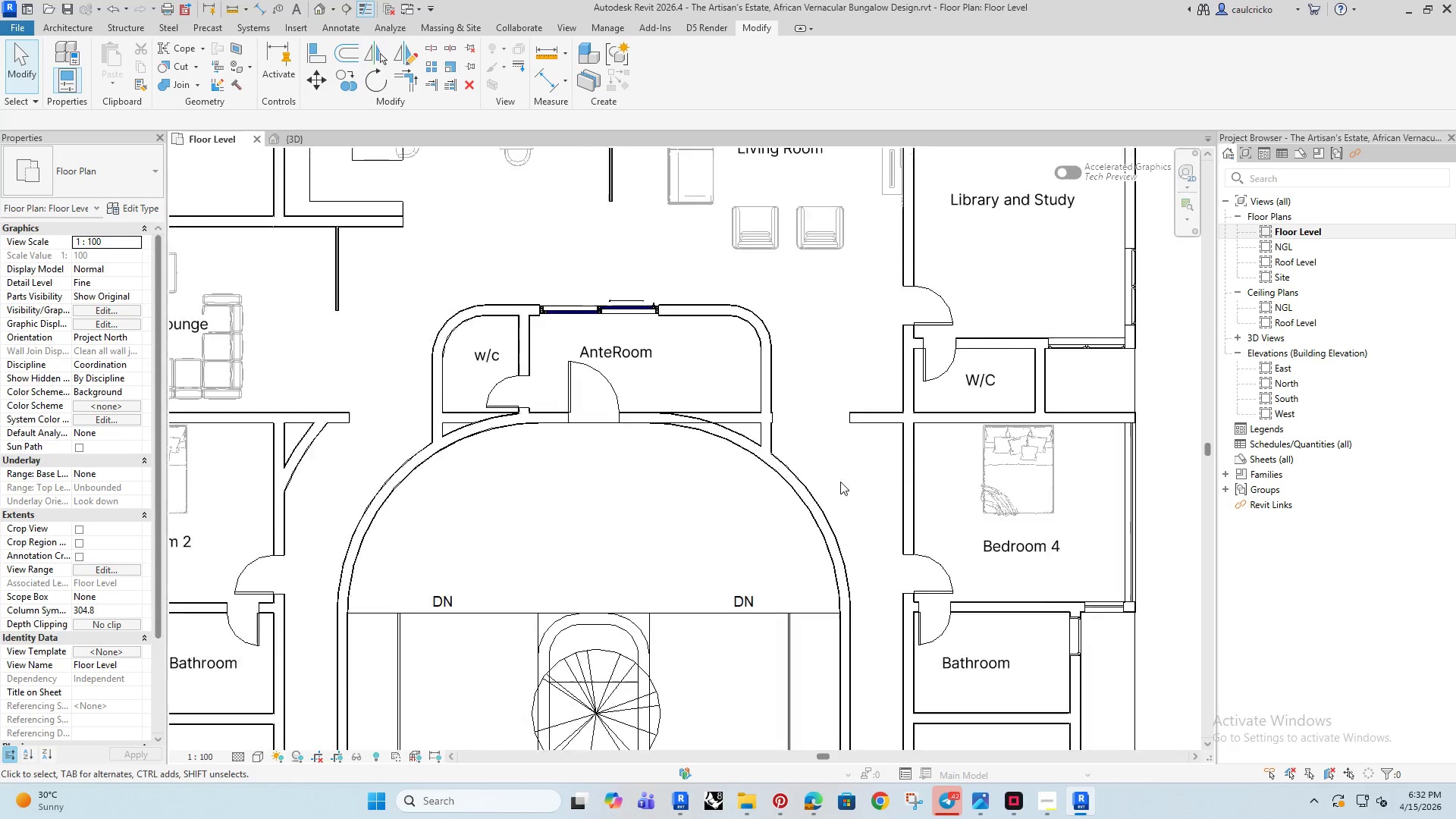 
scroll: coordinate [877, 552], scroll_direction: down, amount: 5.0
 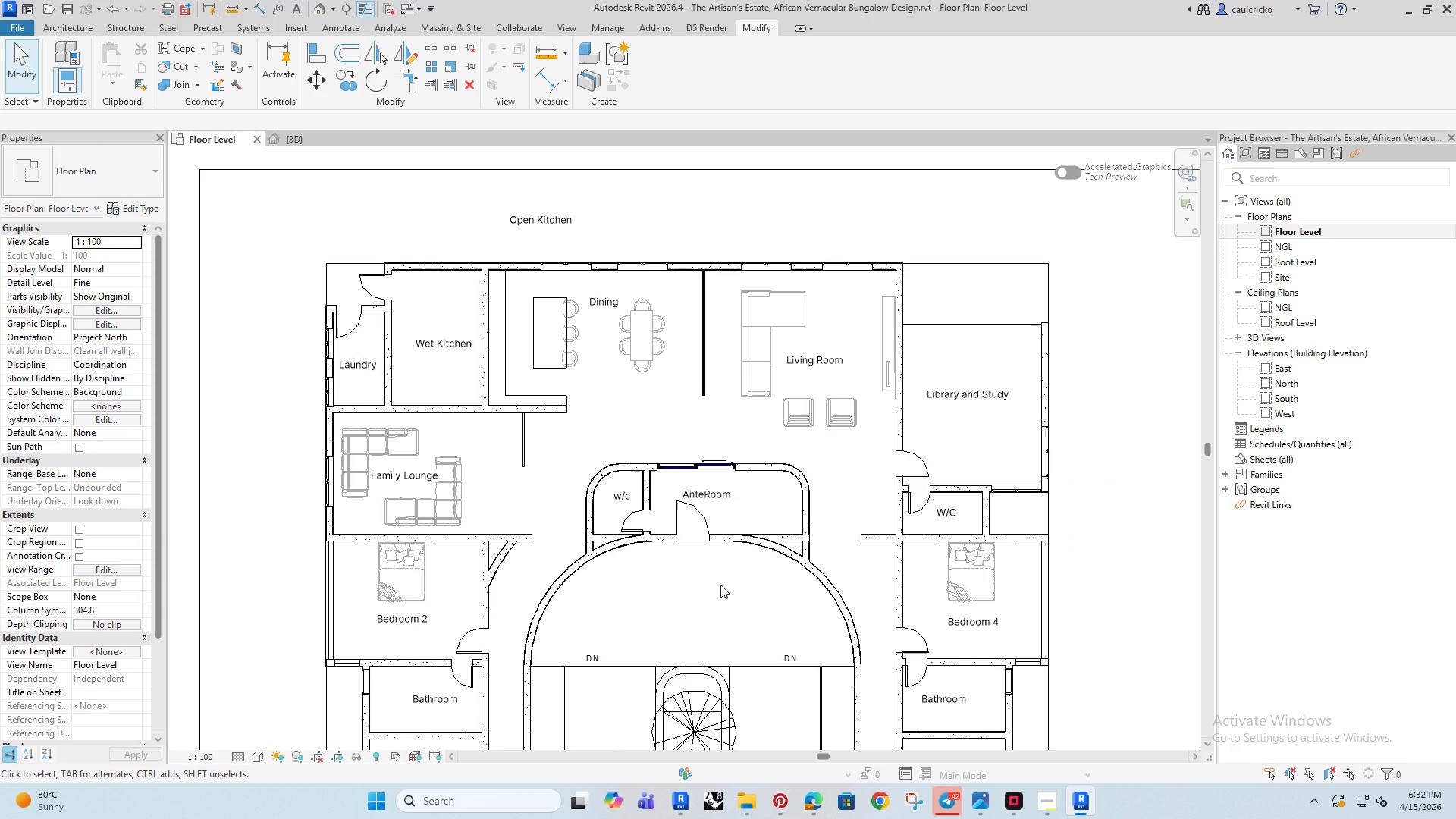 
wait(11.62)
 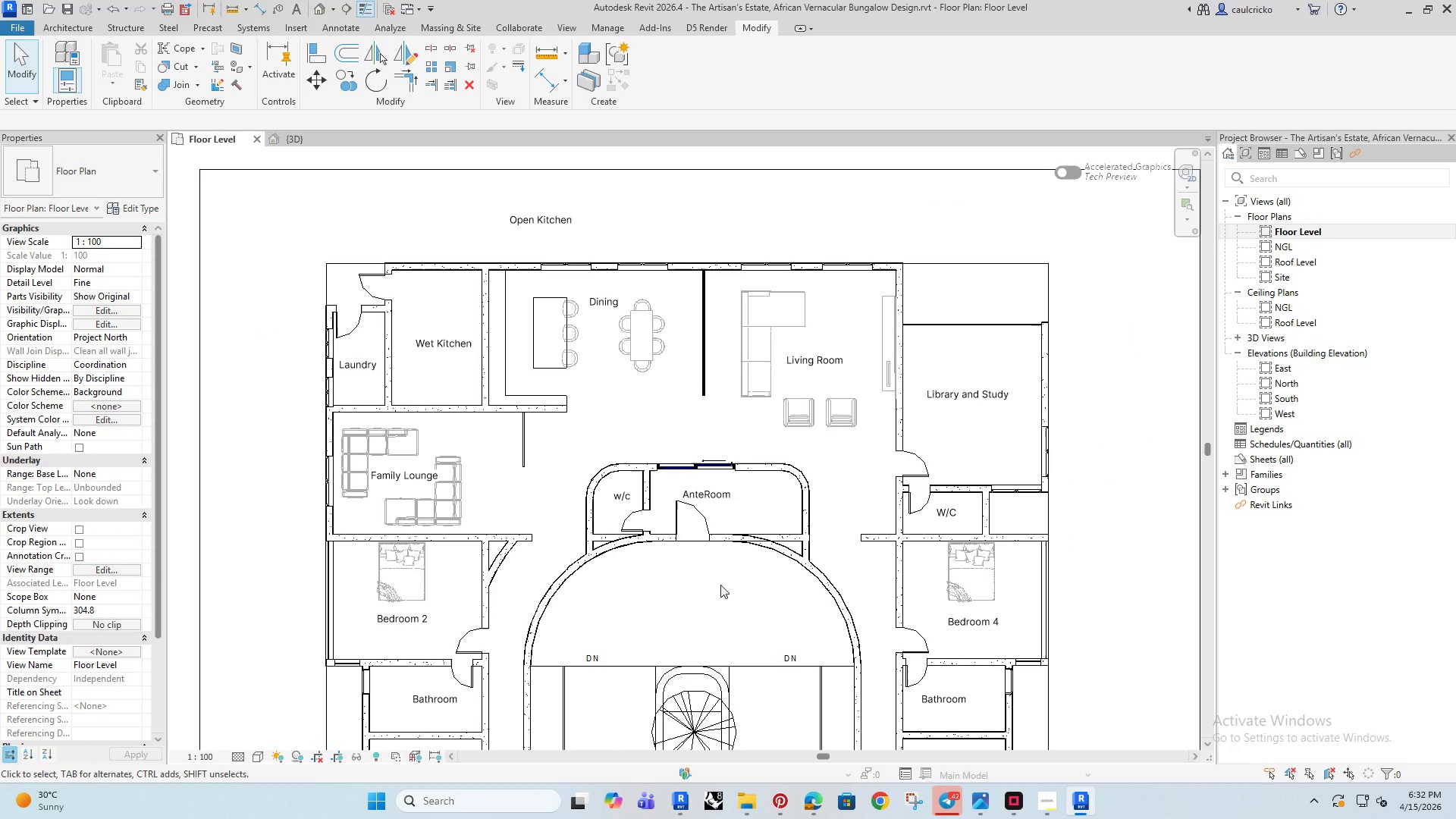 
left_click([503, 561])
 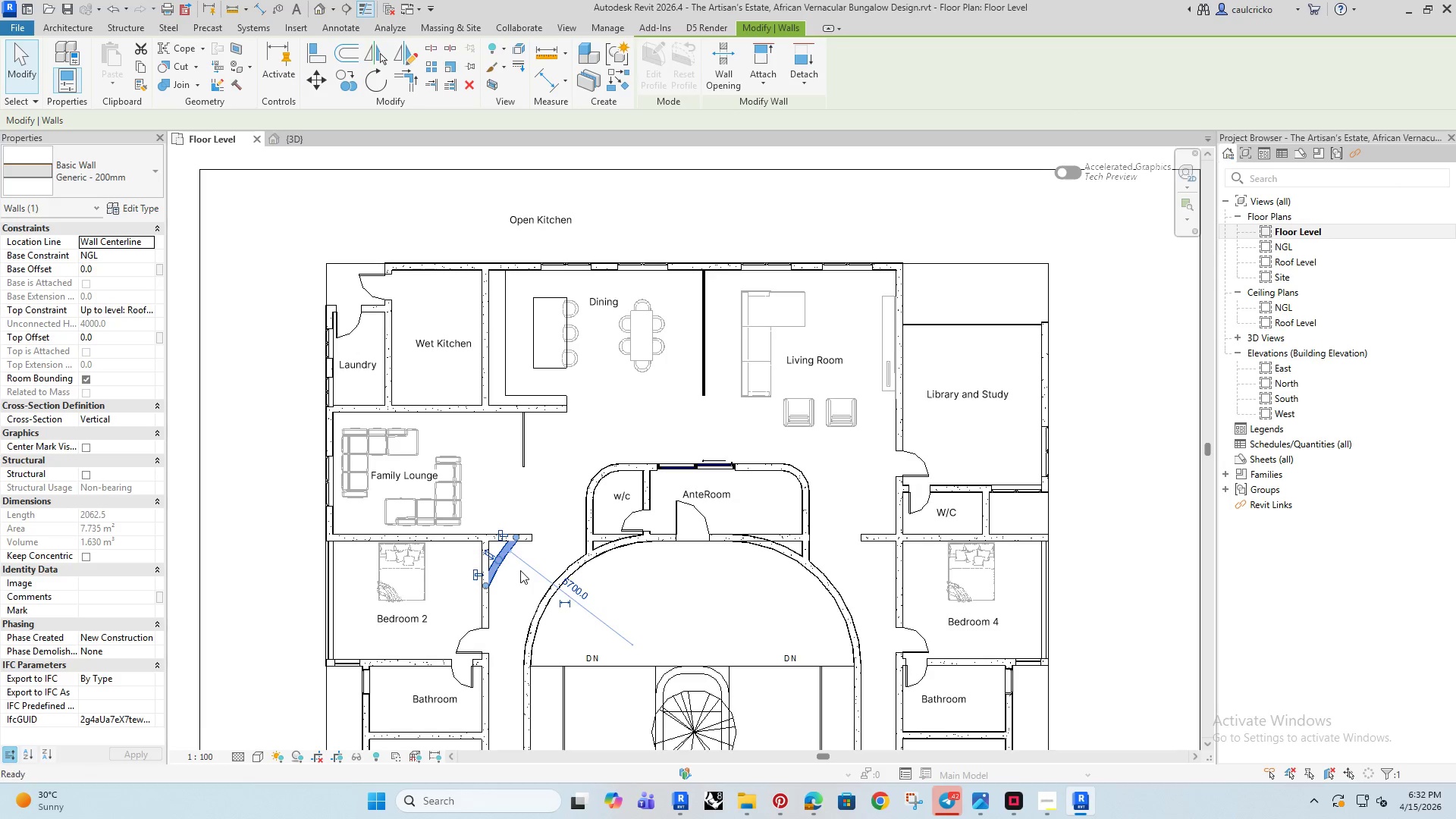 
key(Delete)
 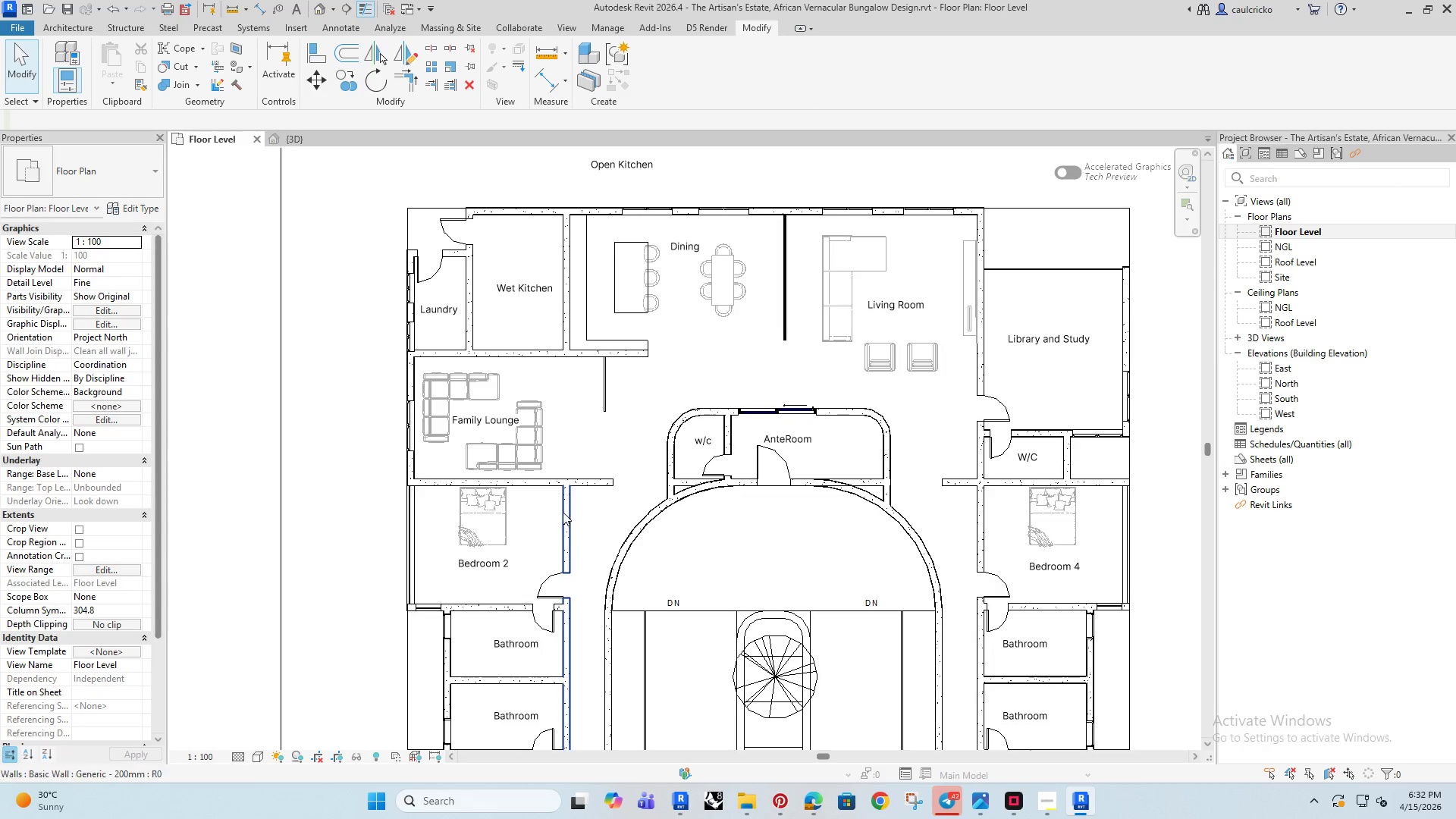 
scroll: coordinate [570, 552], scroll_direction: up, amount: 2.0
 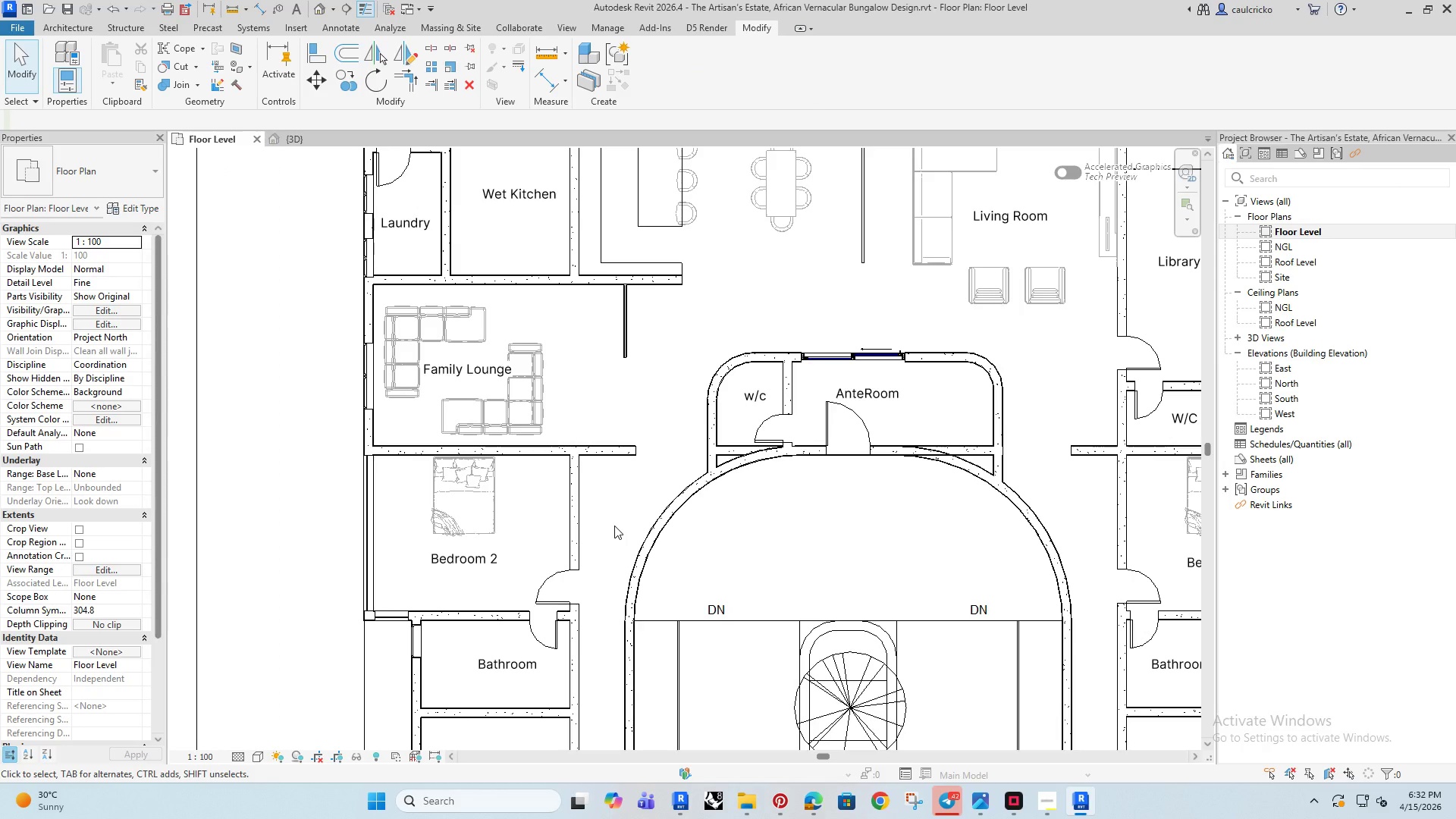 
type(al)
 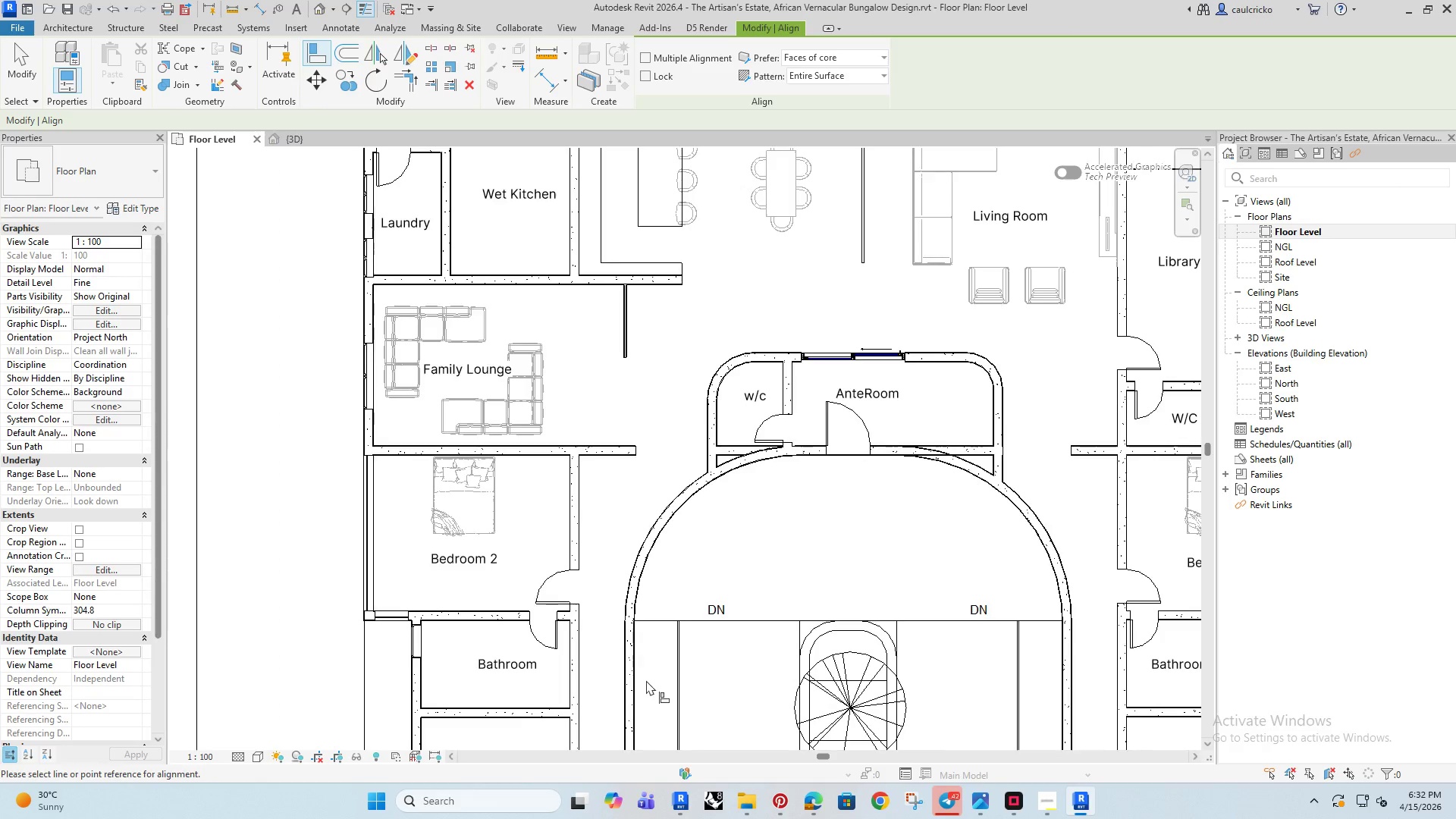 
scroll: coordinate [631, 676], scroll_direction: up, amount: 4.0
 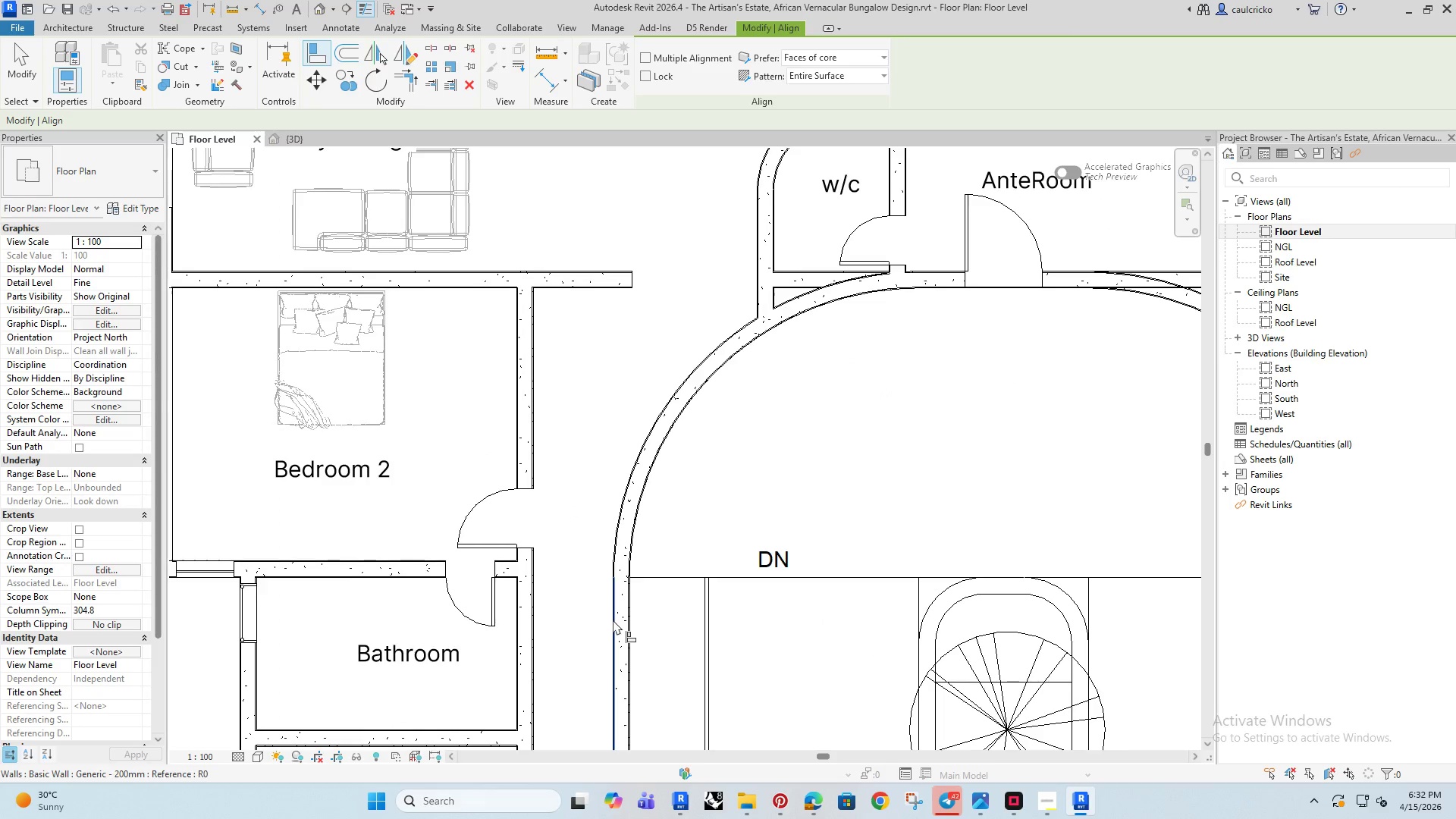 
left_click([613, 620])
 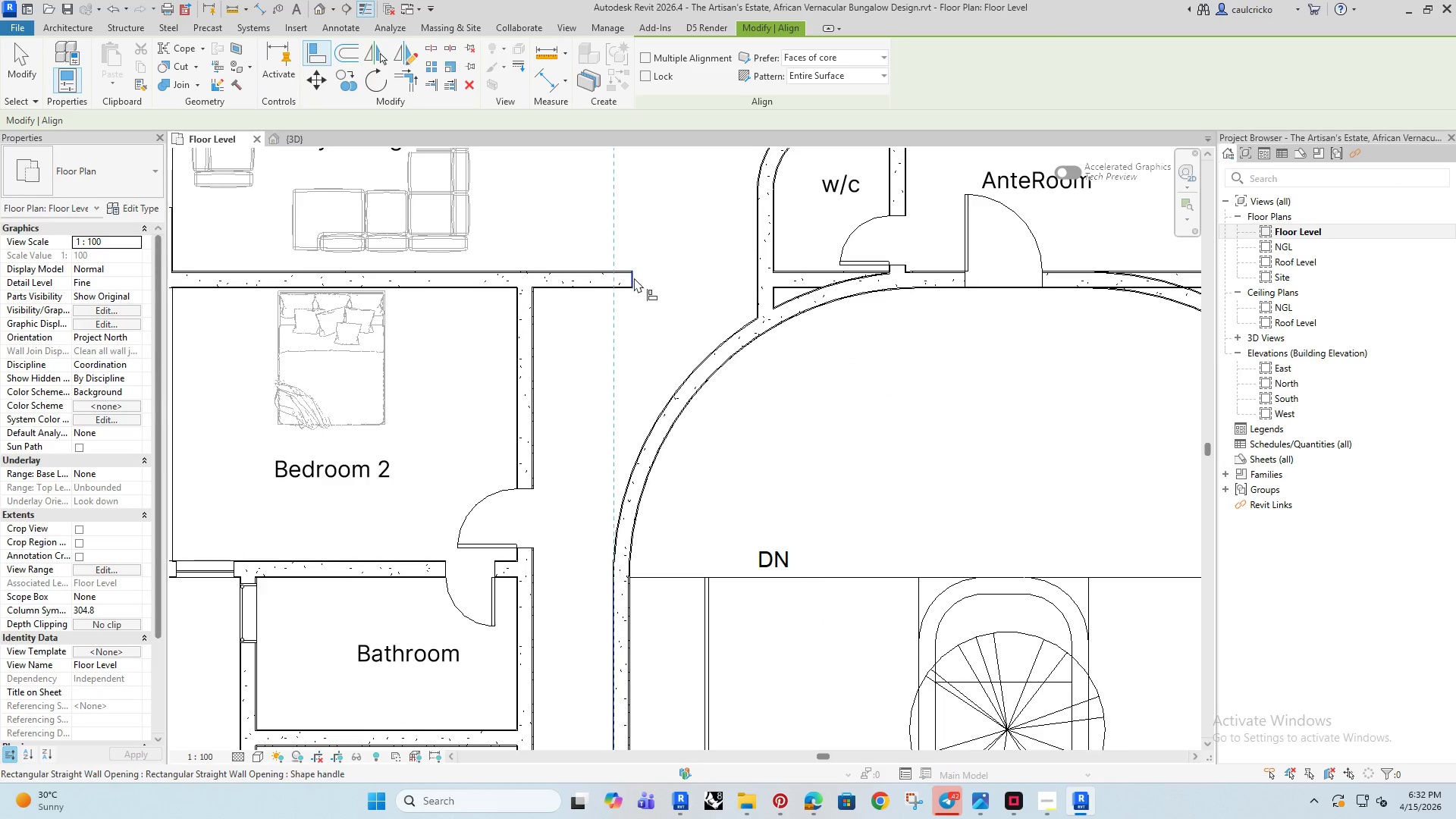 
left_click([634, 278])
 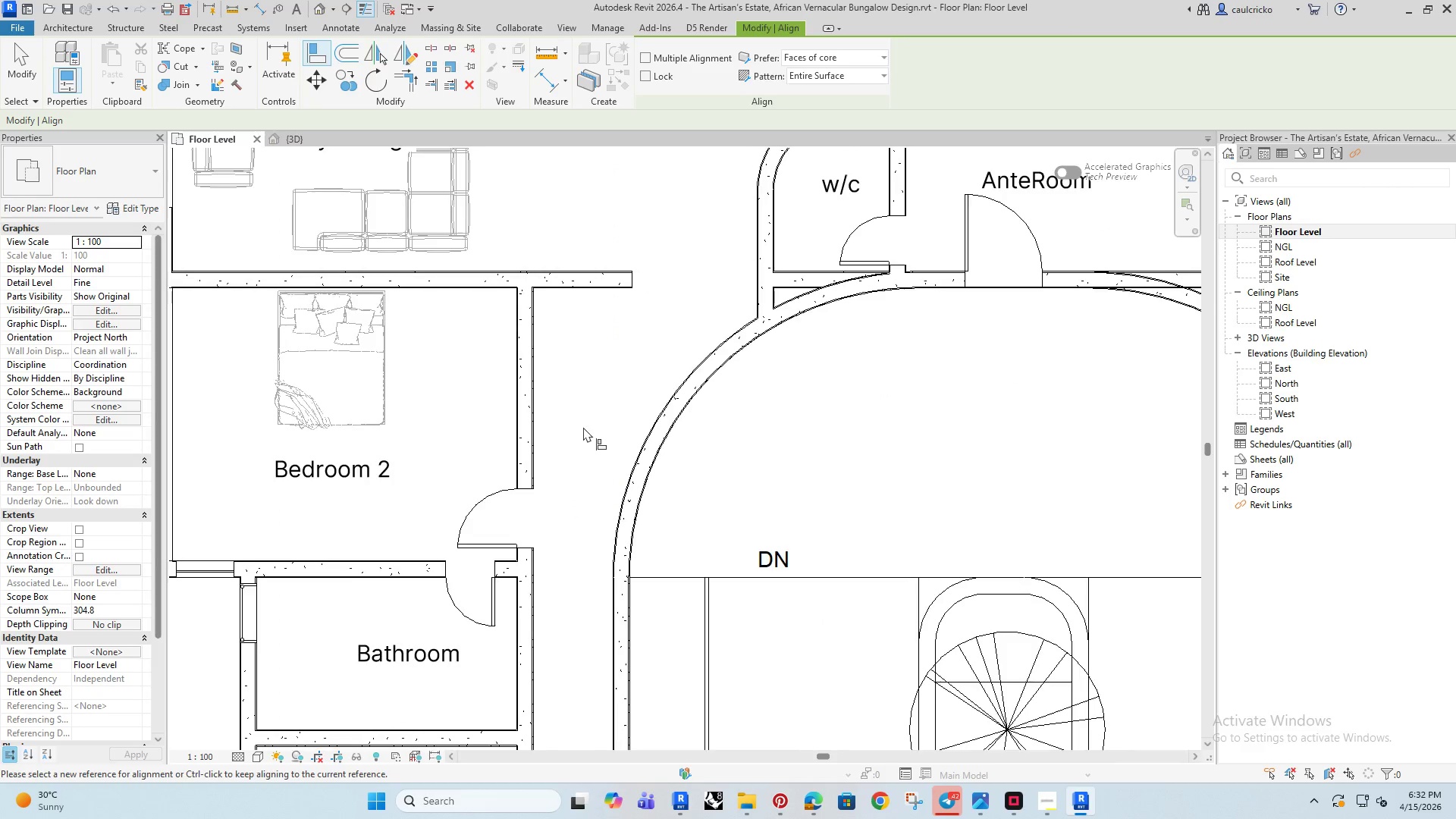 
scroll: coordinate [604, 533], scroll_direction: down, amount: 1.0
 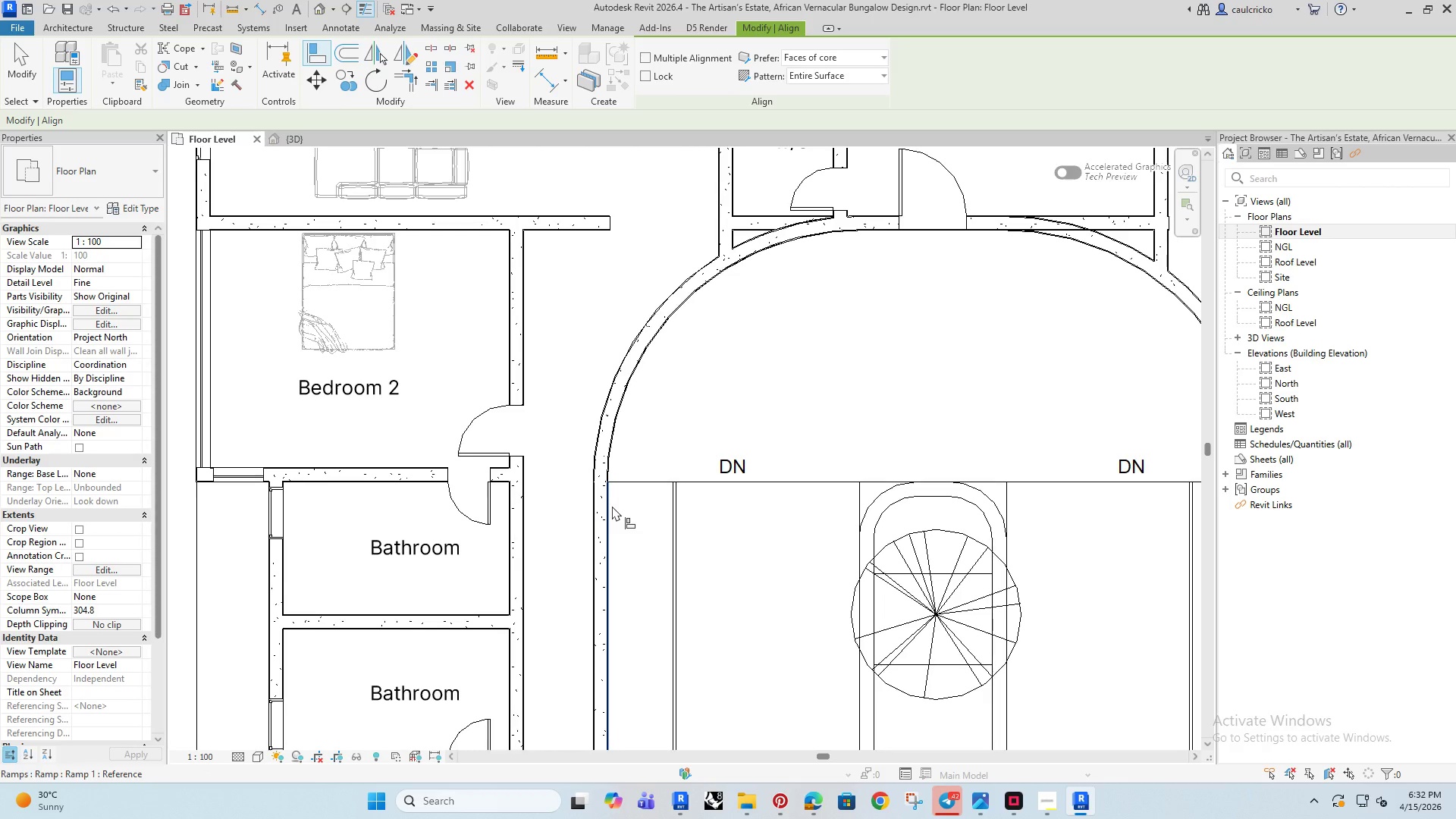 
key(Control+Z)
 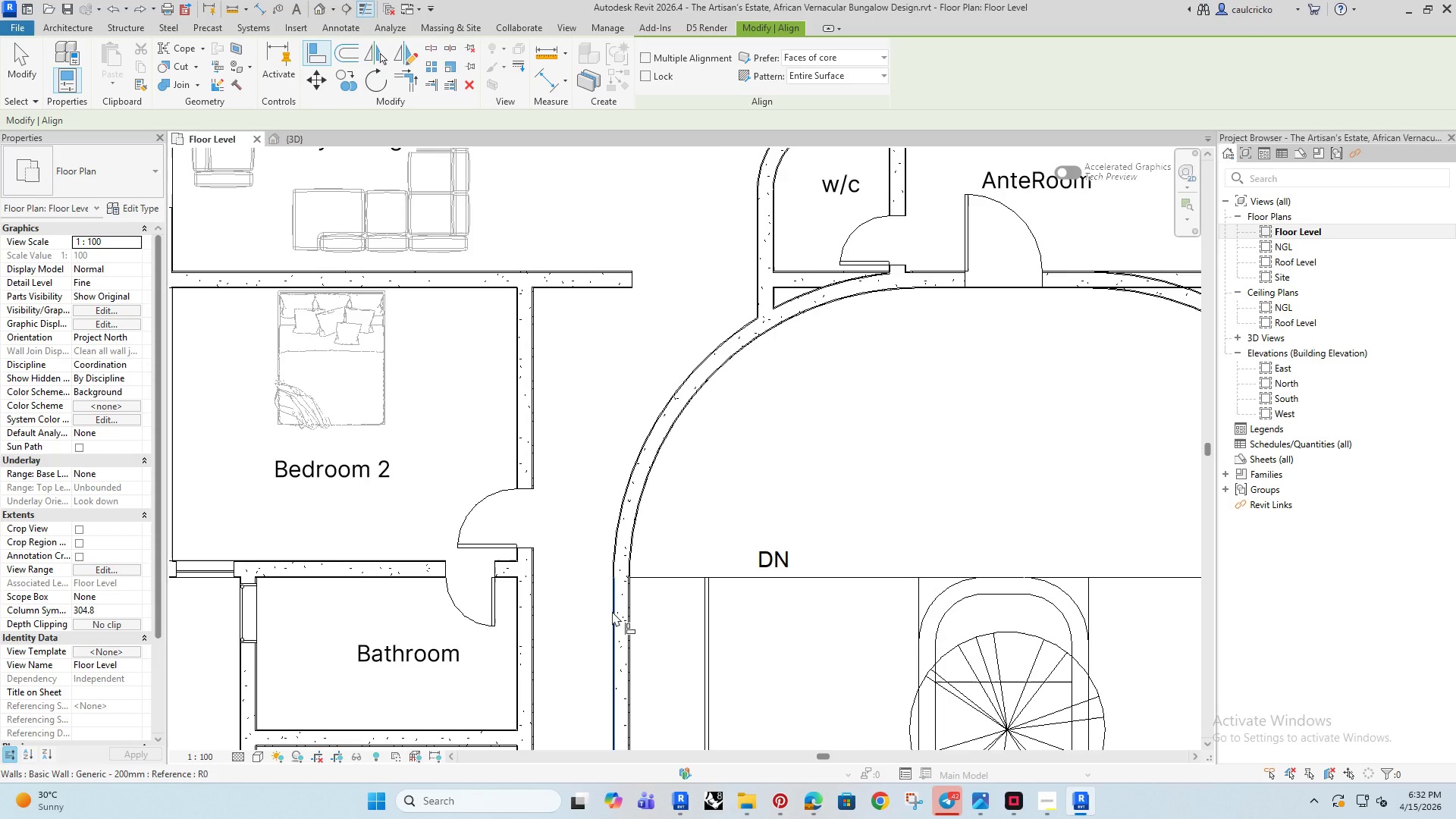 
left_click([612, 611])
 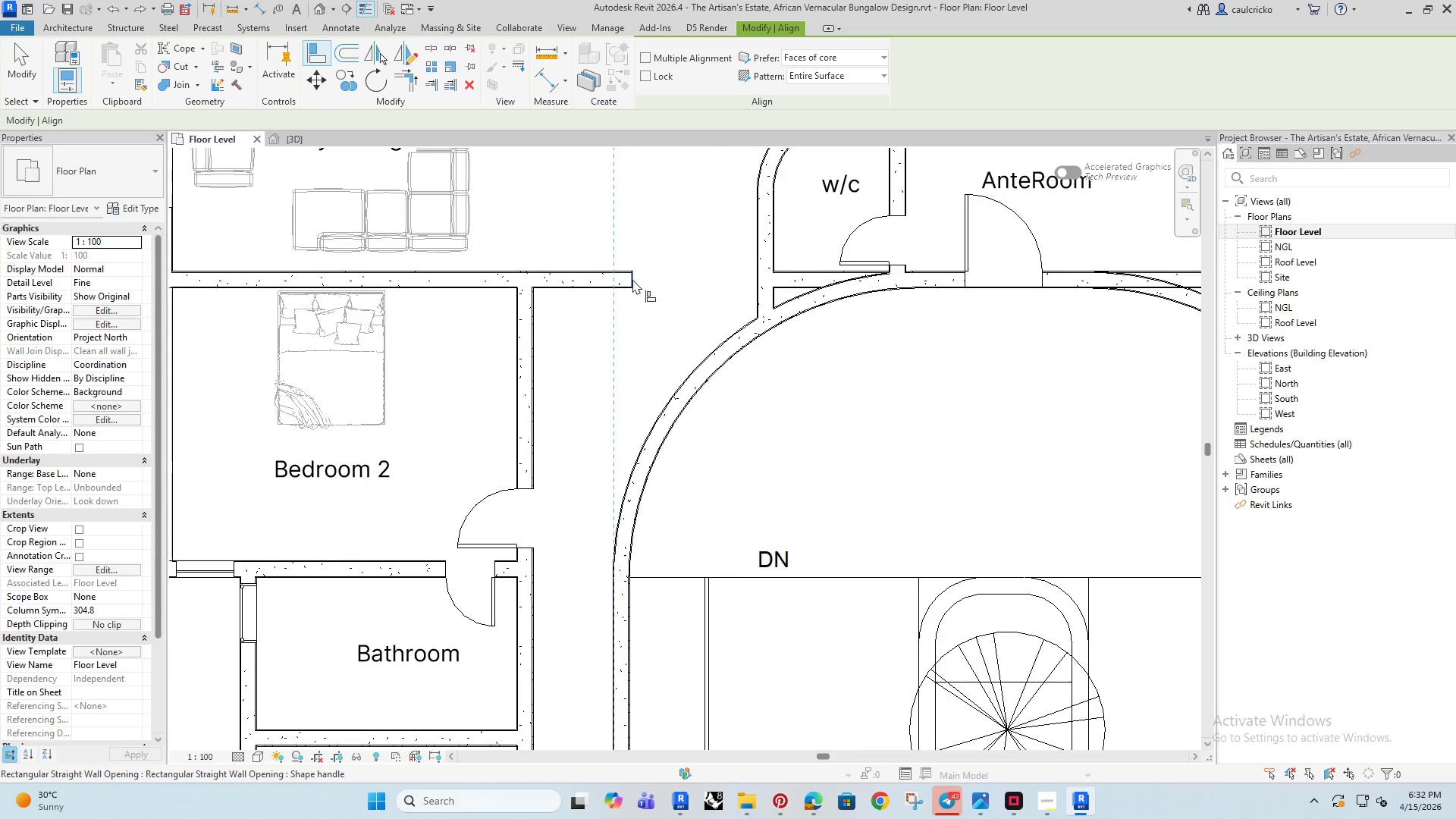 
left_click([632, 279])
 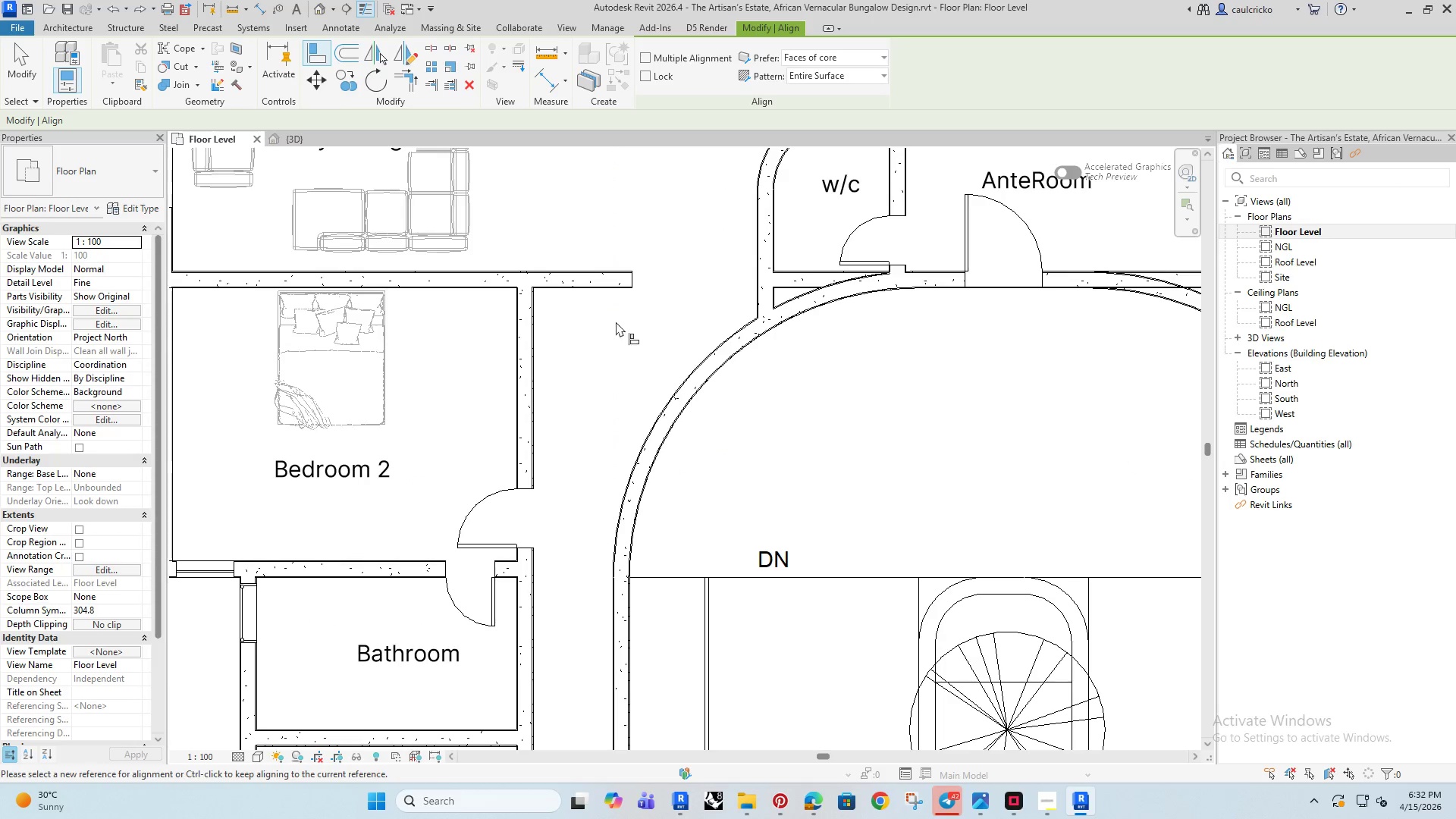 
key(Escape)
 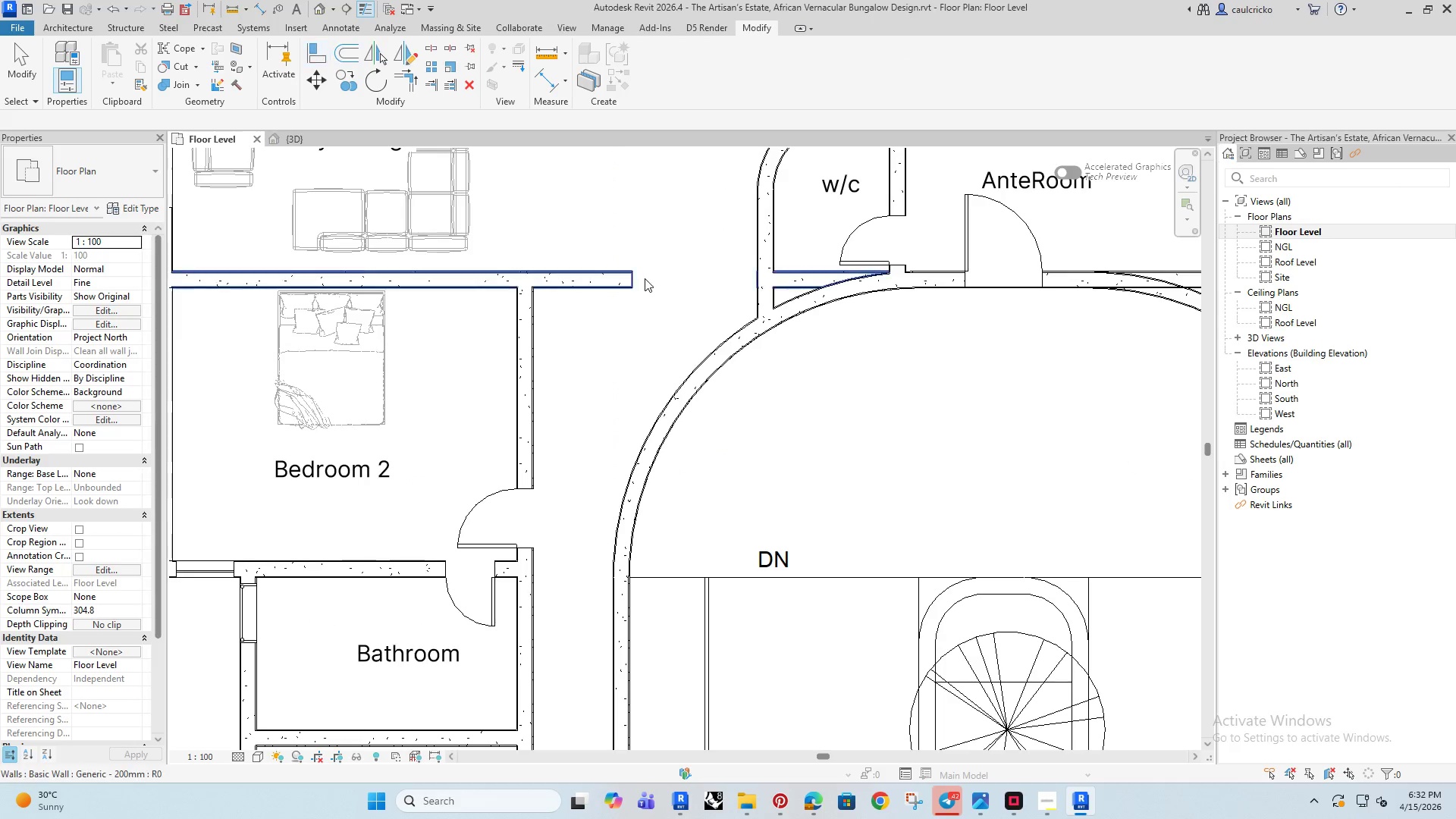 
key(Escape)
 